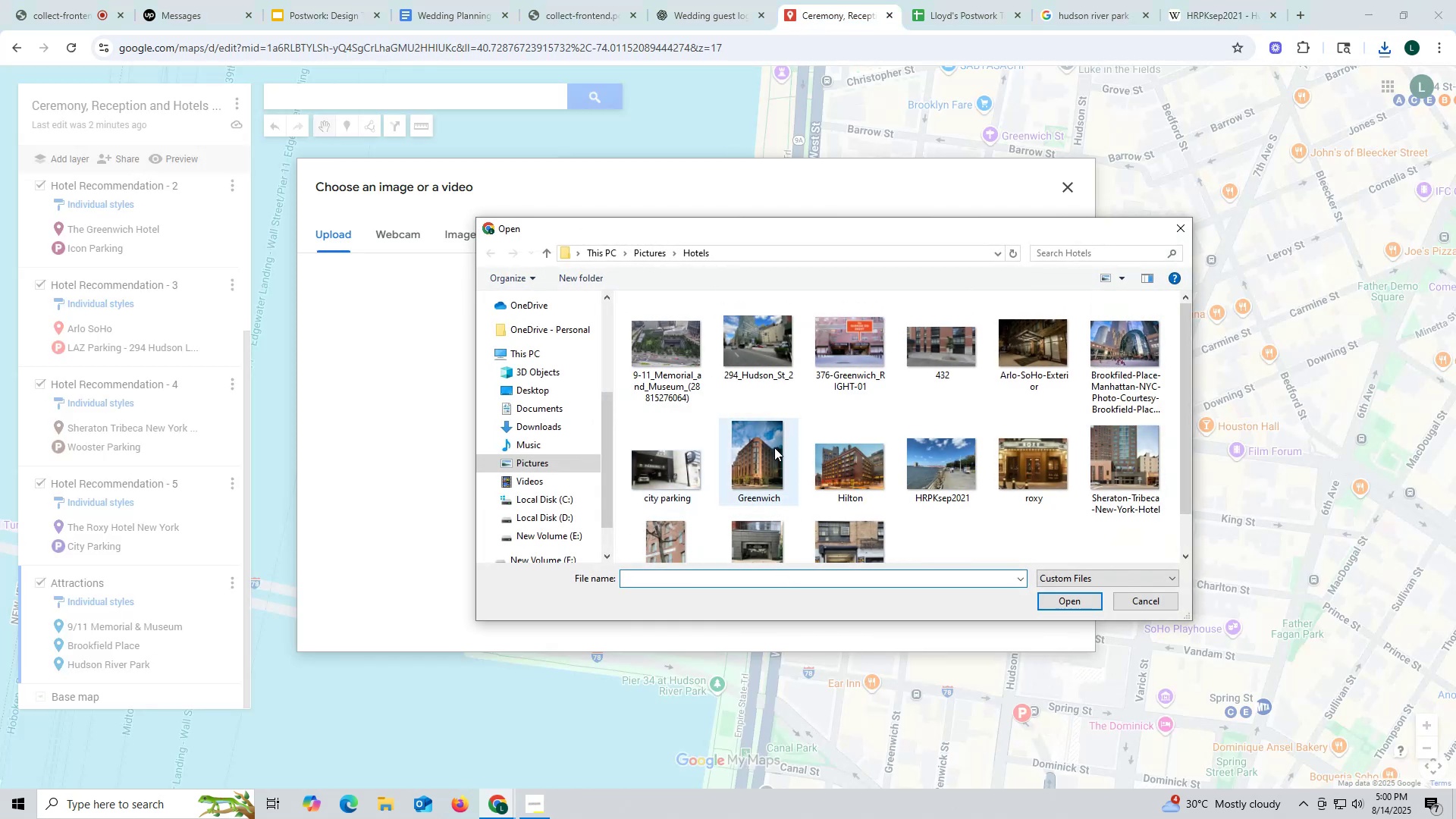 
left_click([935, 469])
 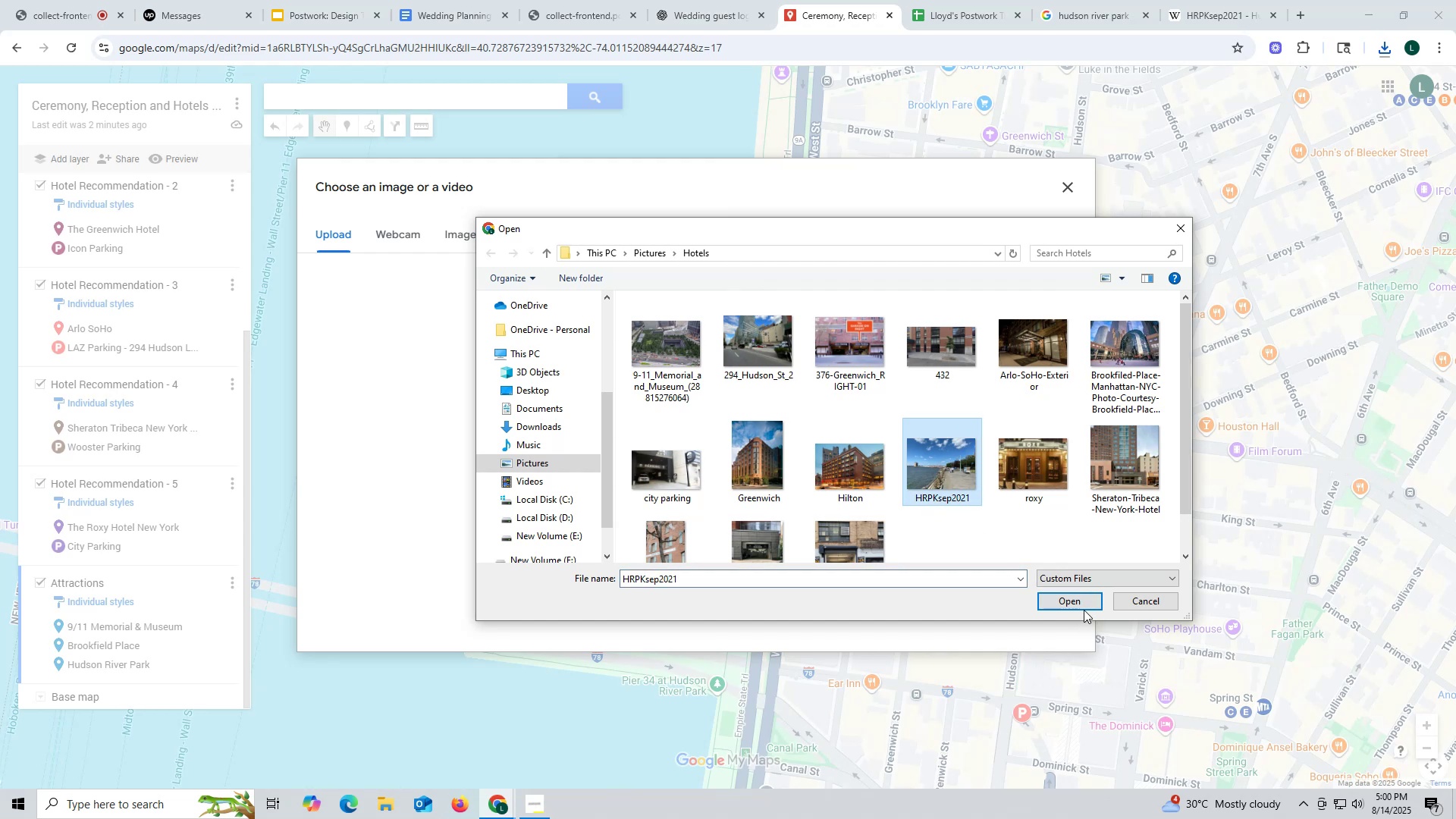 
left_click([1083, 608])
 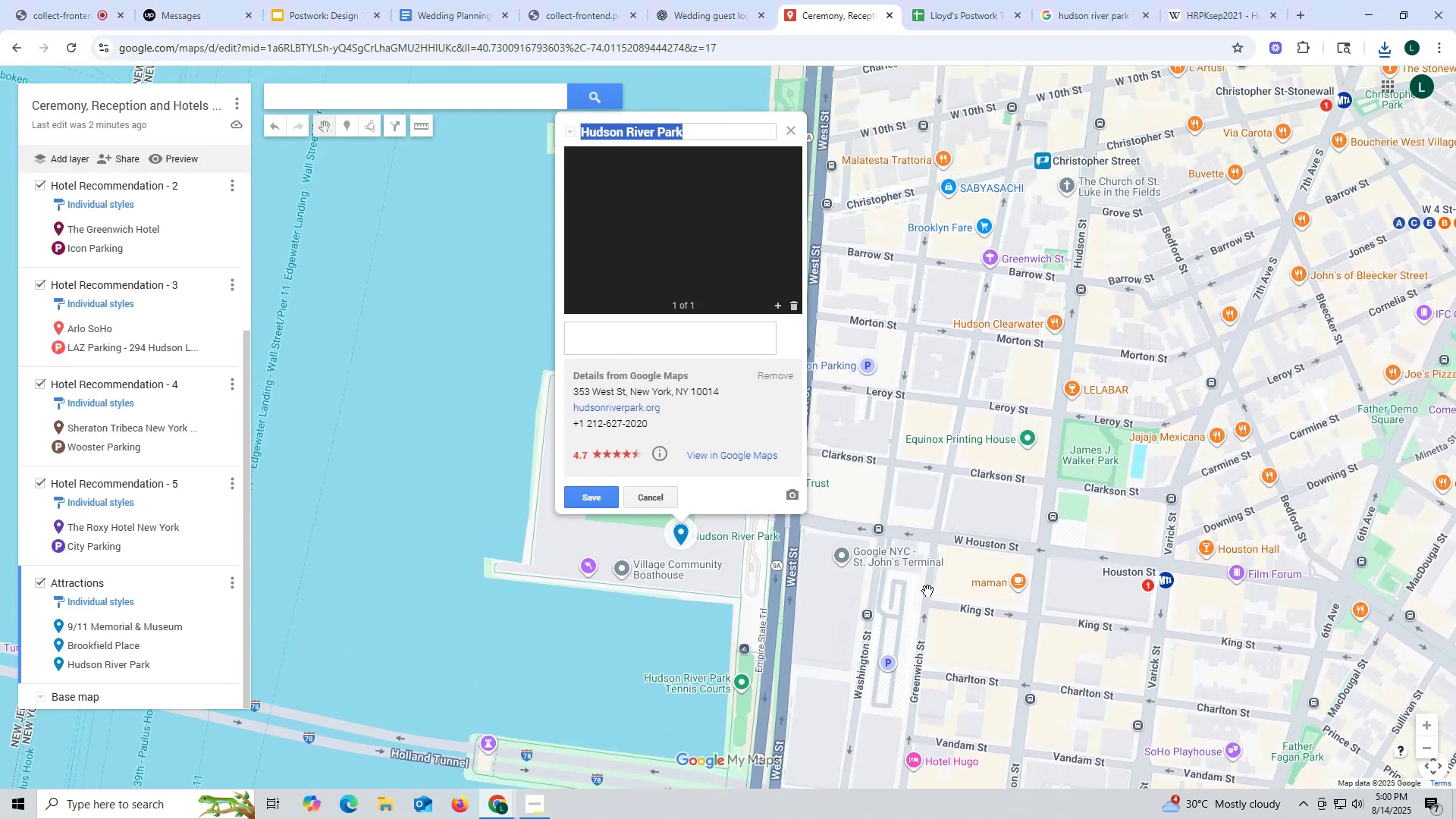 
left_click([589, 499])
 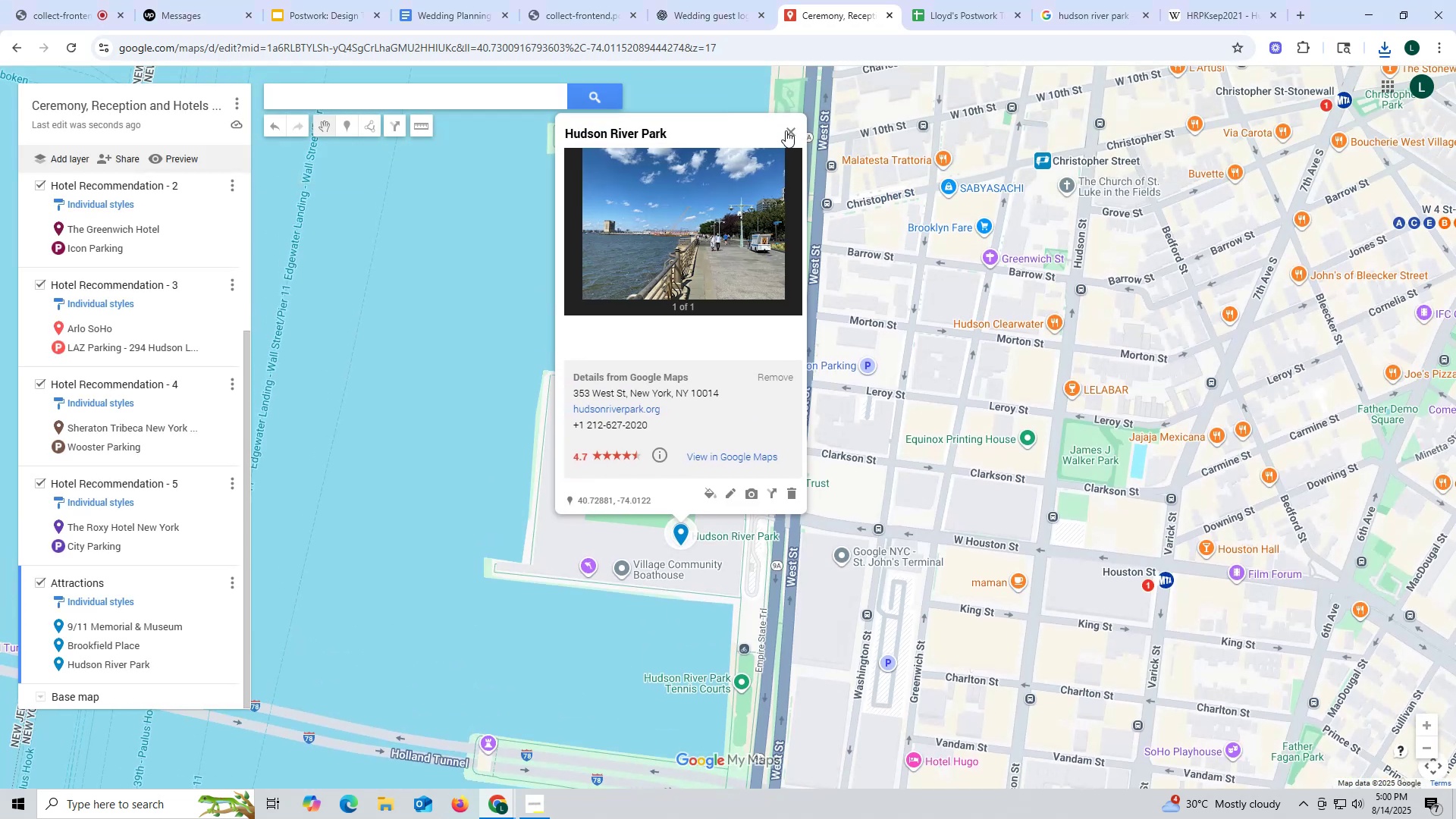 
left_click([786, 127])
 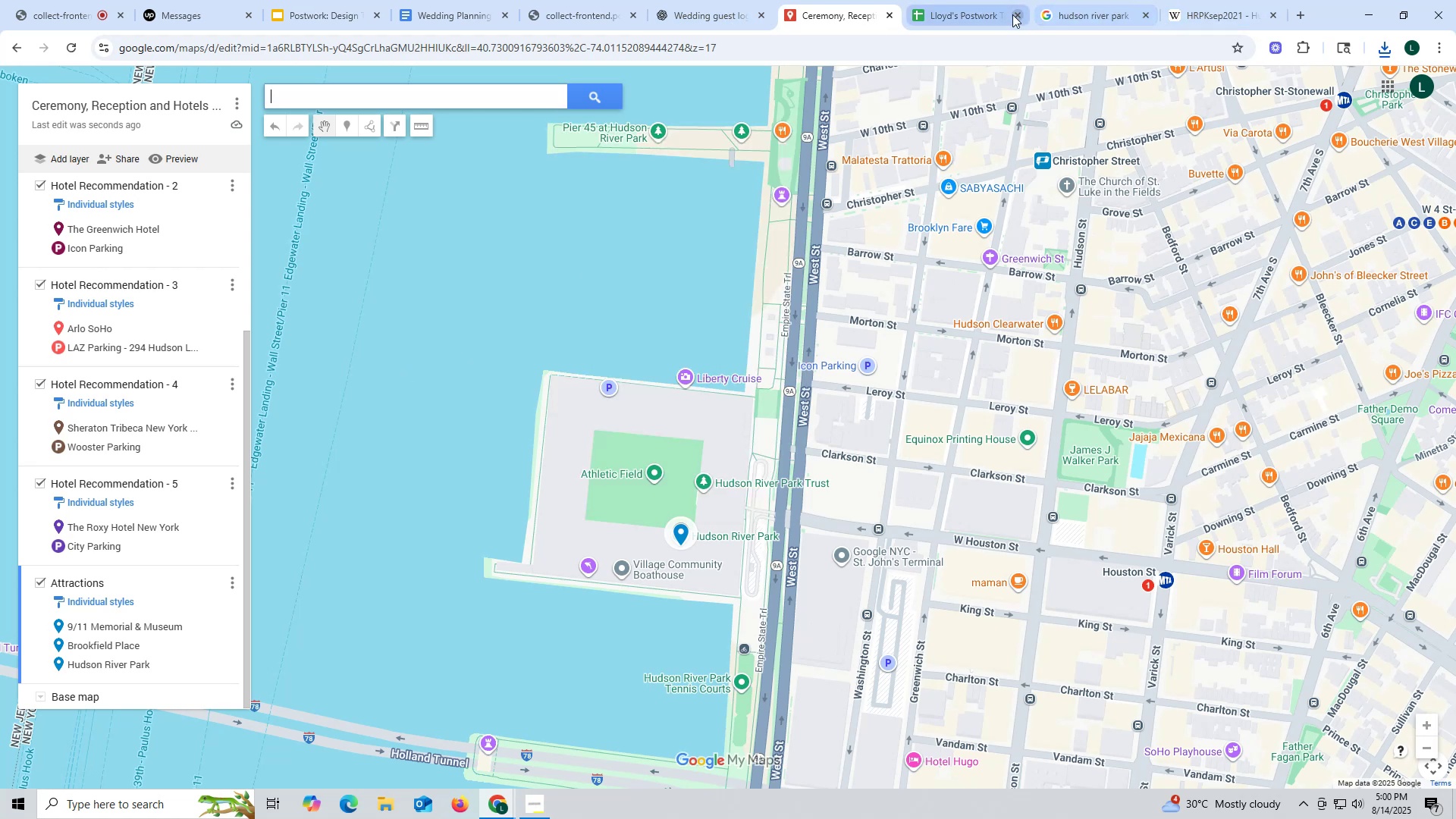 
left_click([721, 20])
 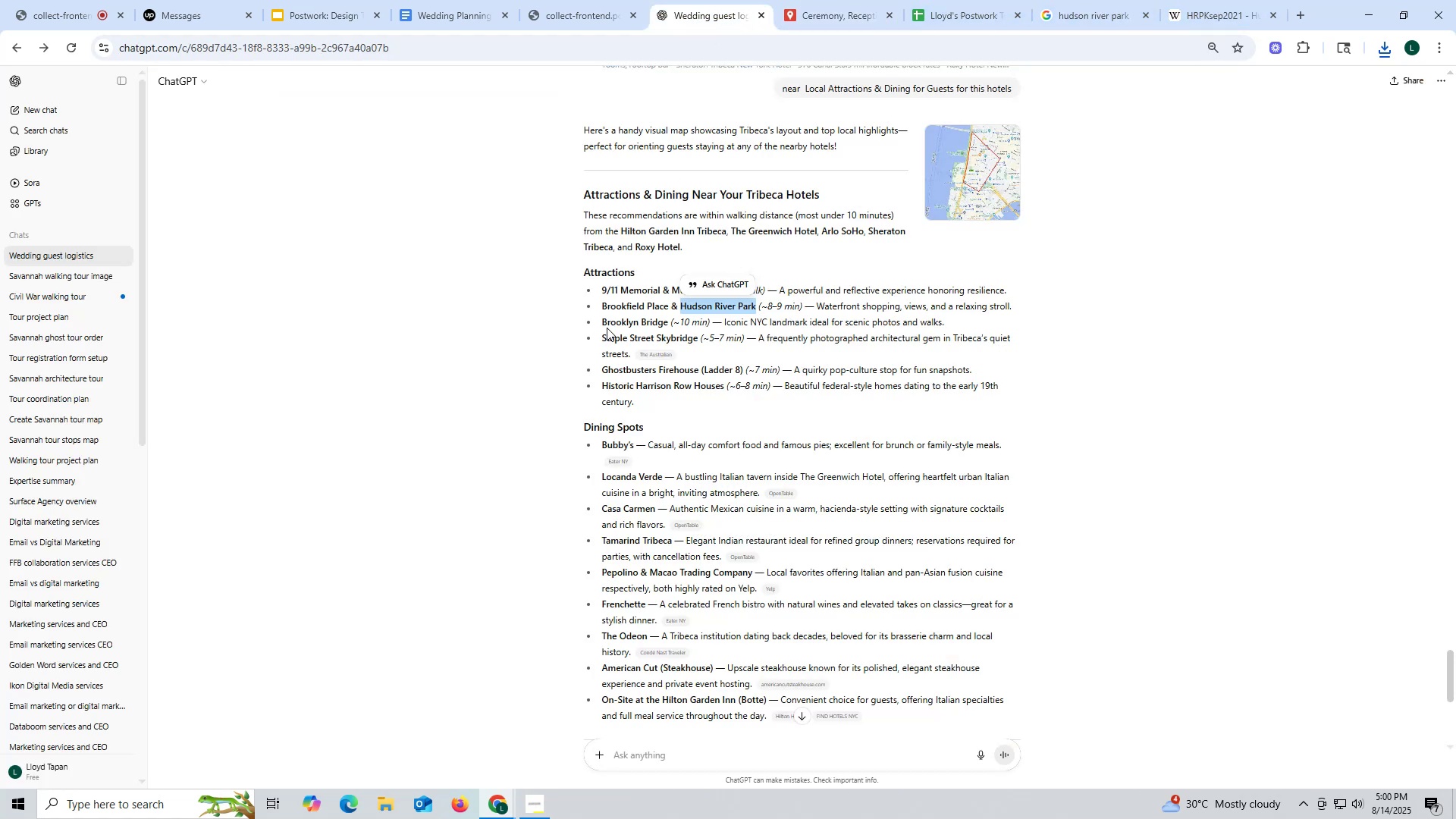 
left_click_drag(start_coordinate=[601, 324], to_coordinate=[667, 319])
 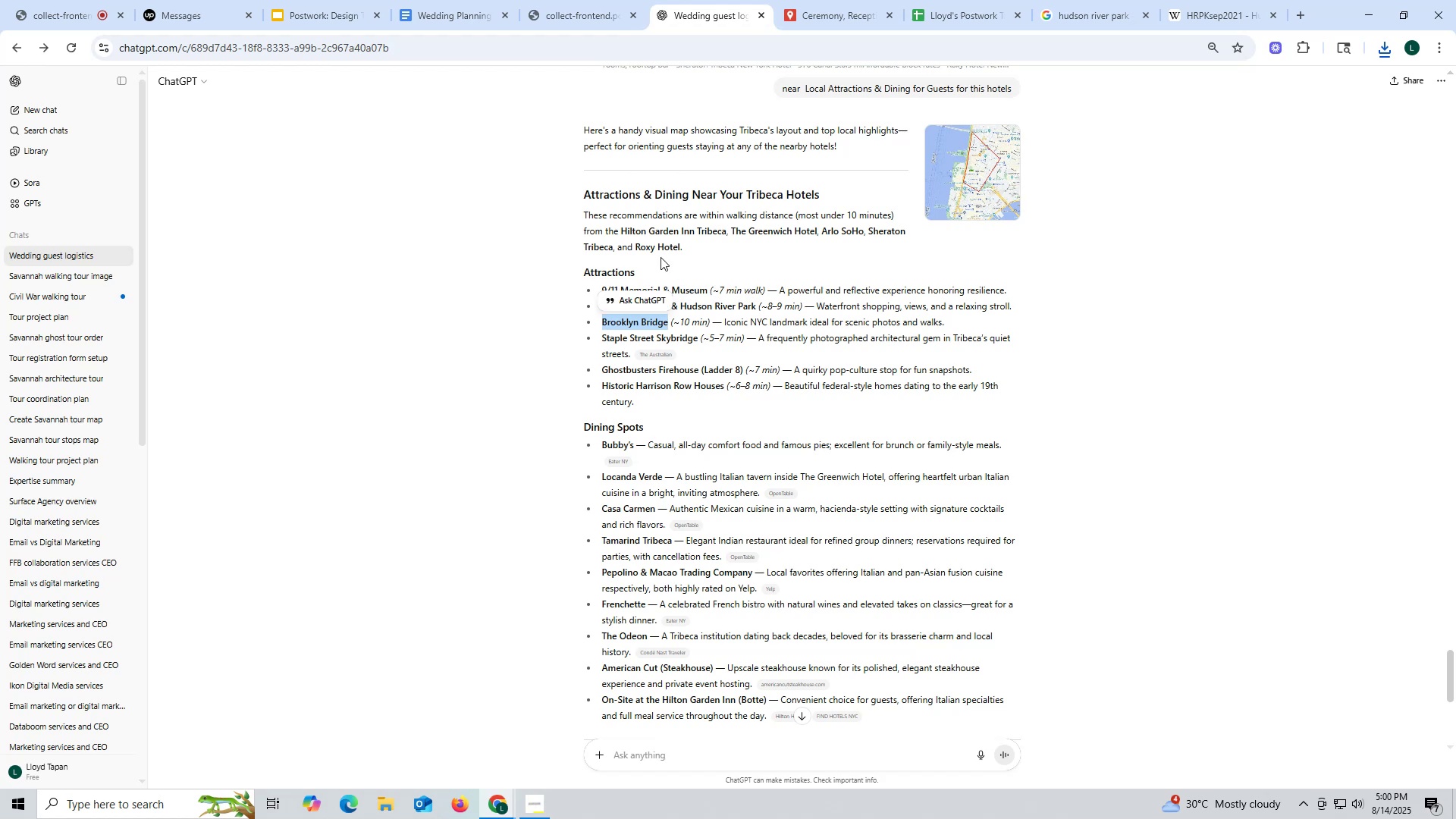 
key(Control+ControlLeft)
 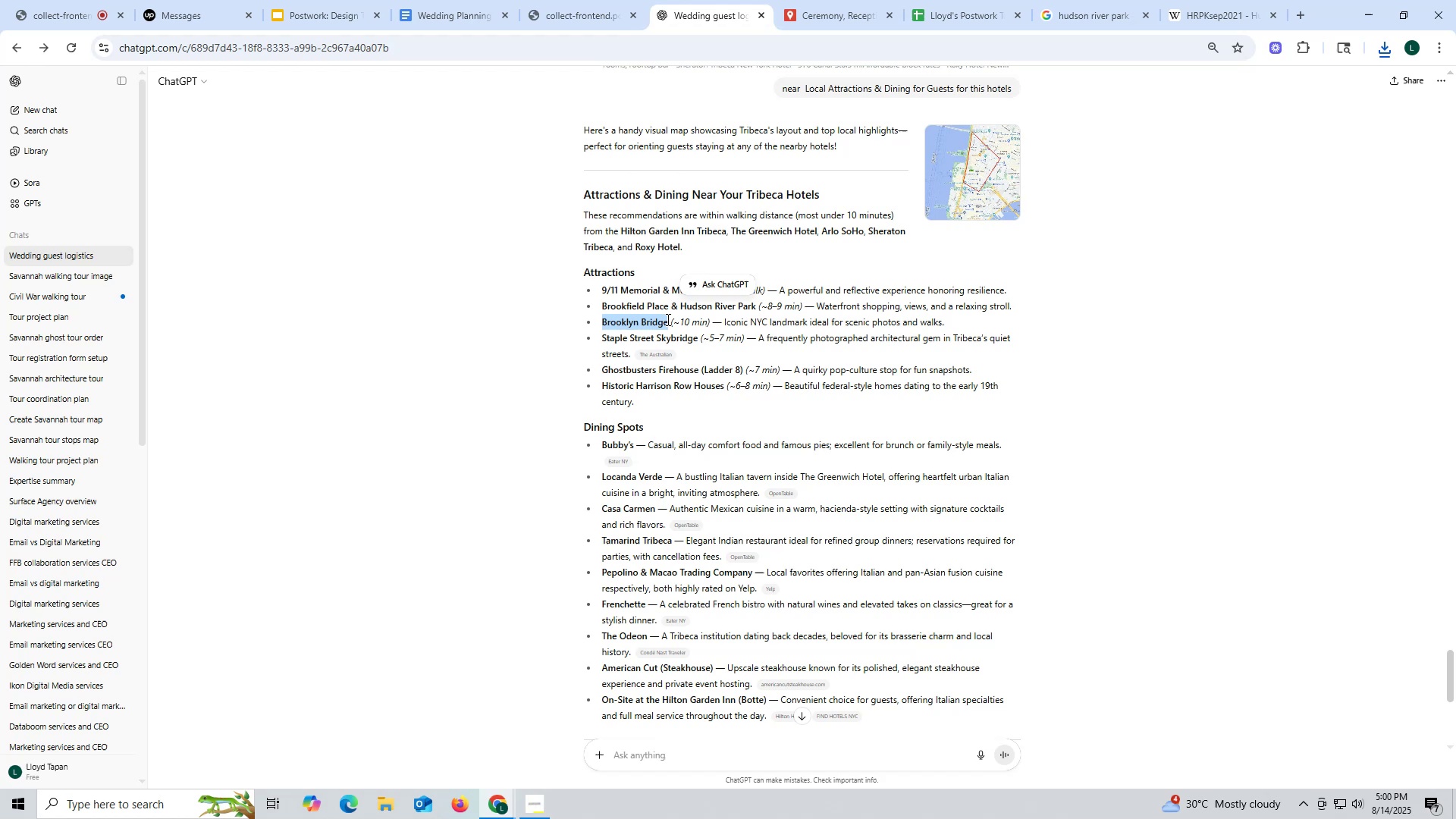 
key(Control+C)
 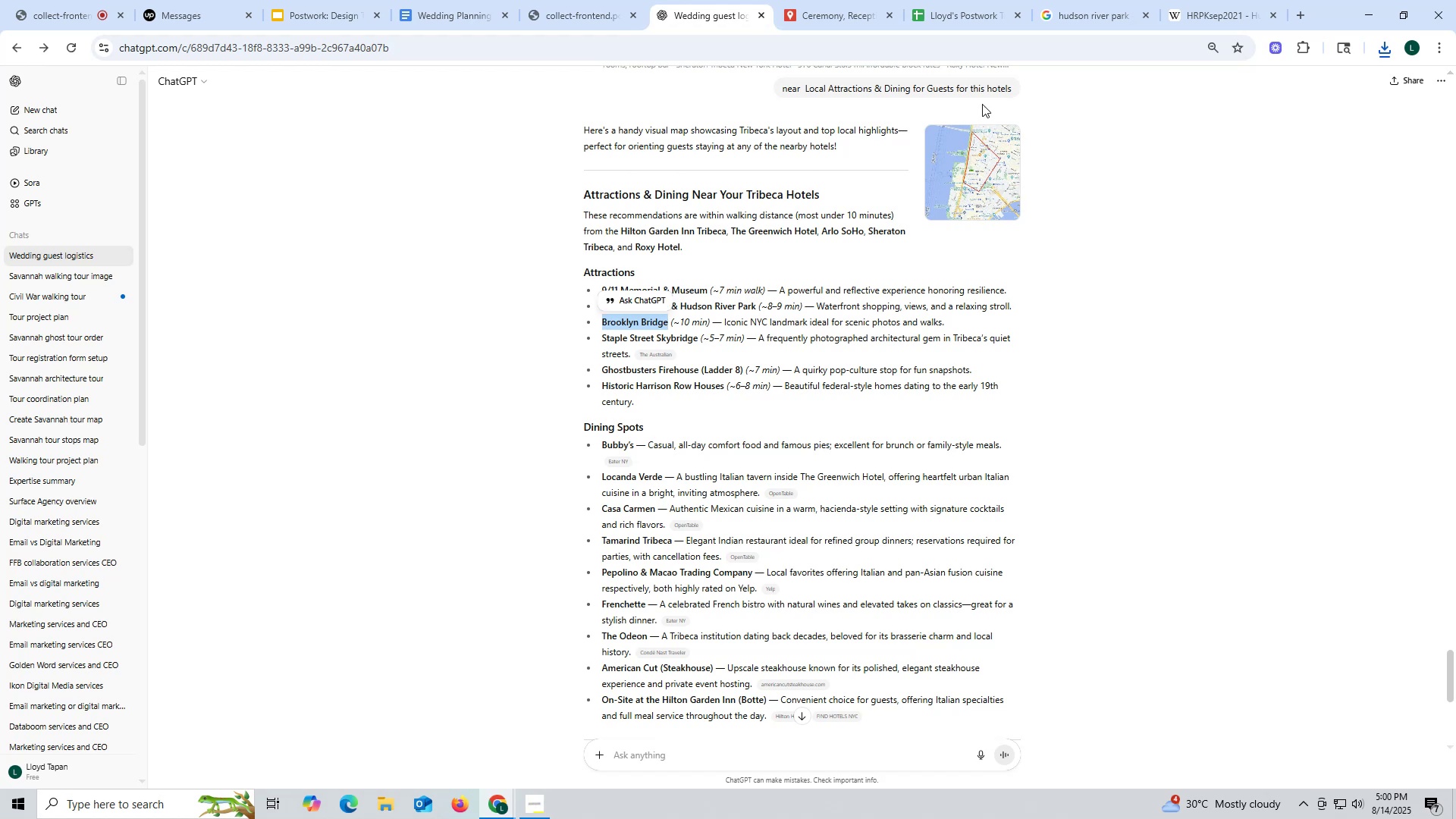 
mouse_move([1126, 11])
 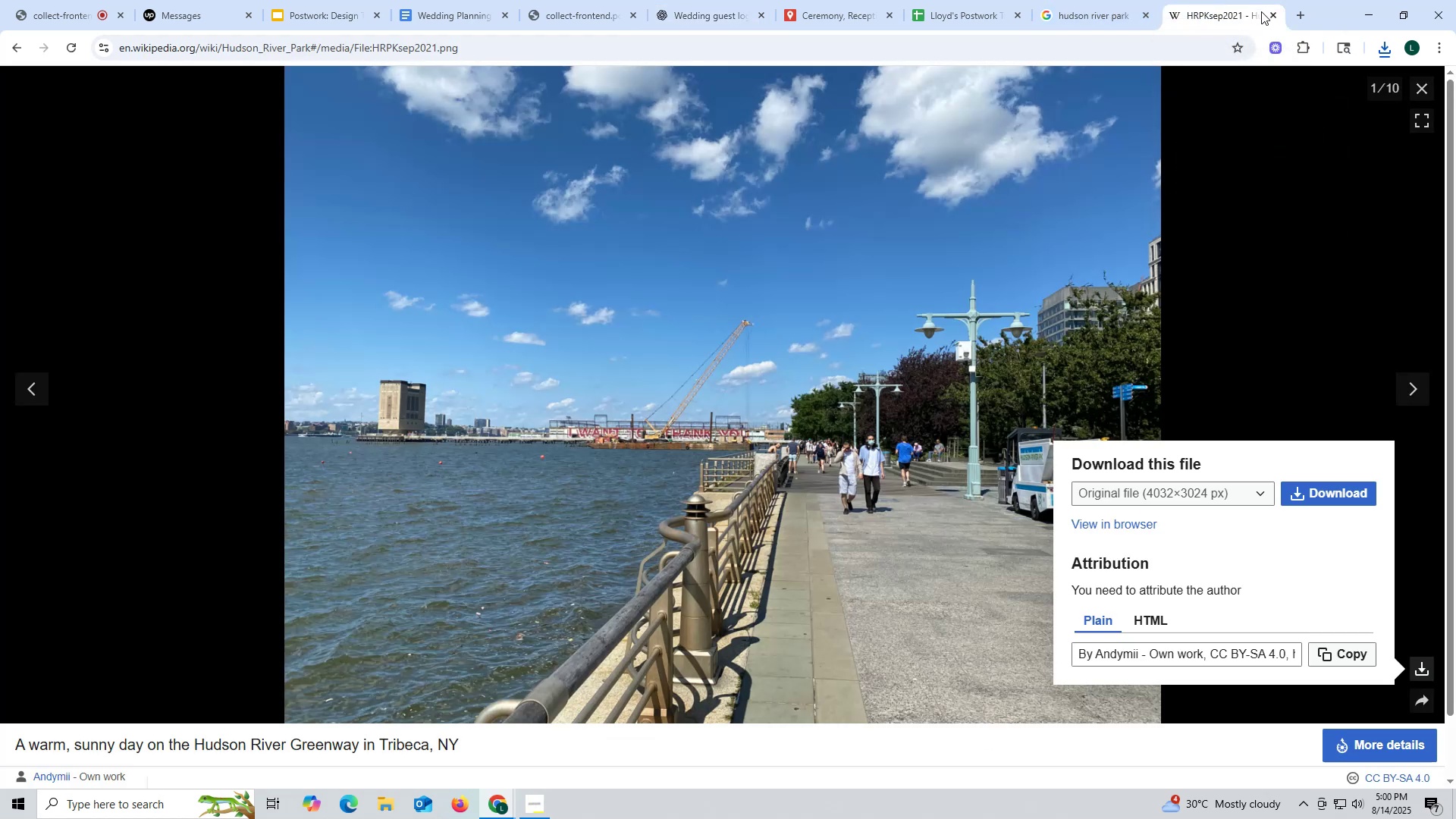 
left_click([1269, 17])
 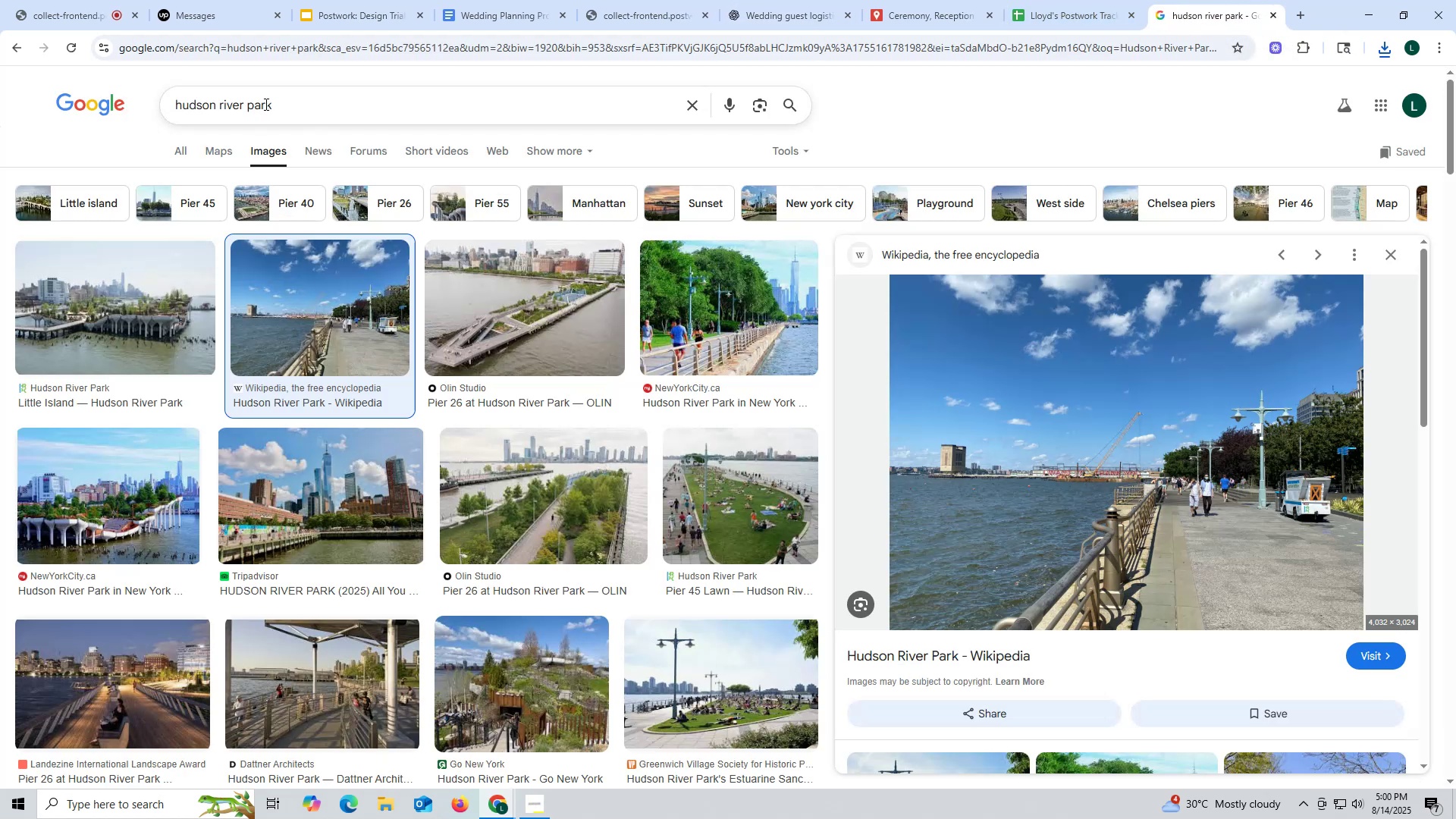 
left_click_drag(start_coordinate=[298, 105], to_coordinate=[0, 105])
 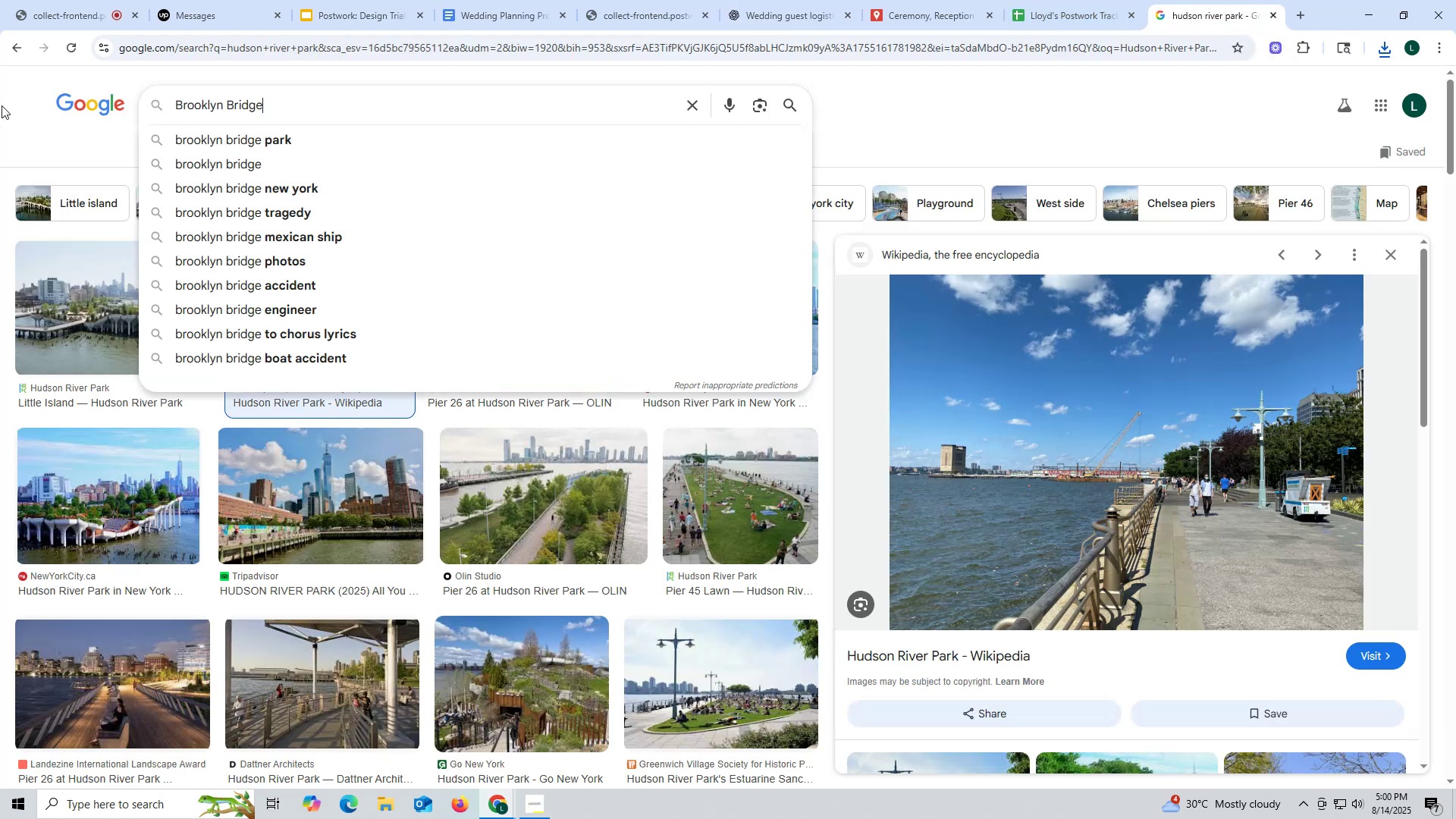 
key(Control+ControlLeft)
 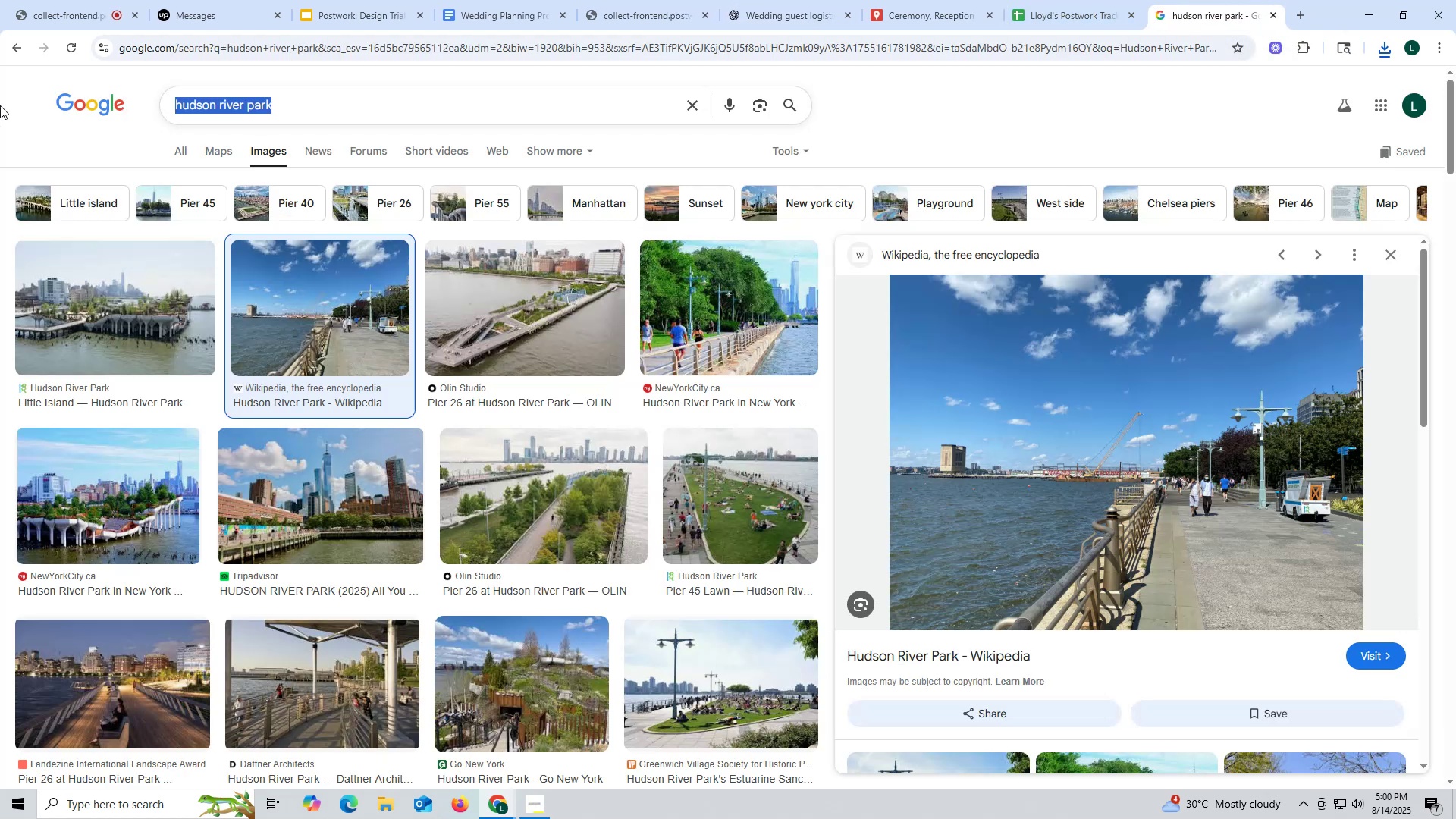 
key(Control+V)
 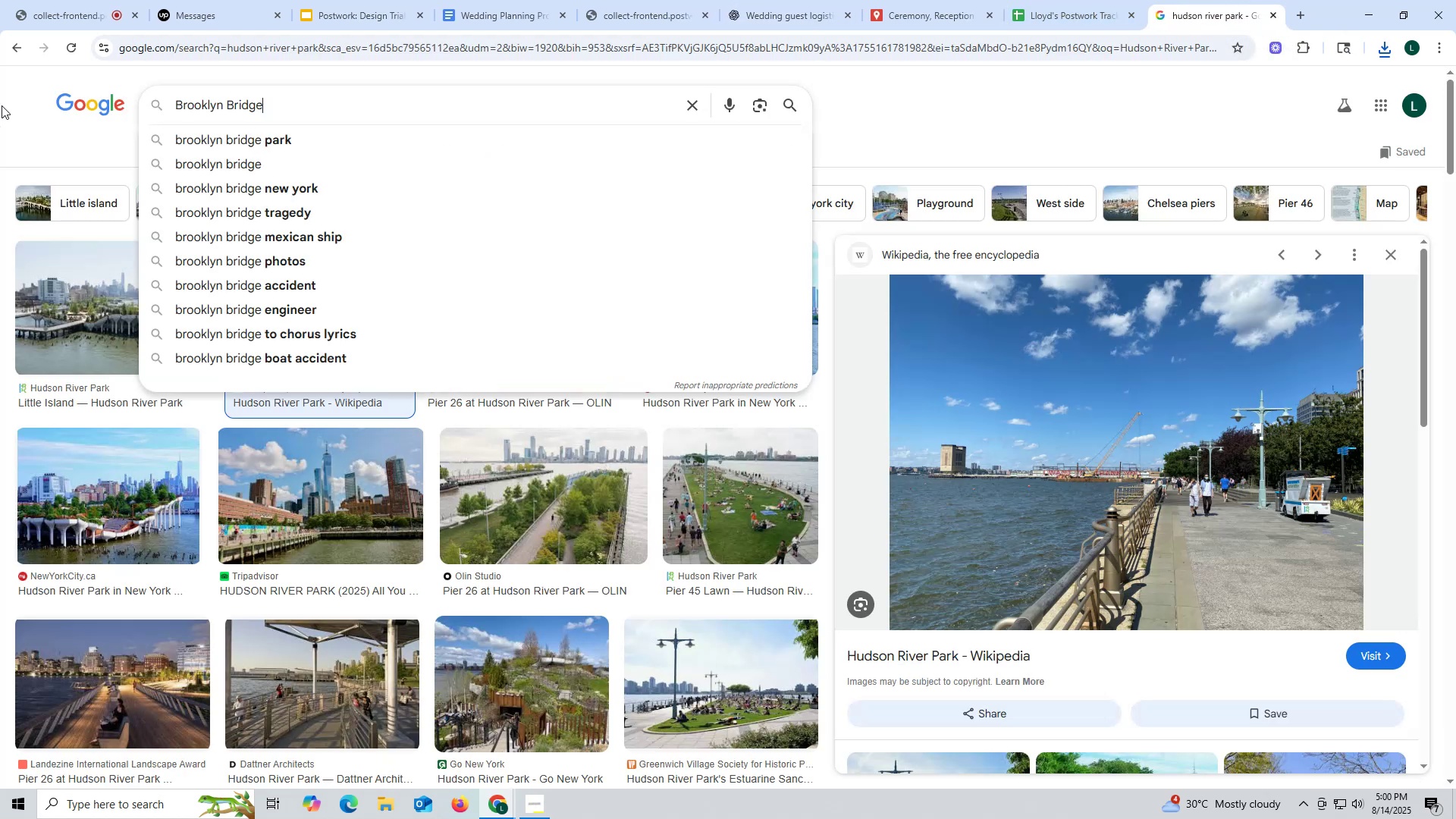 
key(Enter)
 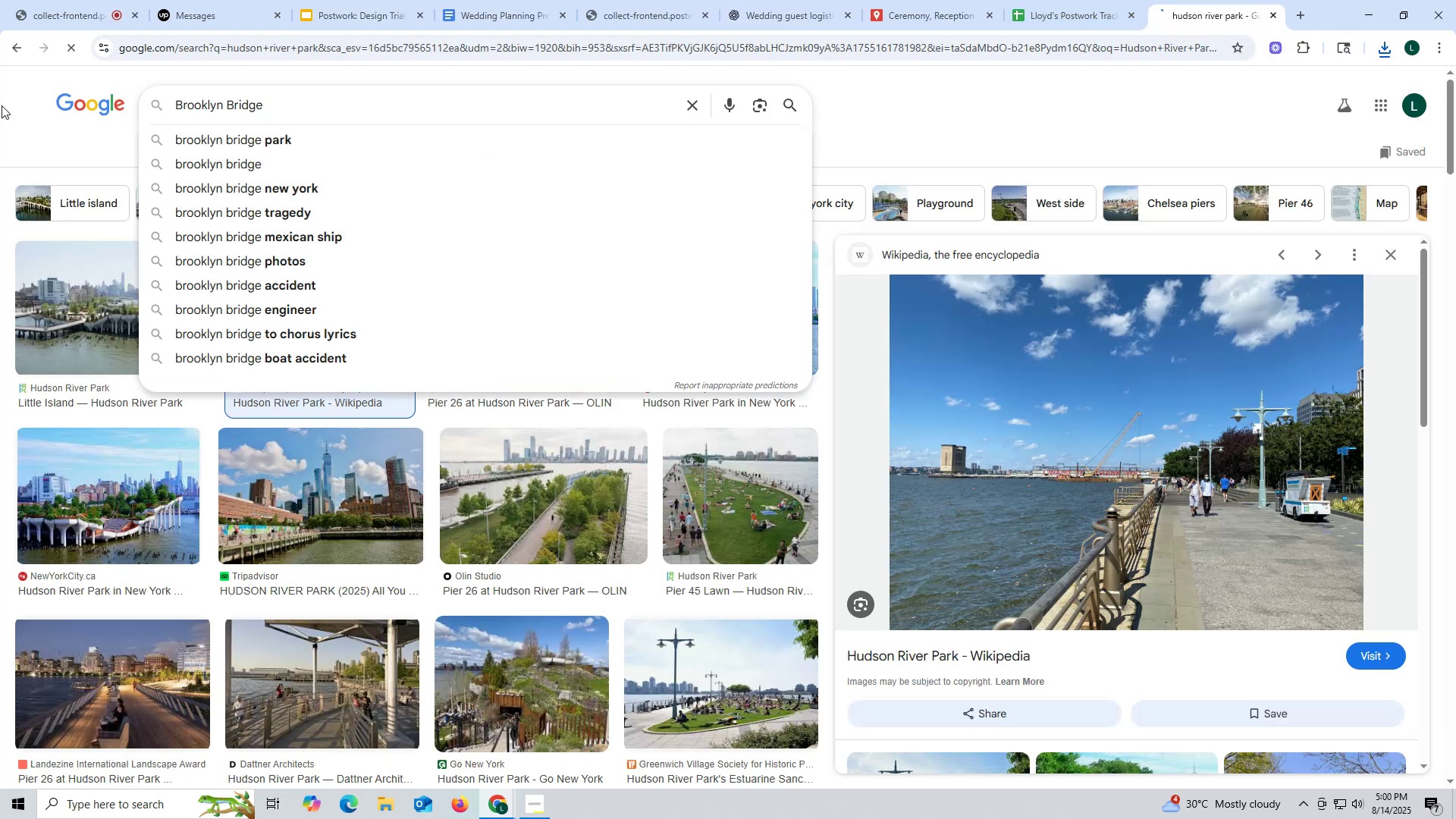 
key(Enter)
 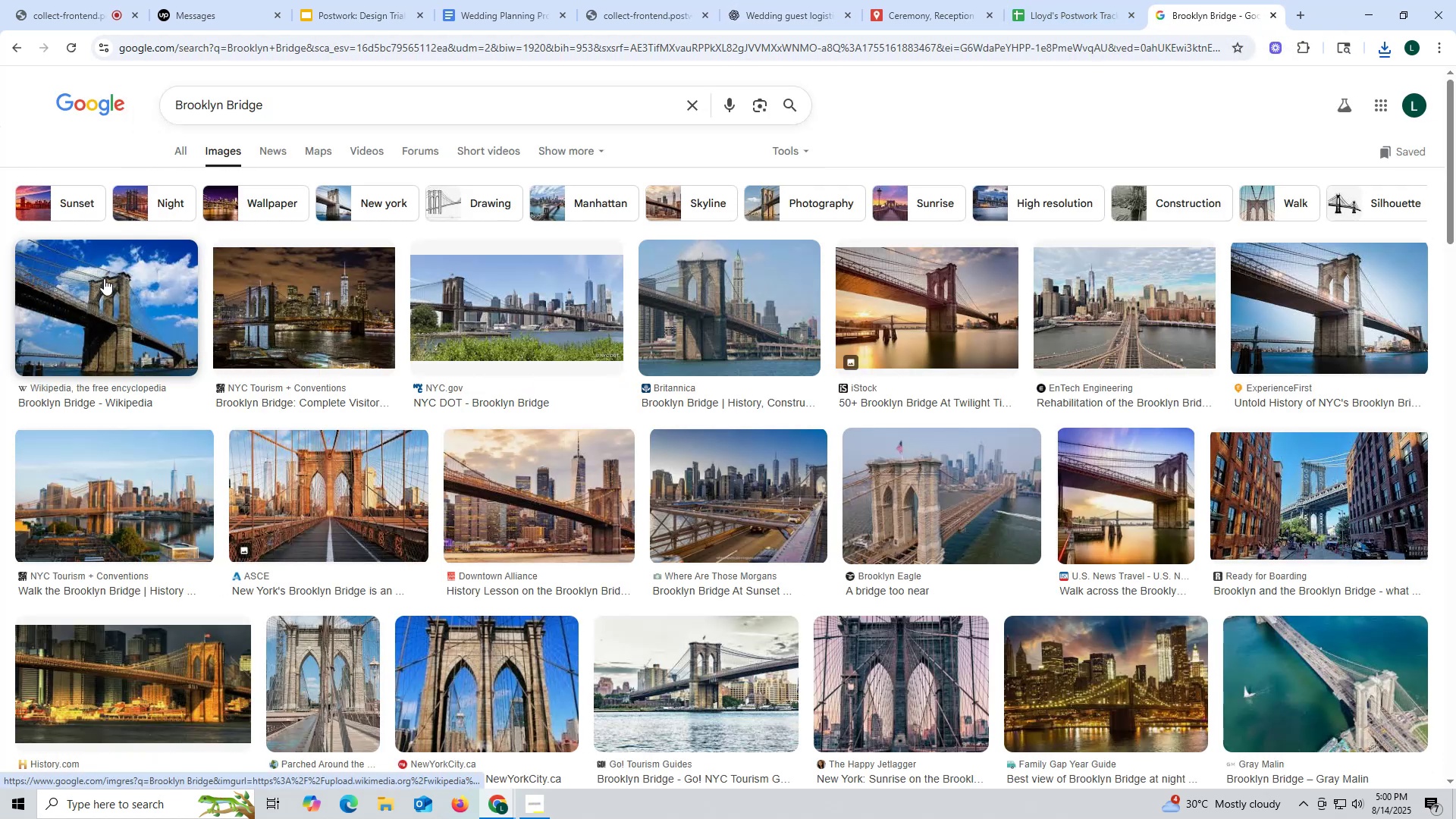 
left_click([106, 285])
 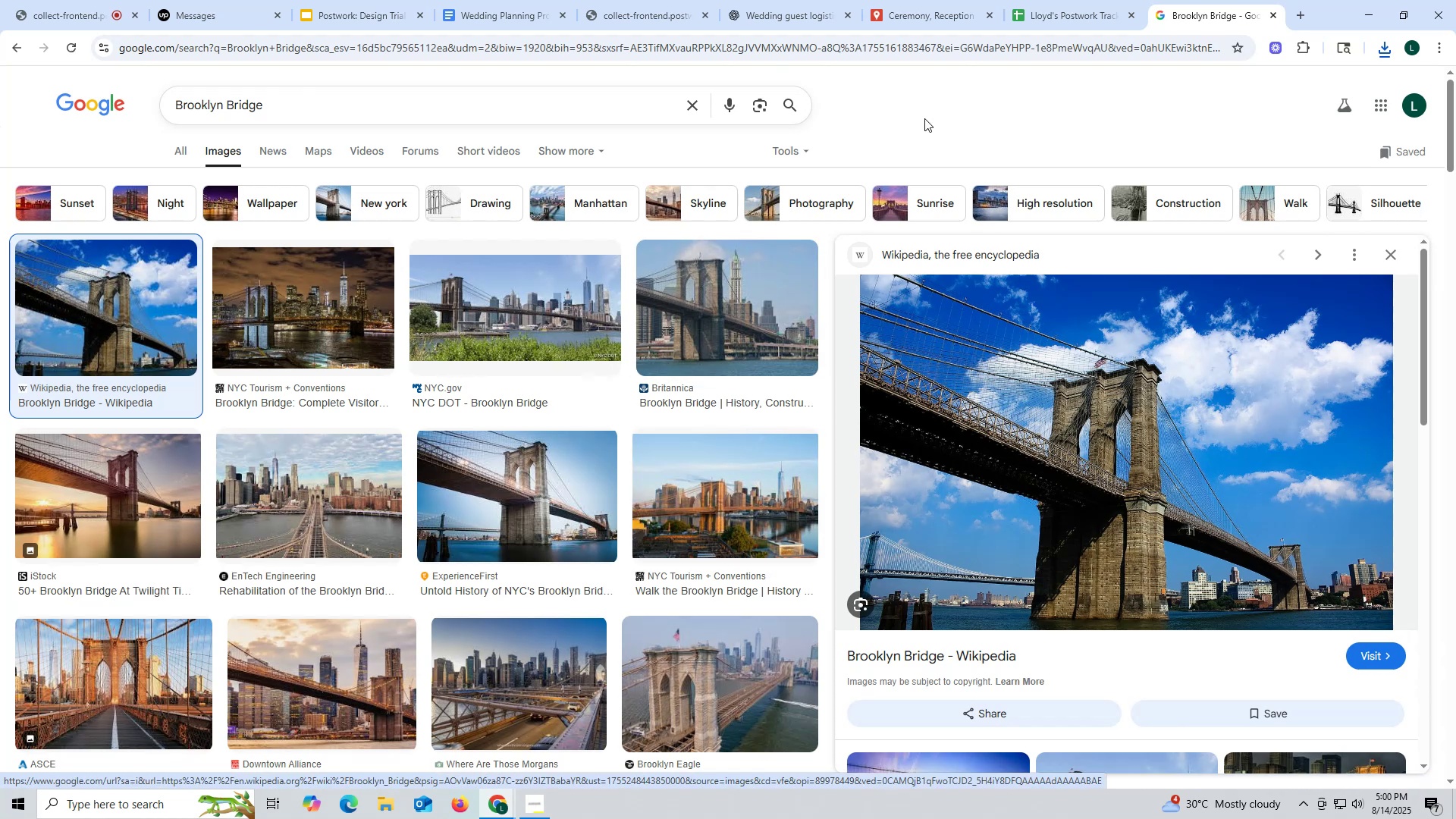 
left_click([920, 14])
 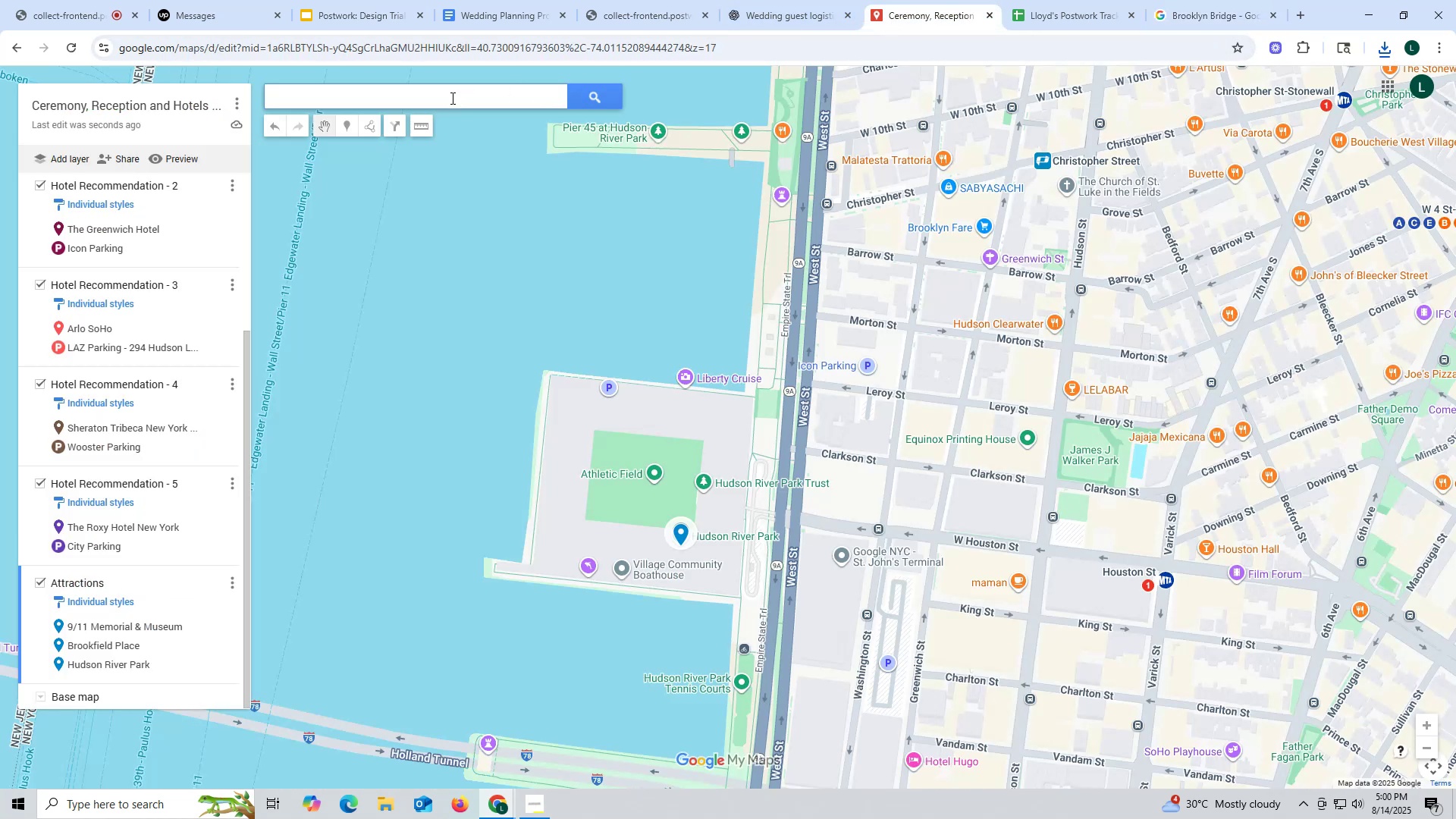 
left_click([450, 99])
 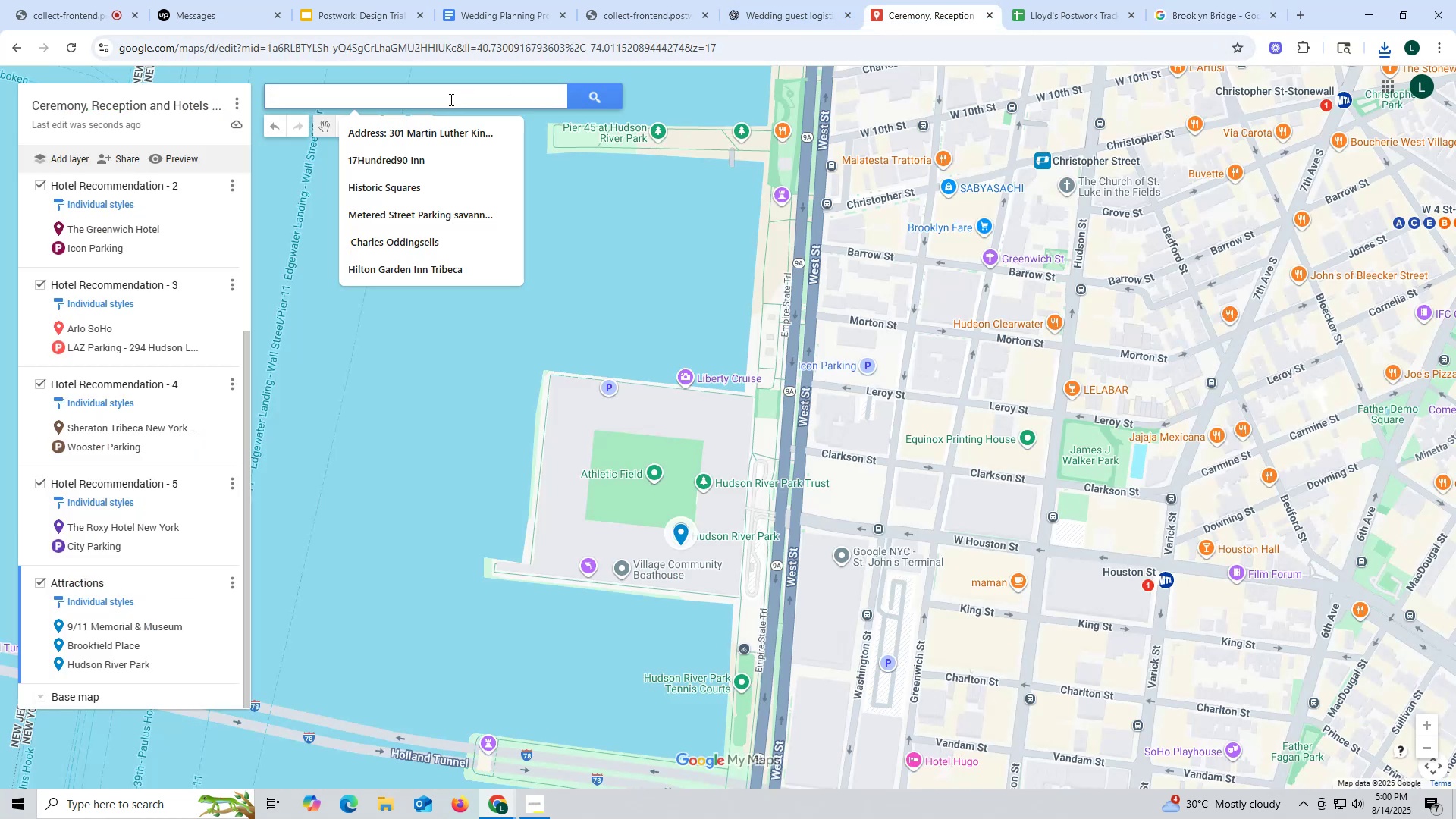 
key(Control+ControlLeft)
 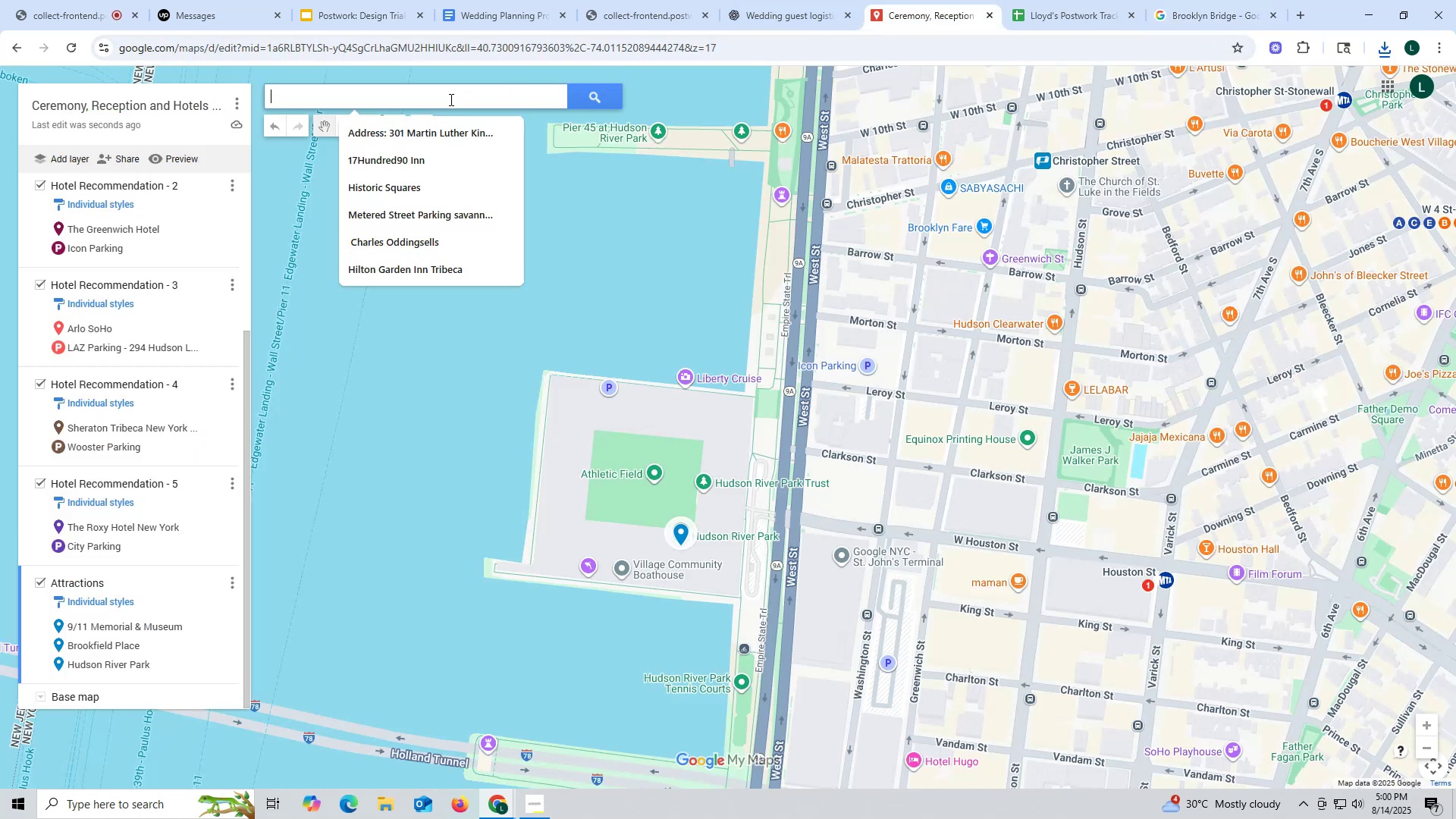 
key(Control+V)
 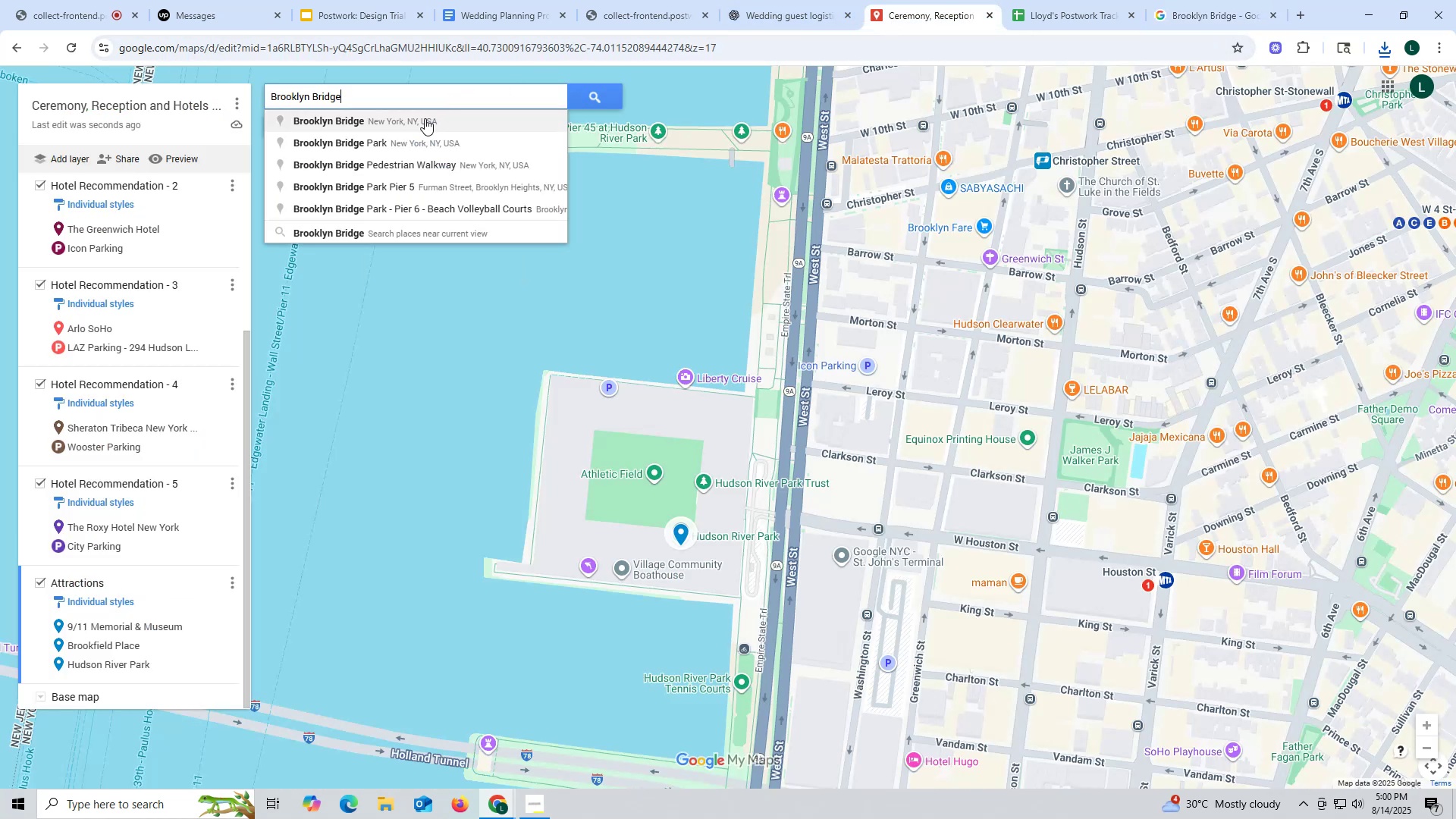 
left_click([425, 118])
 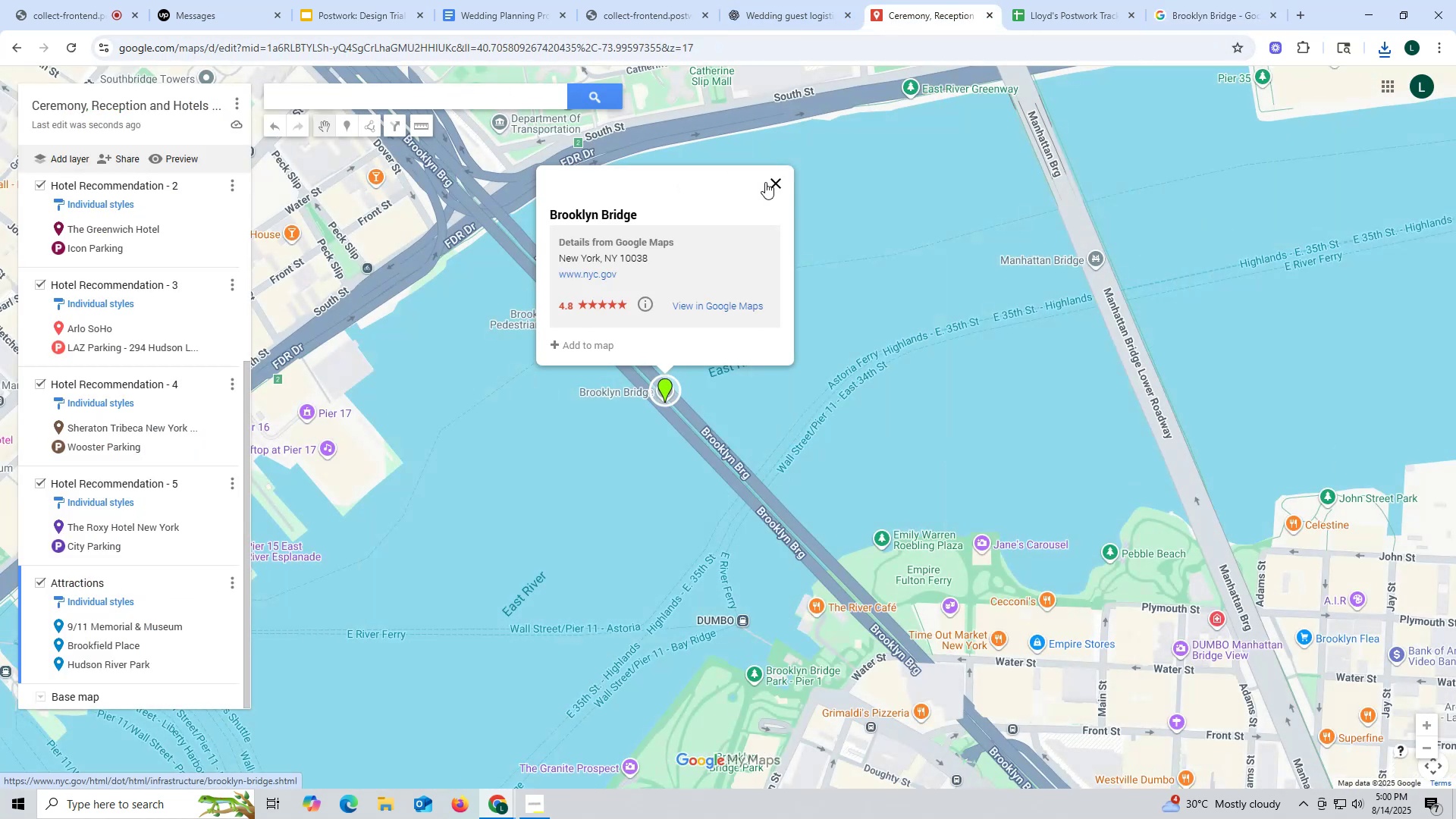 
scroll: coordinate [363, 360], scroll_direction: down, amount: 6.0
 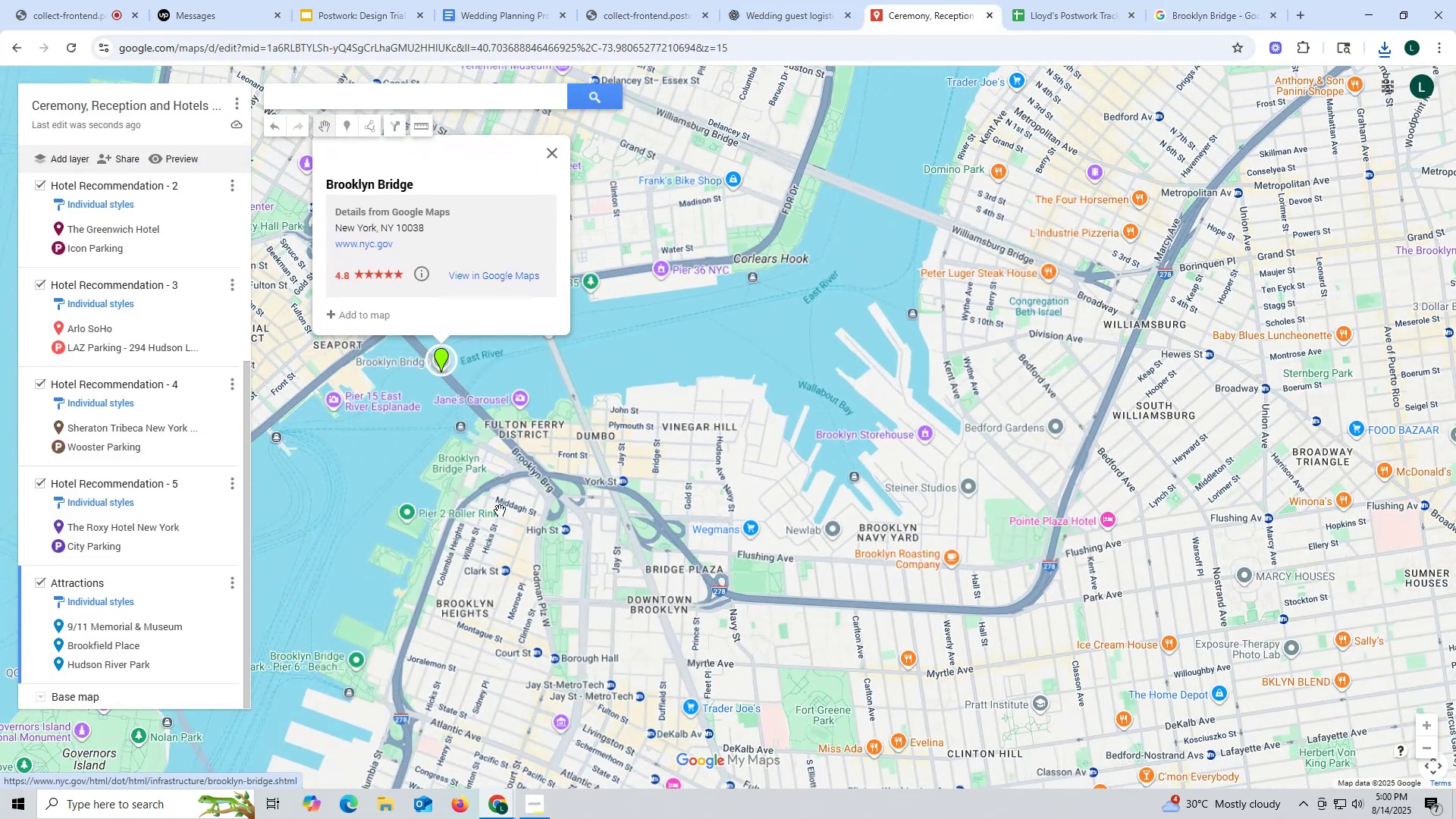 
left_click_drag(start_coordinate=[469, 483], to_coordinate=[875, 533])
 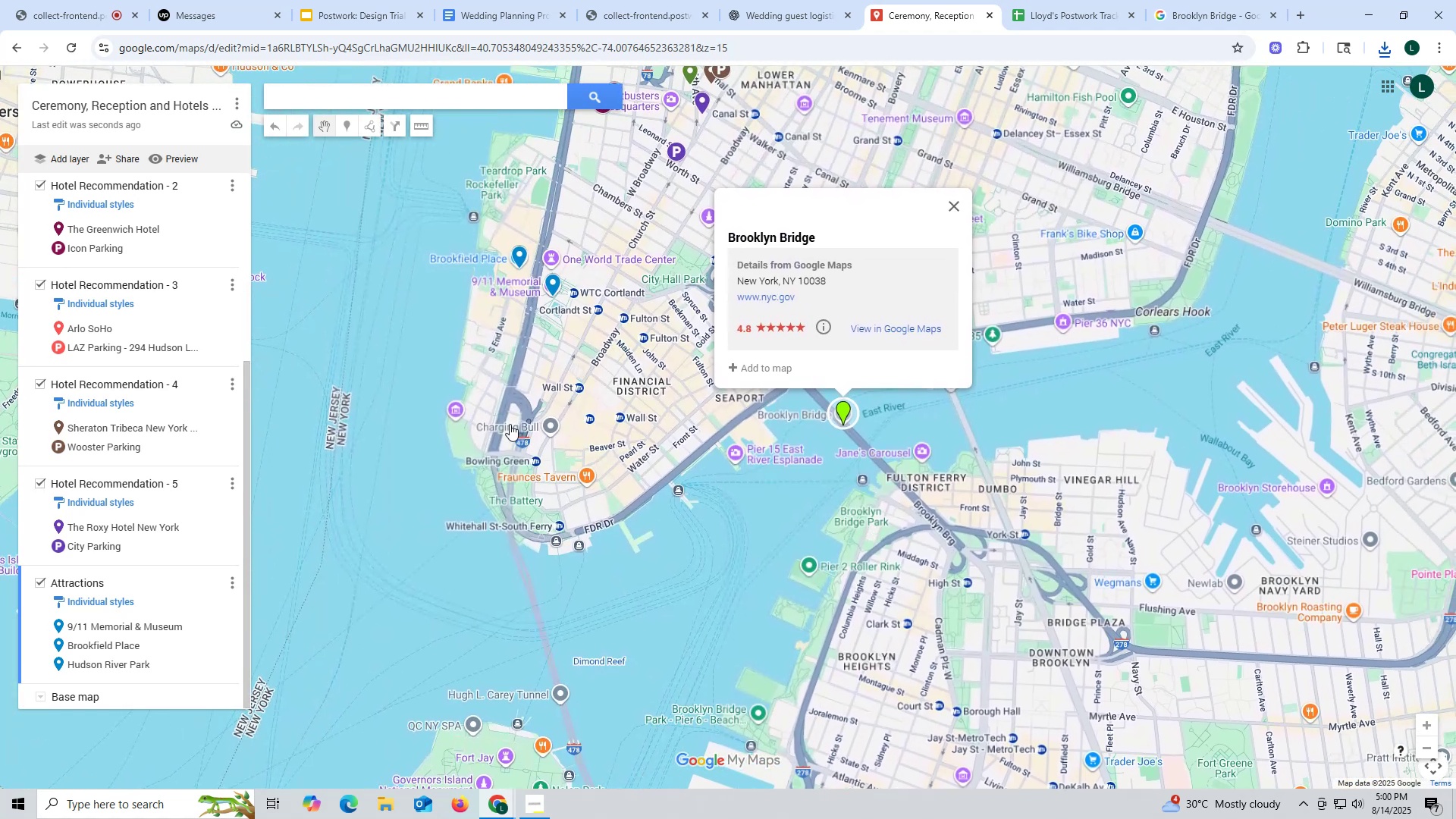 
scroll: coordinate [485, 411], scroll_direction: up, amount: 5.0
 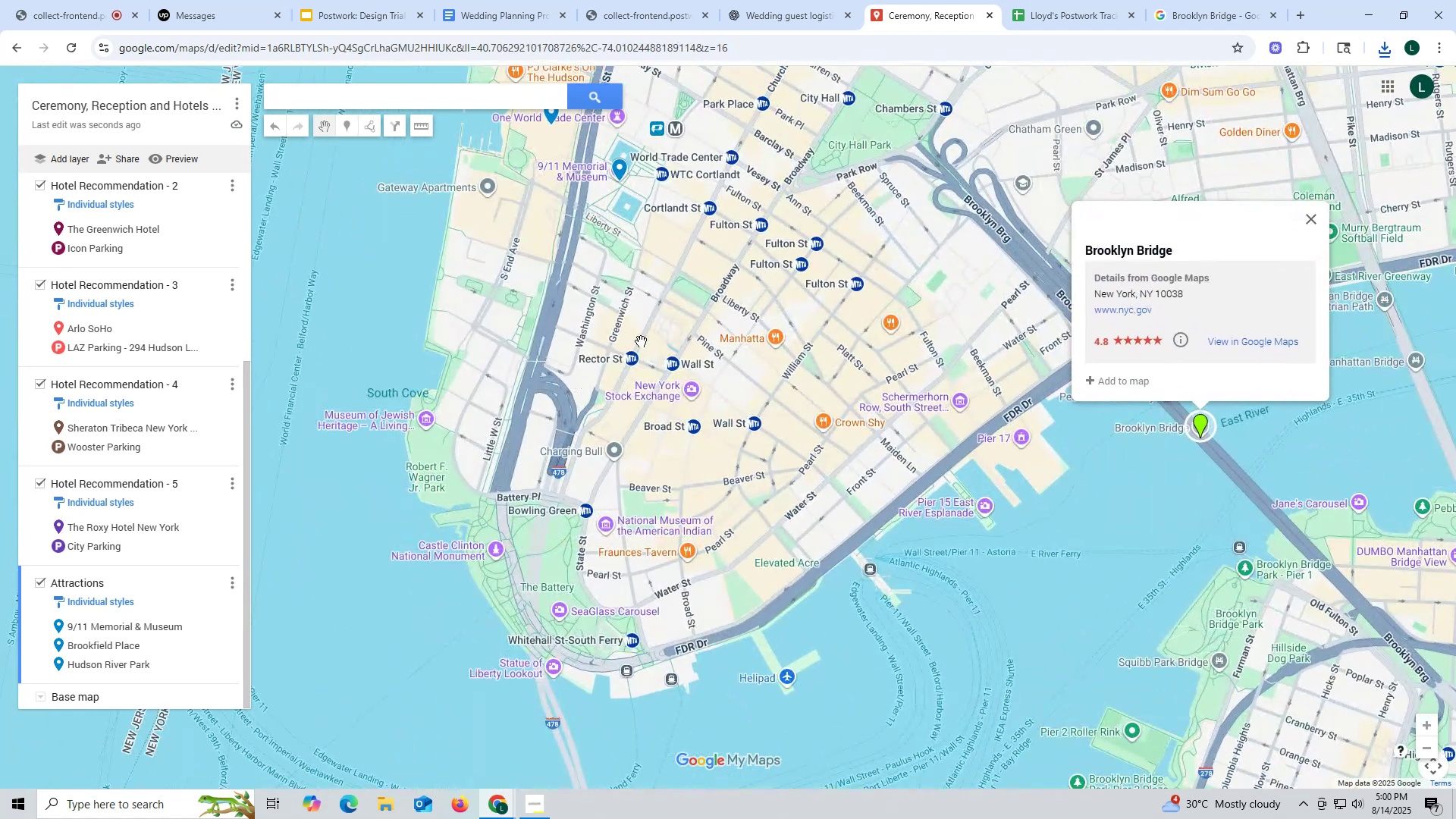 
left_click_drag(start_coordinate=[724, 319], to_coordinate=[646, 416])
 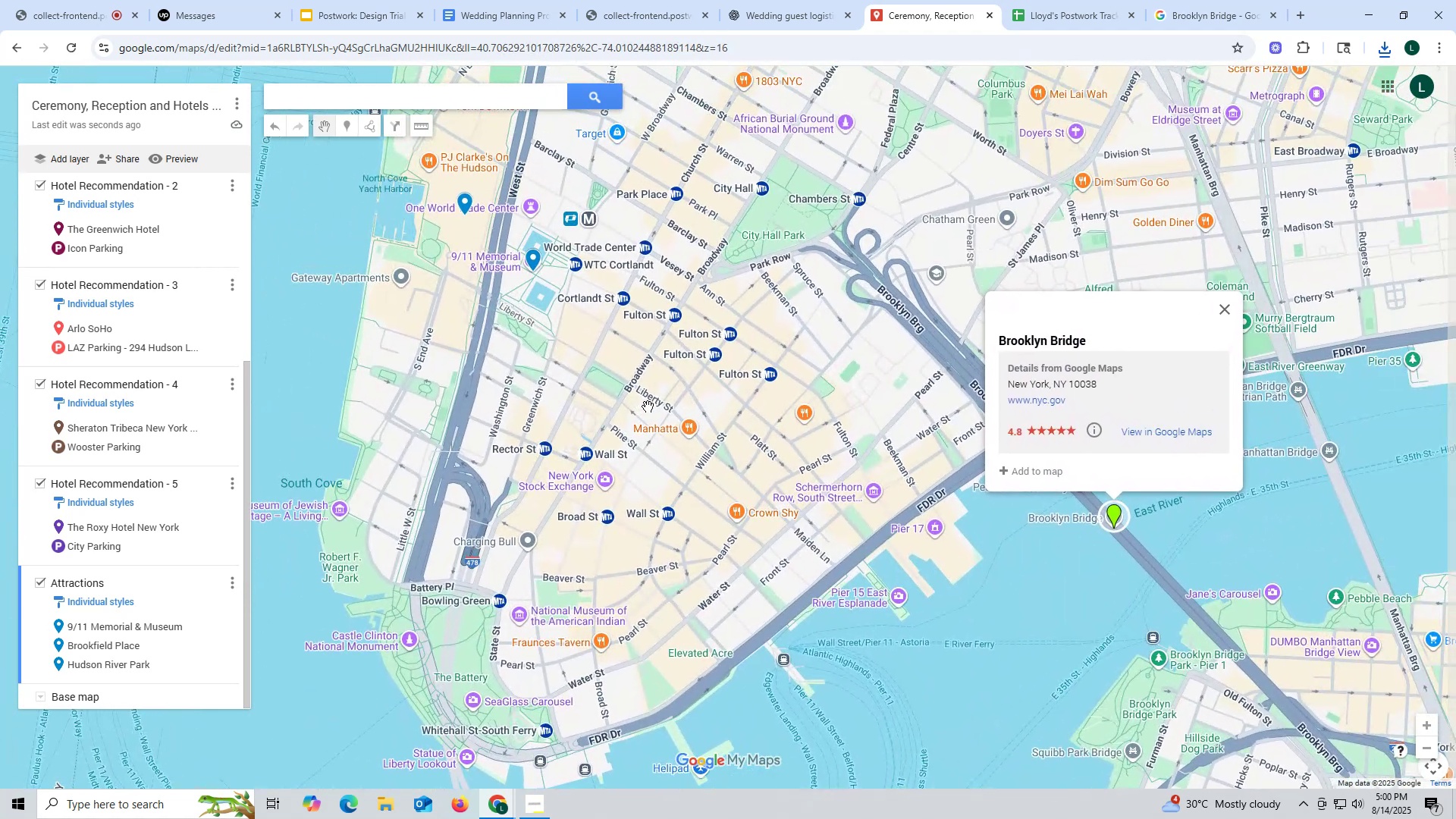 
scroll: coordinate [648, 406], scroll_direction: up, amount: 2.0
 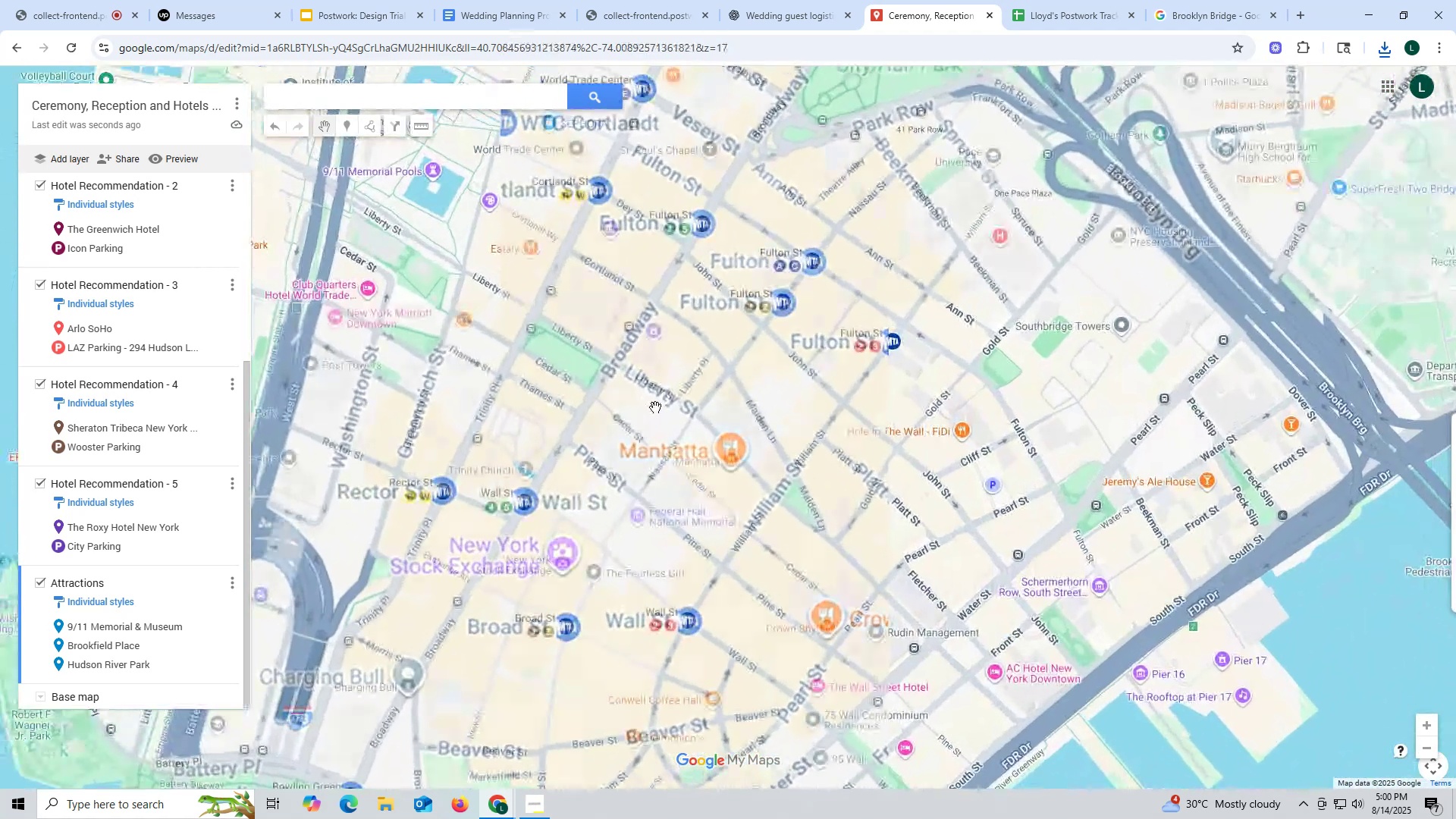 
scroll: coordinate [655, 405], scroll_direction: down, amount: 1.0
 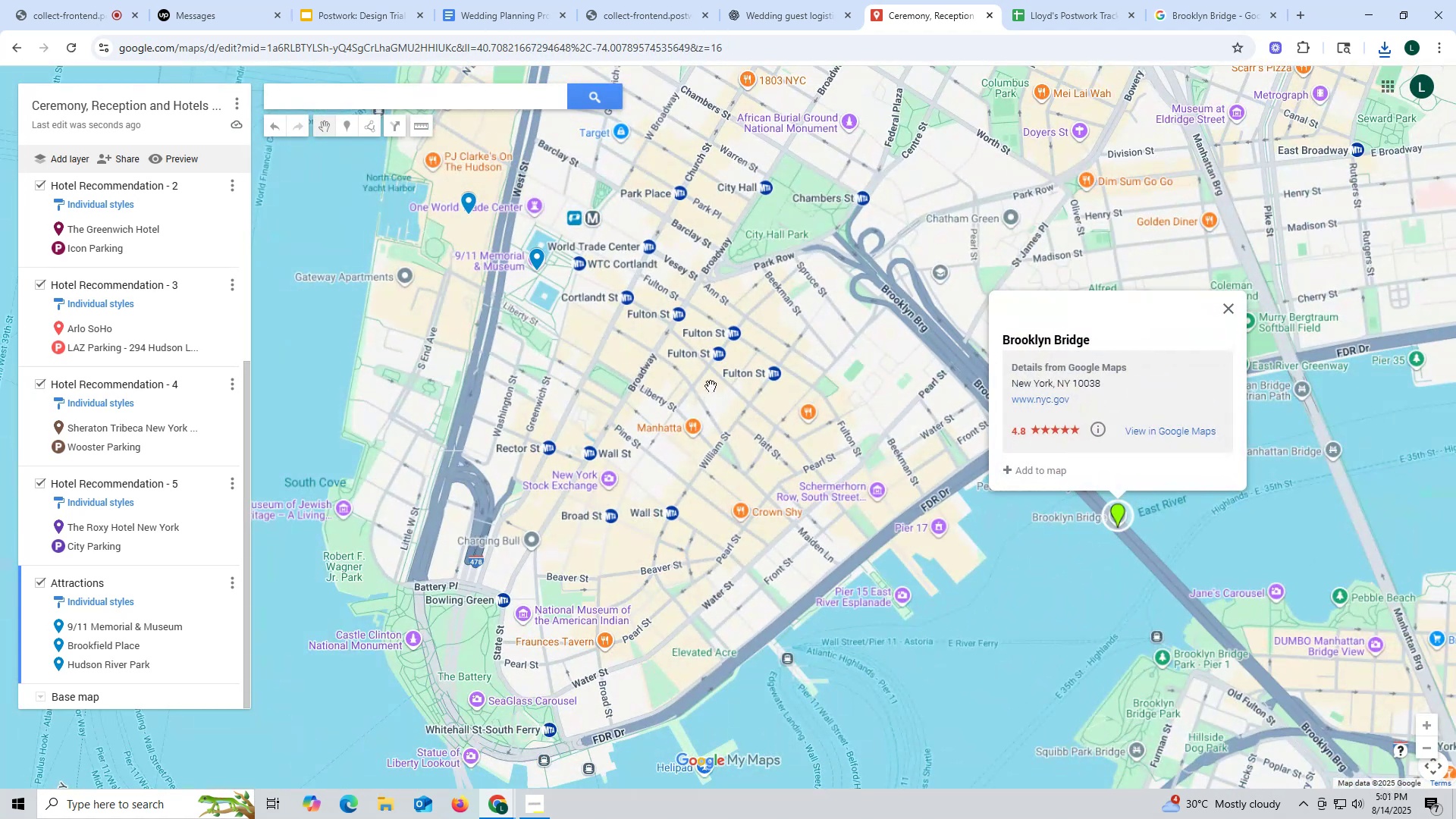 
left_click_drag(start_coordinate=[703, 373], to_coordinate=[640, 406])
 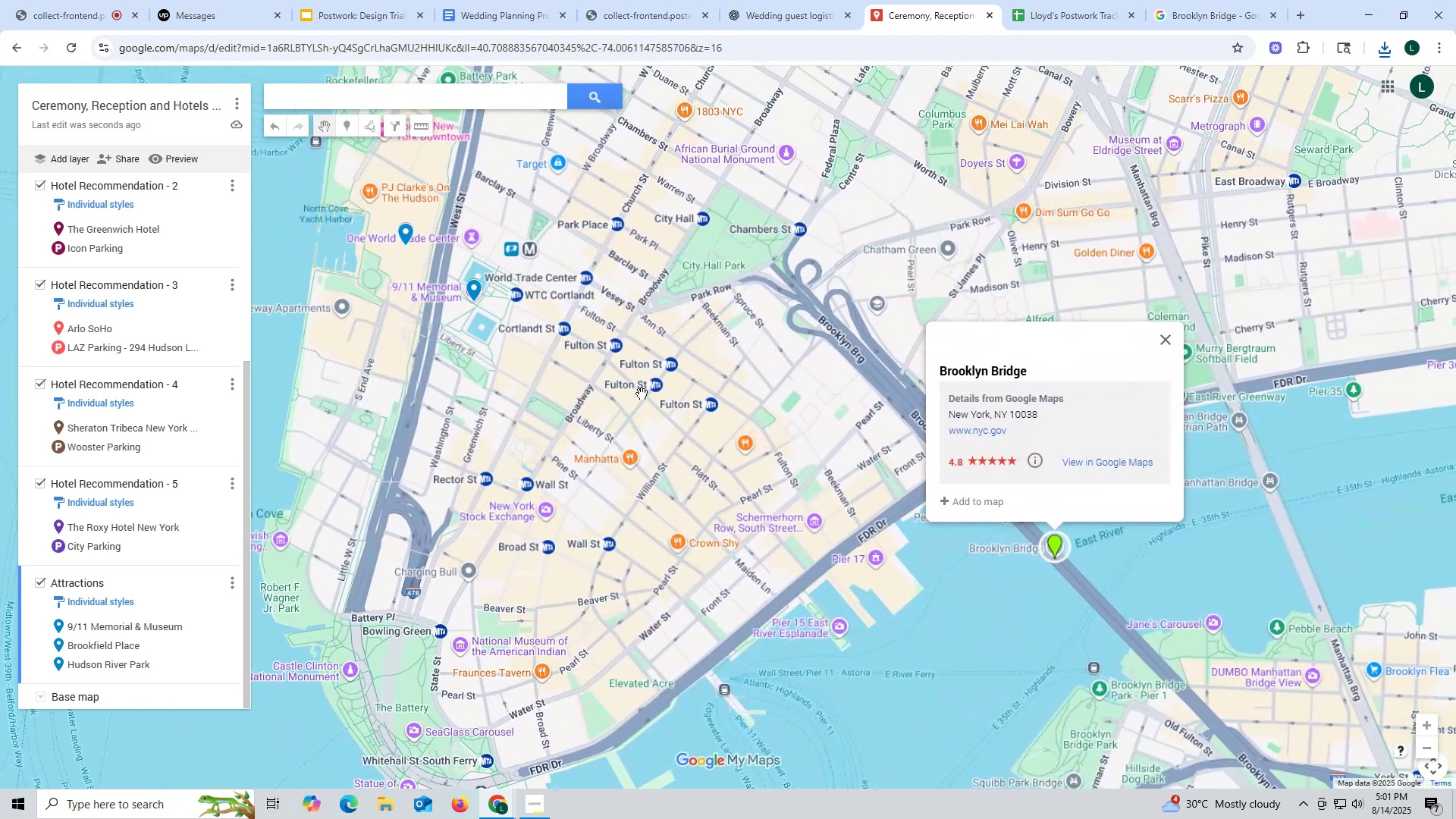 
scroll: coordinate [641, 393], scroll_direction: up, amount: 2.0
 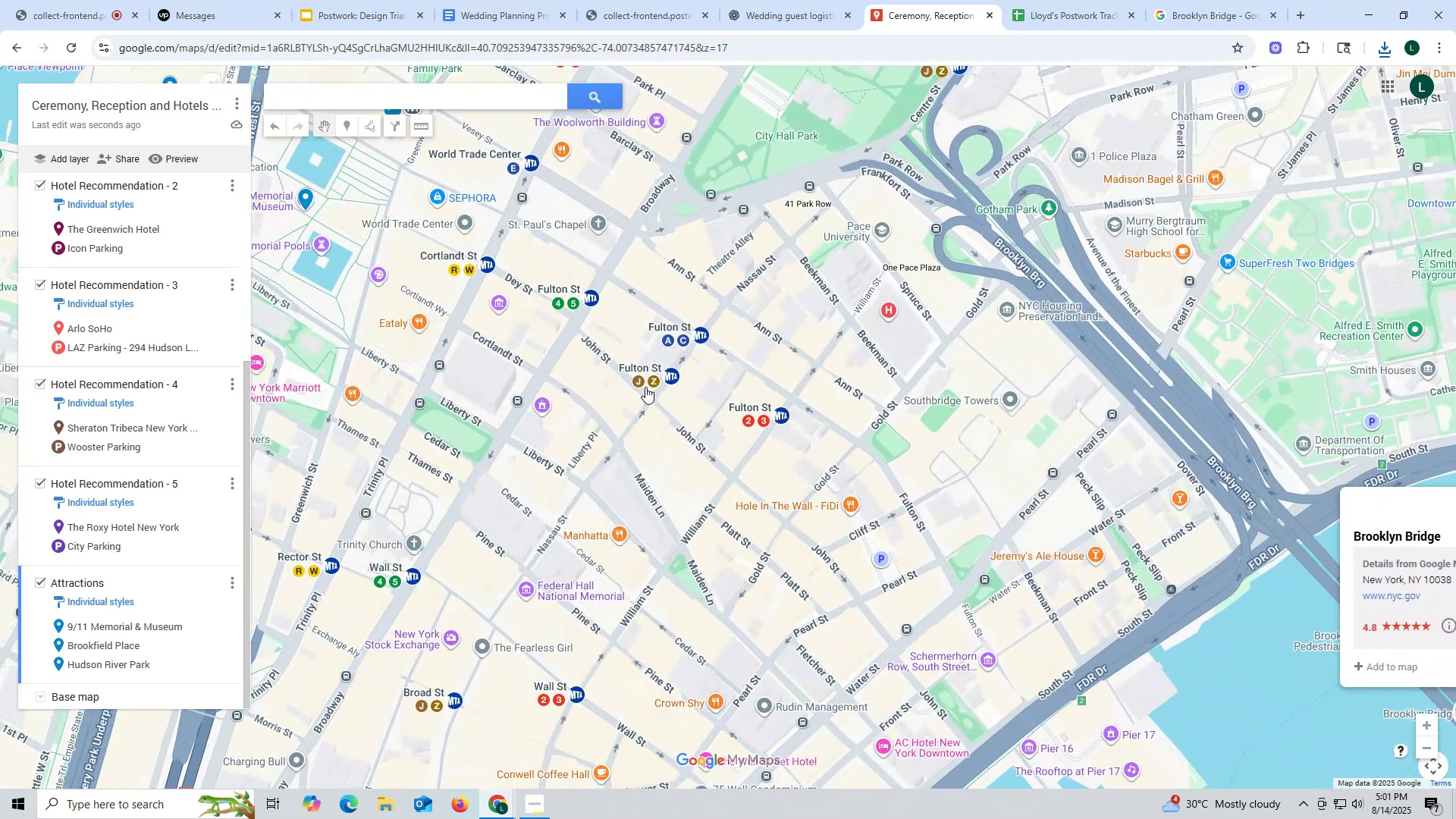 
scroll: coordinate [662, 411], scroll_direction: down, amount: 3.0
 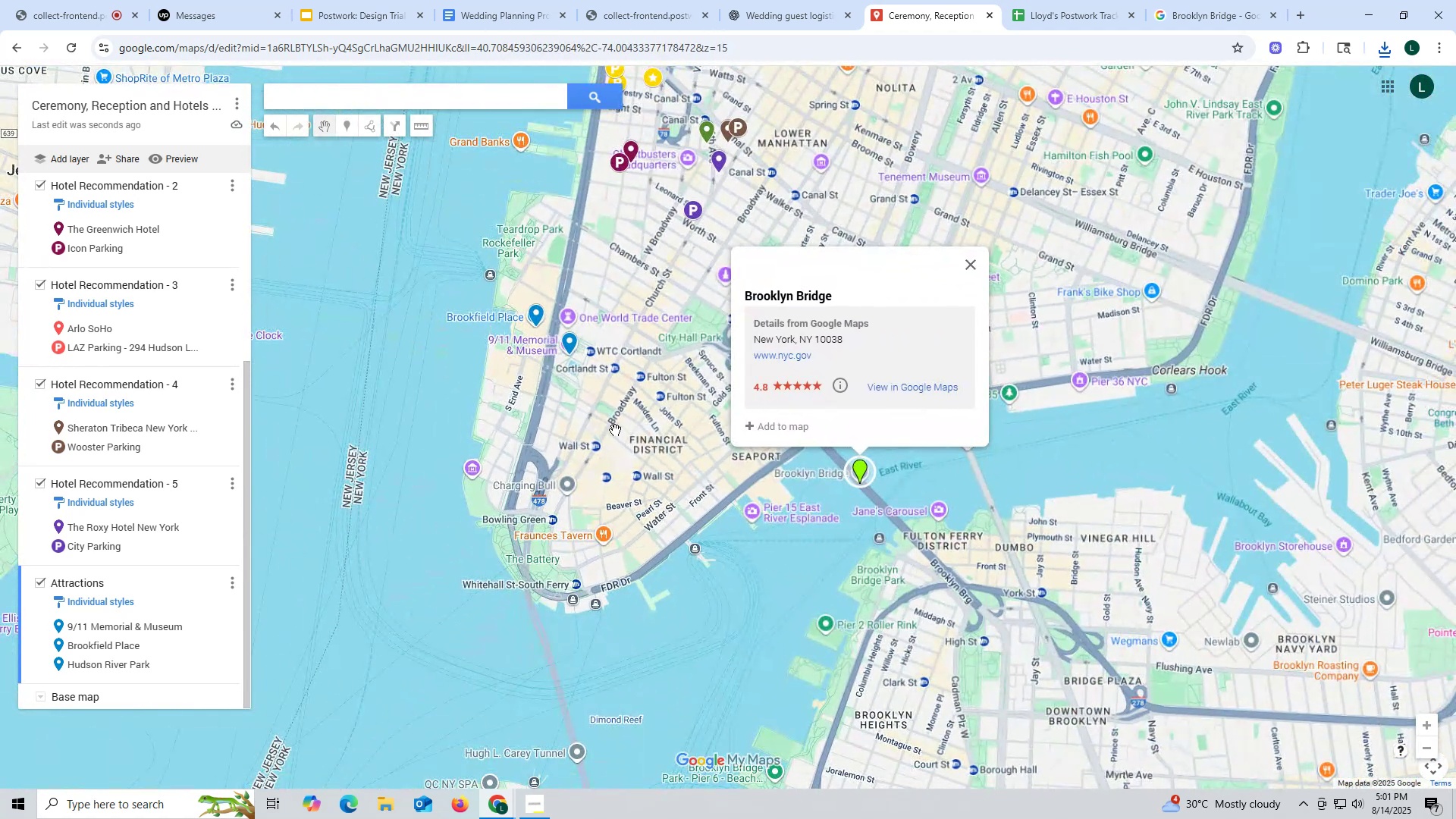 
scroll: coordinate [632, 406], scroll_direction: up, amount: 4.0
 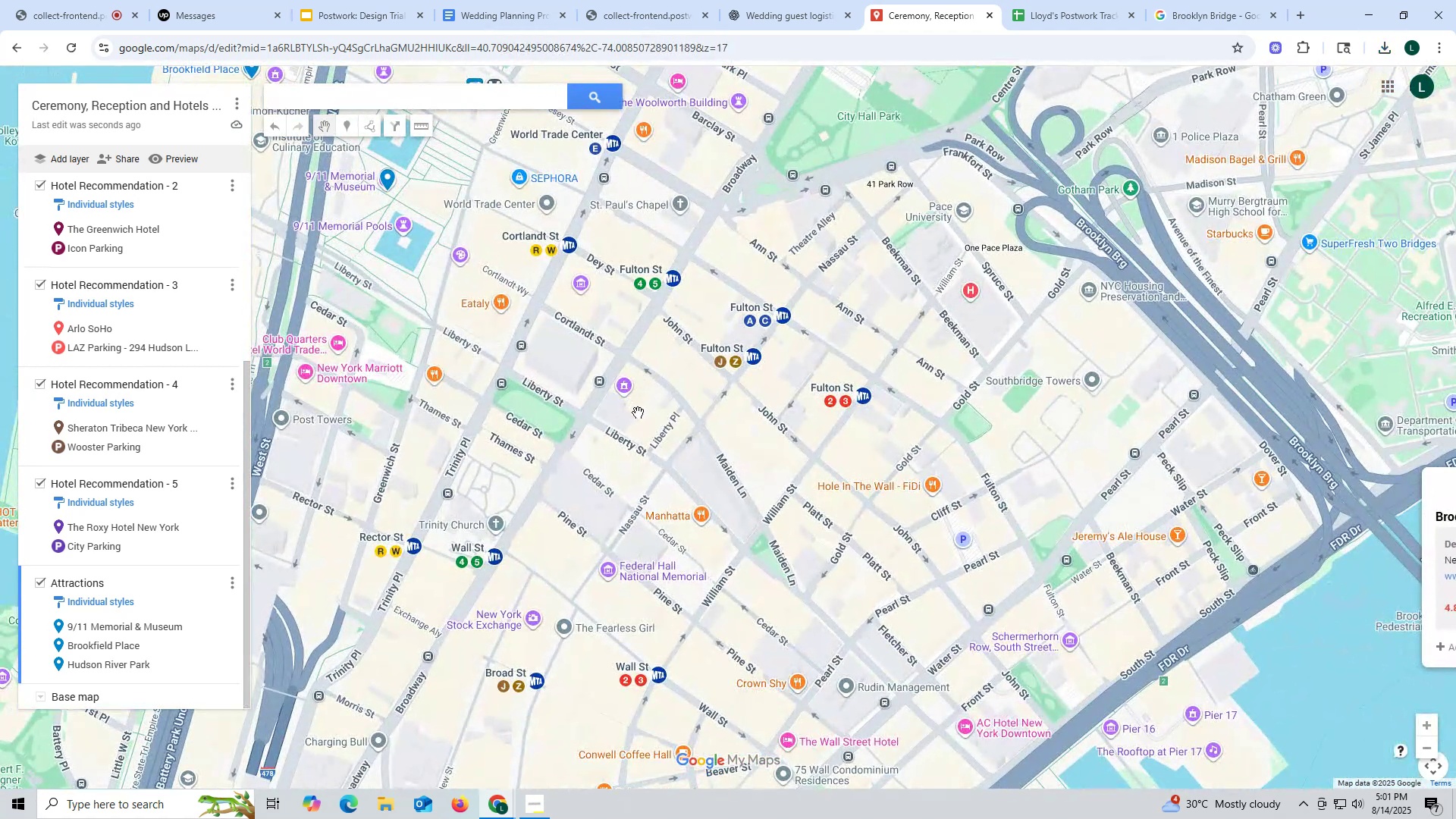 
left_click_drag(start_coordinate=[616, 365], to_coordinate=[714, 565])
 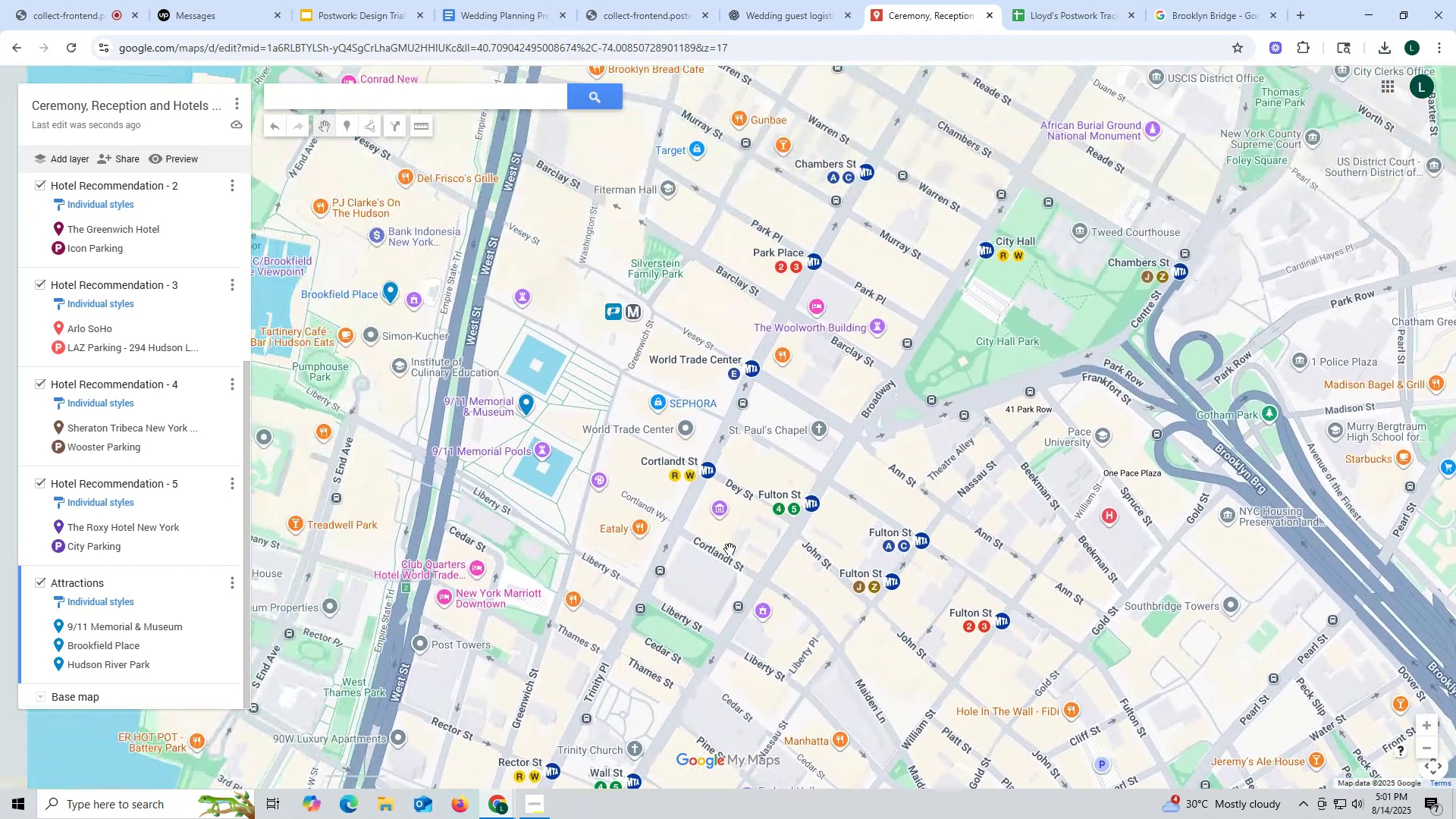 
scroll: coordinate [718, 535], scroll_direction: down, amount: 10.0
 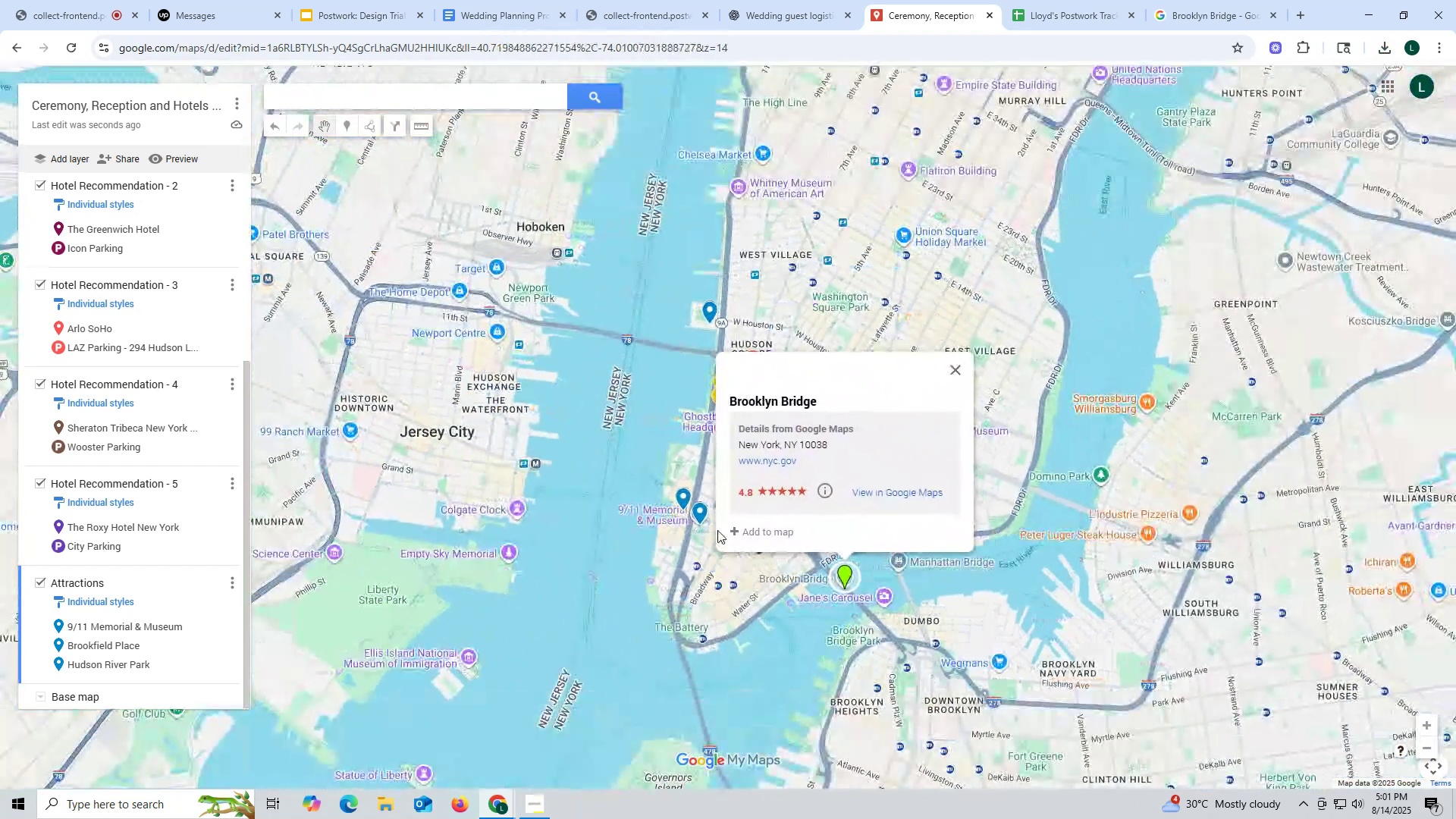 
scroll: coordinate [628, 486], scroll_direction: up, amount: 3.0
 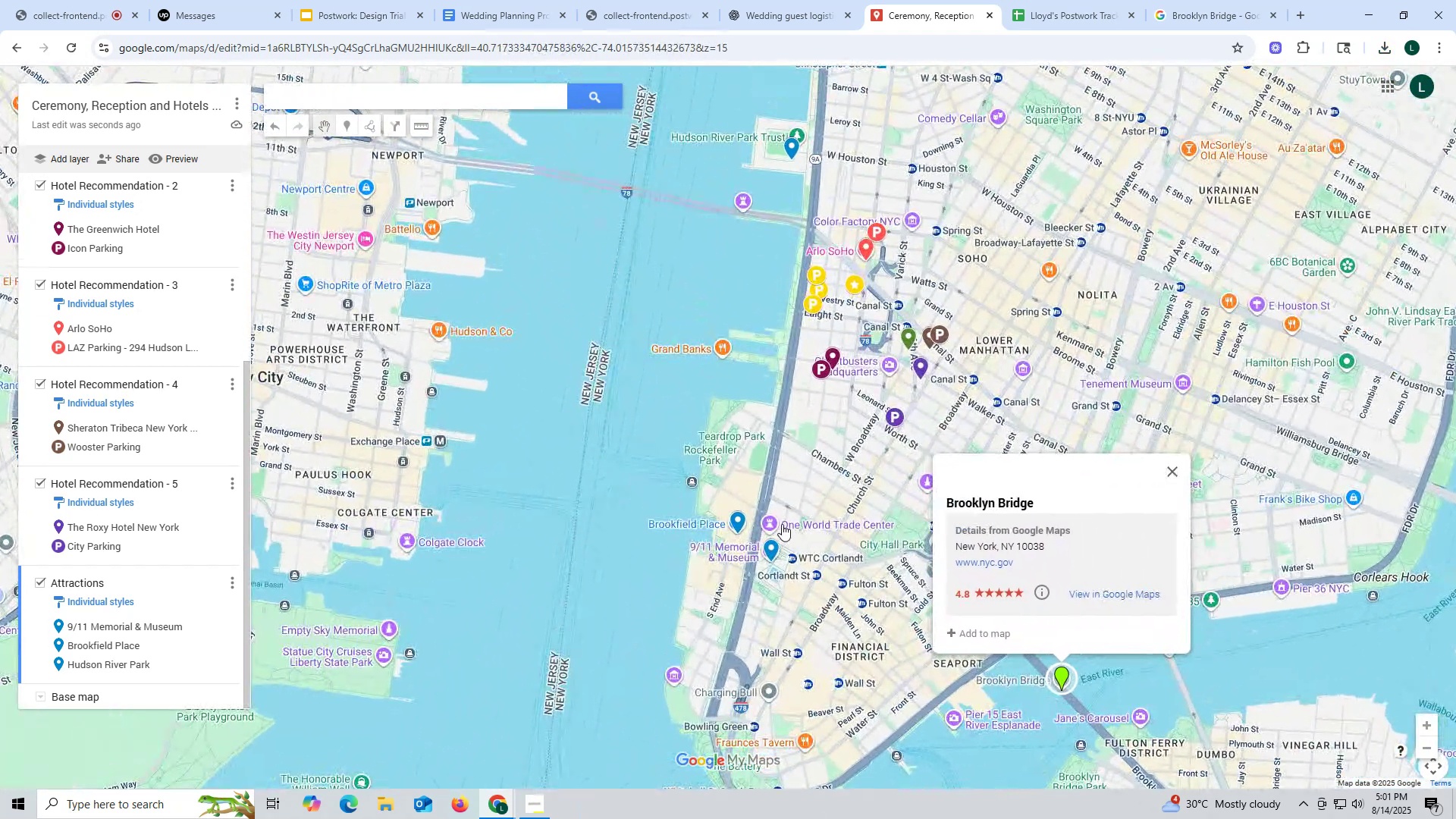 
left_click_drag(start_coordinate=[816, 521], to_coordinate=[635, 425])
 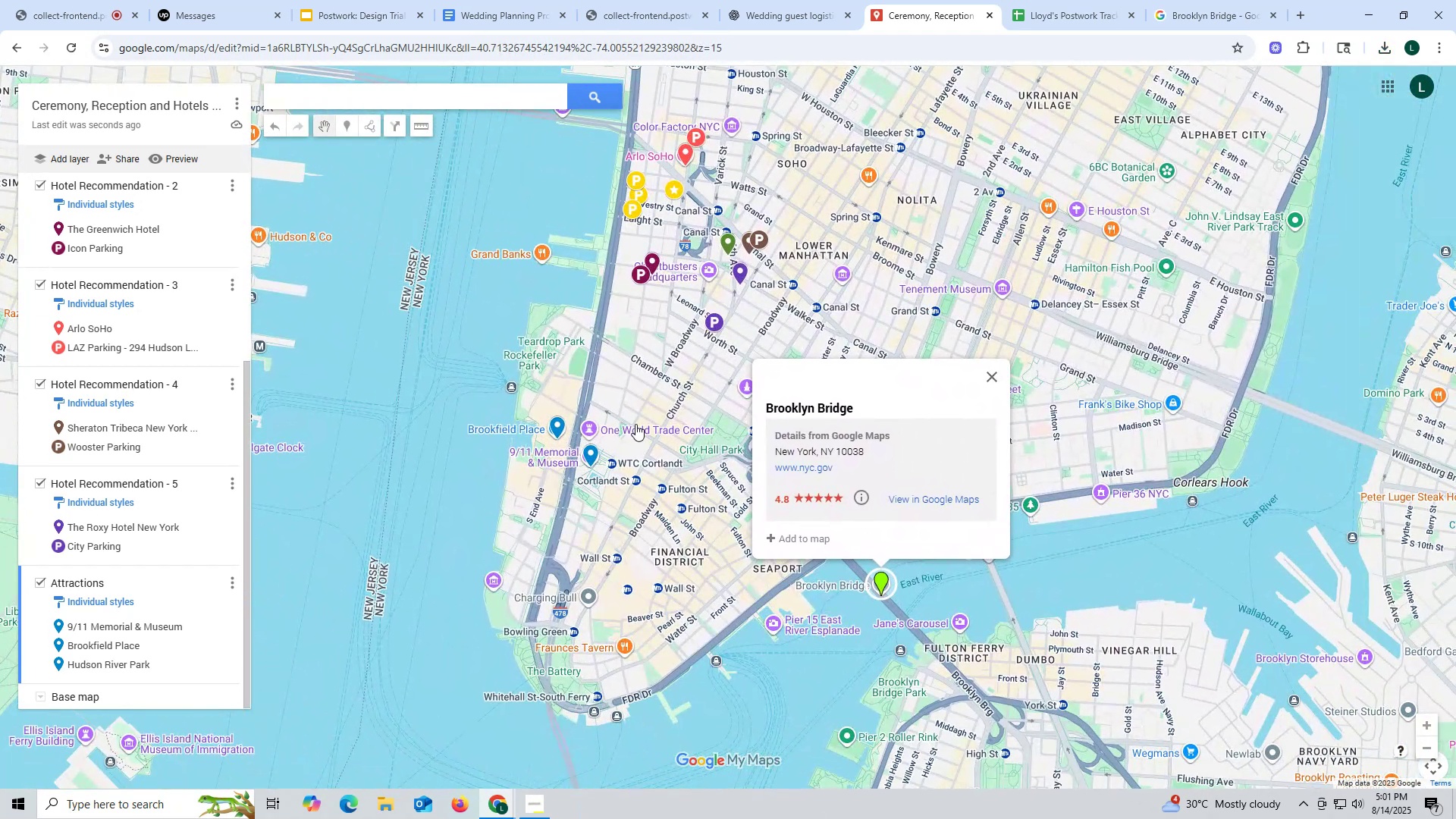 
scroll: coordinate [144, 250], scroll_direction: up, amount: 9.0
 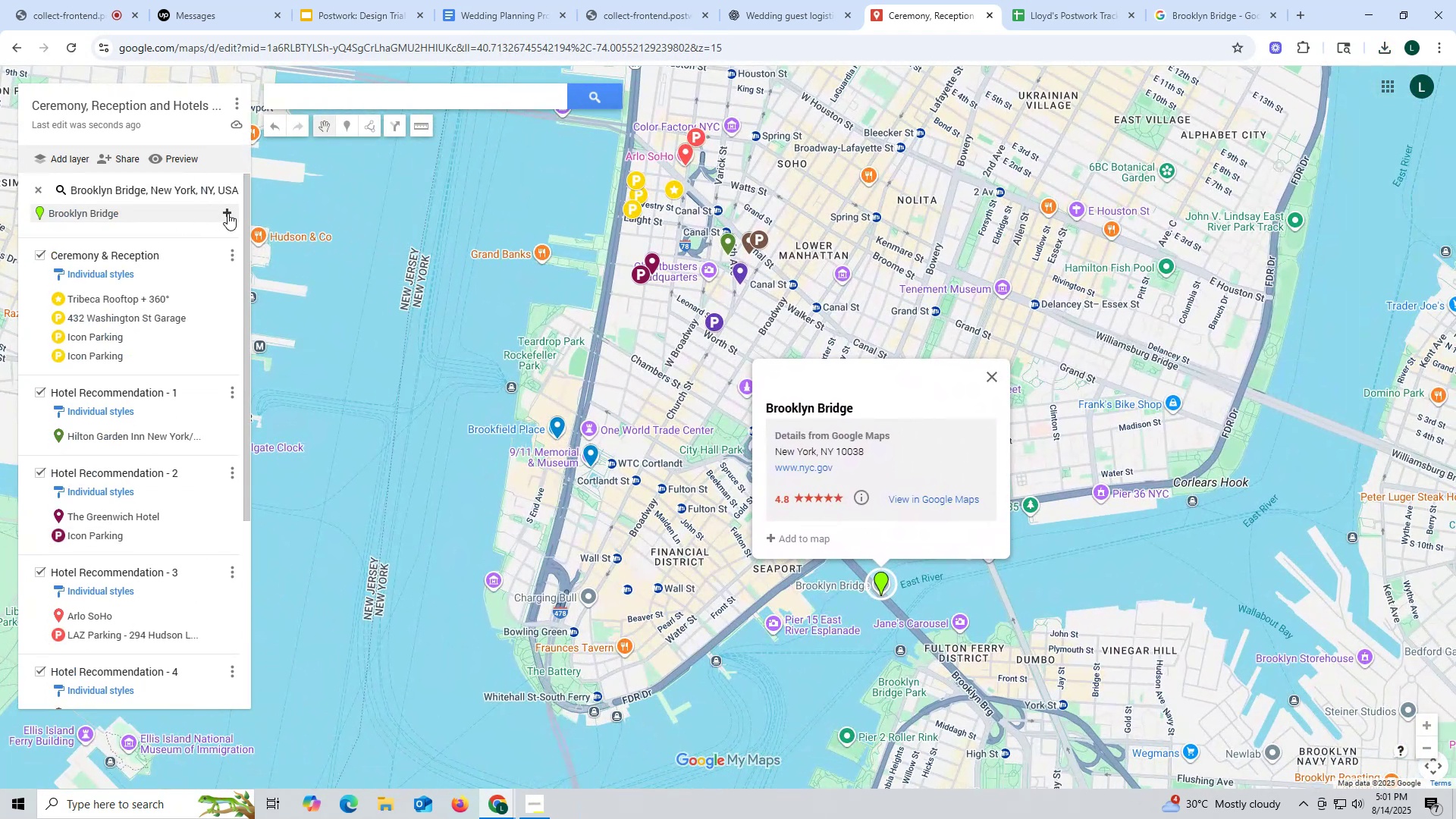 
left_click([228, 212])
 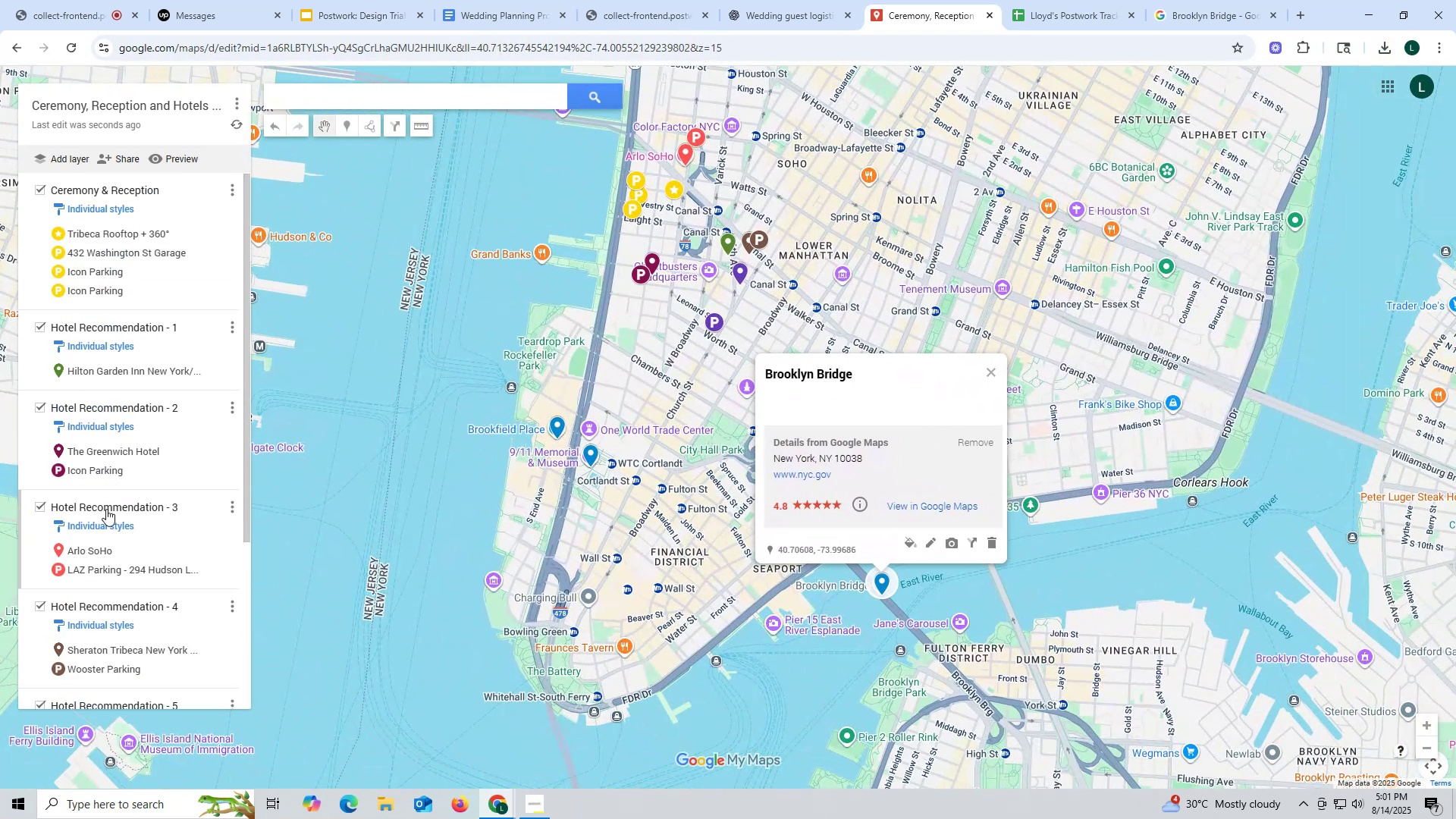 
scroll: coordinate [123, 466], scroll_direction: down, amount: 10.0
 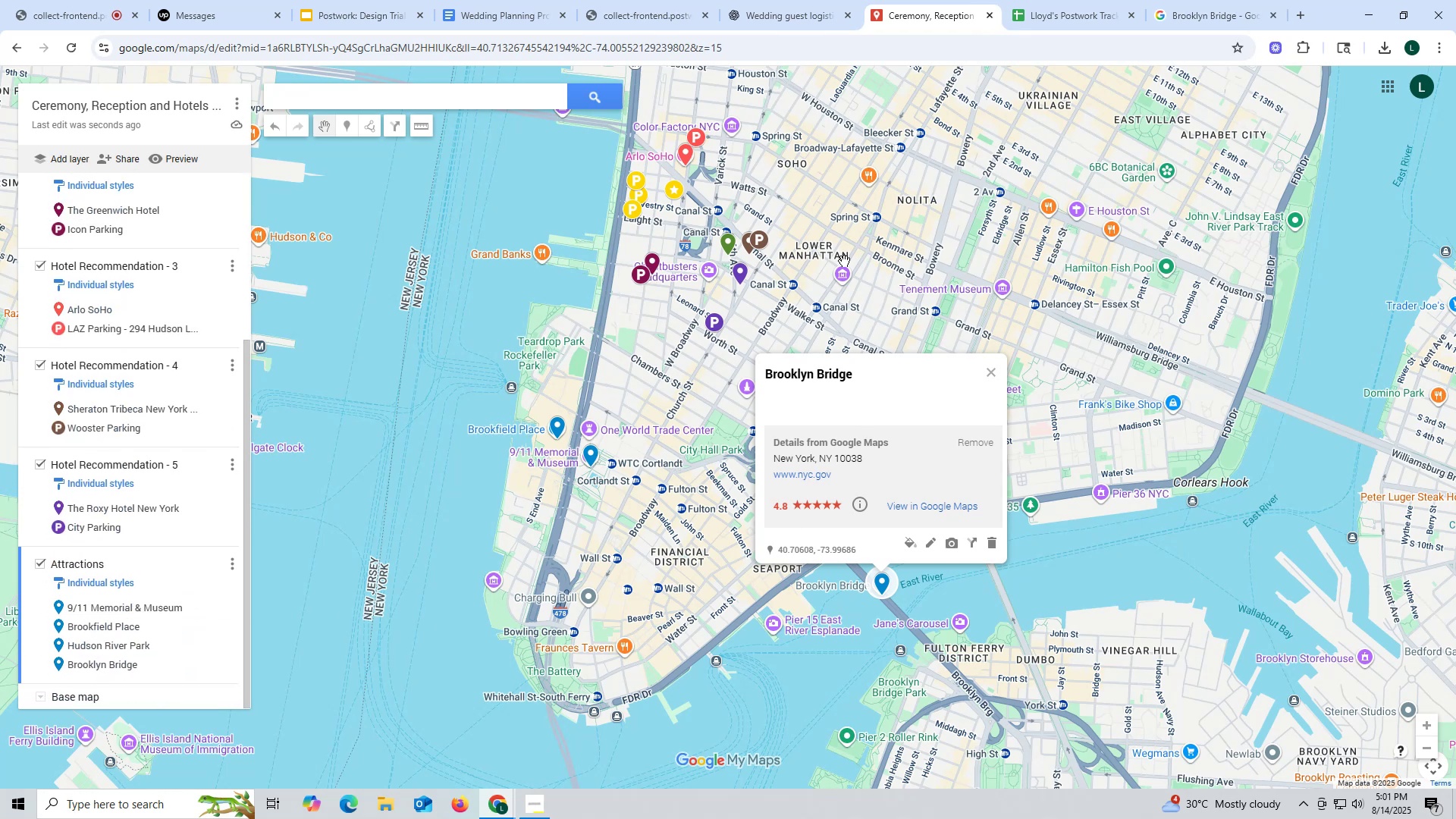 
left_click_drag(start_coordinate=[1219, 11], to_coordinate=[1207, 7])
 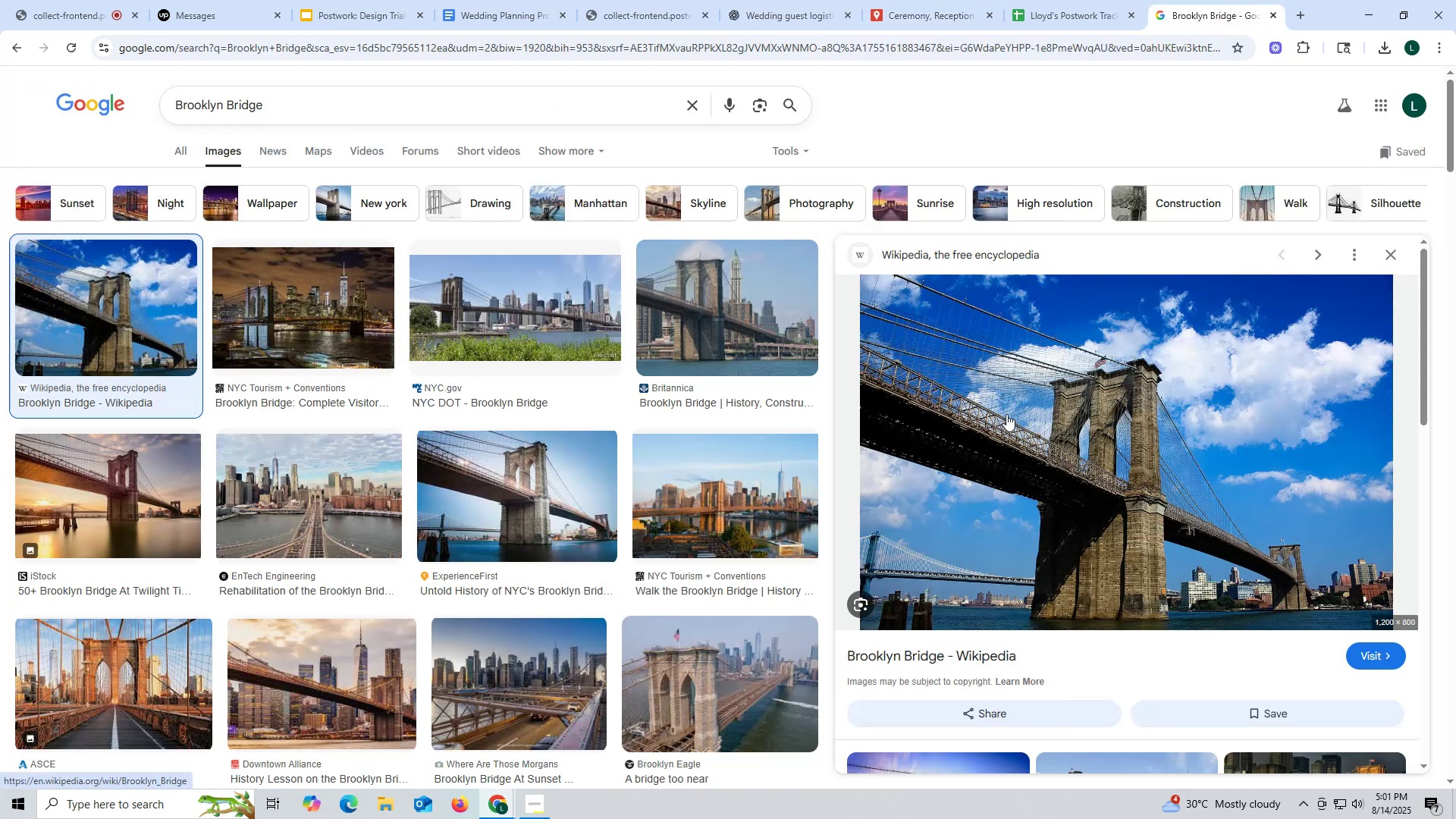 
left_click([1075, 414])
 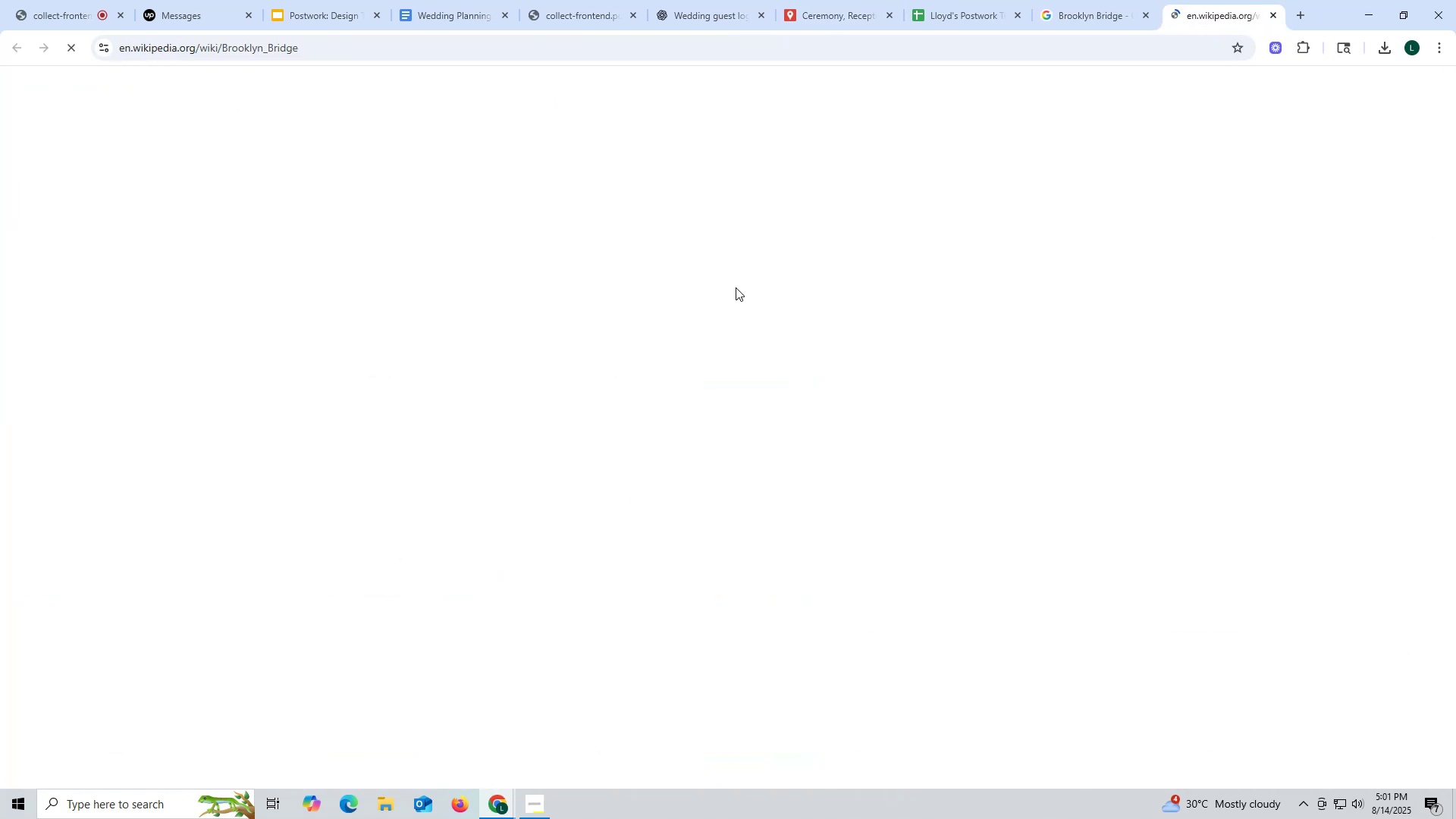 
wait(6.89)
 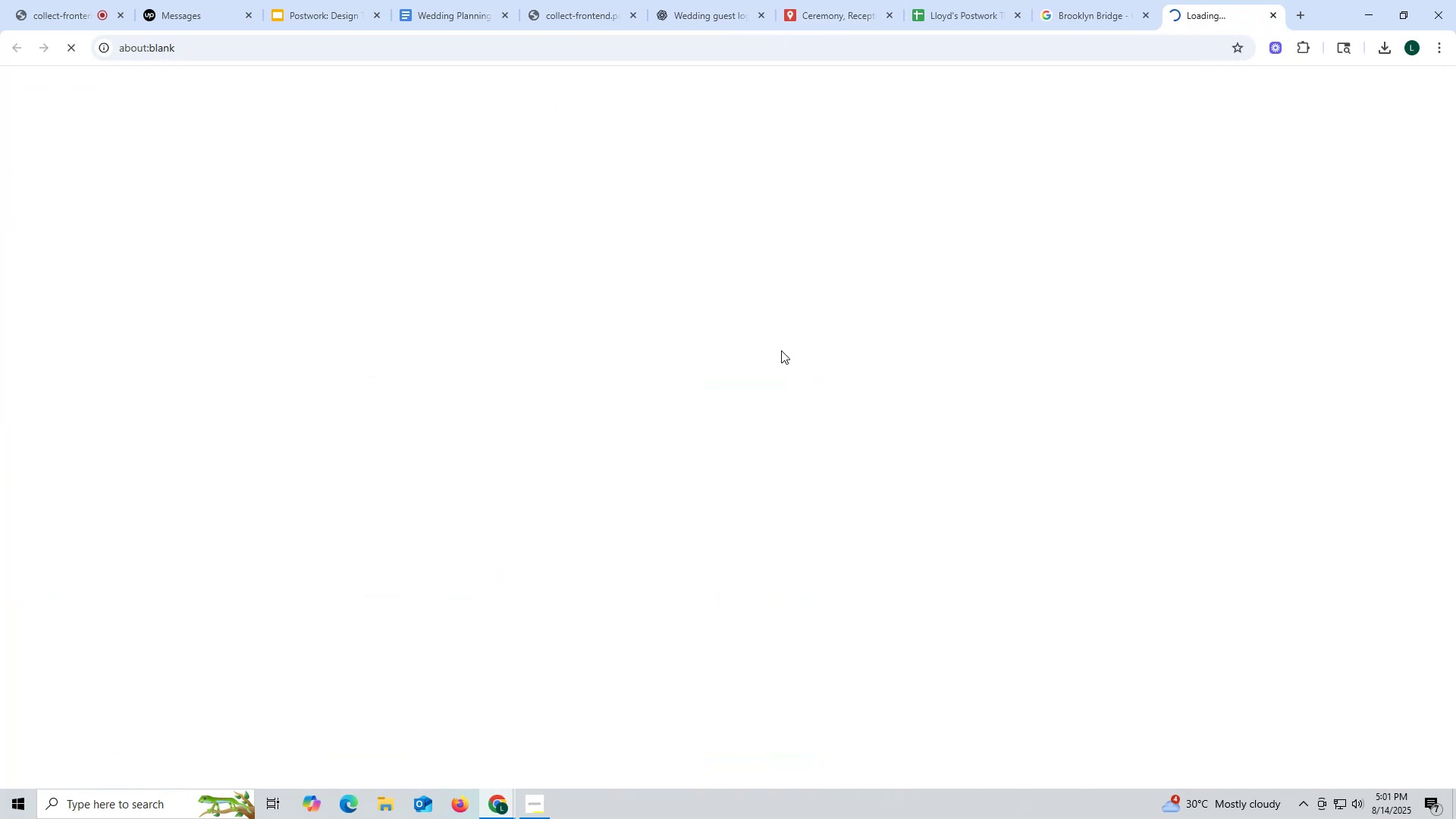 
left_click([917, 334])
 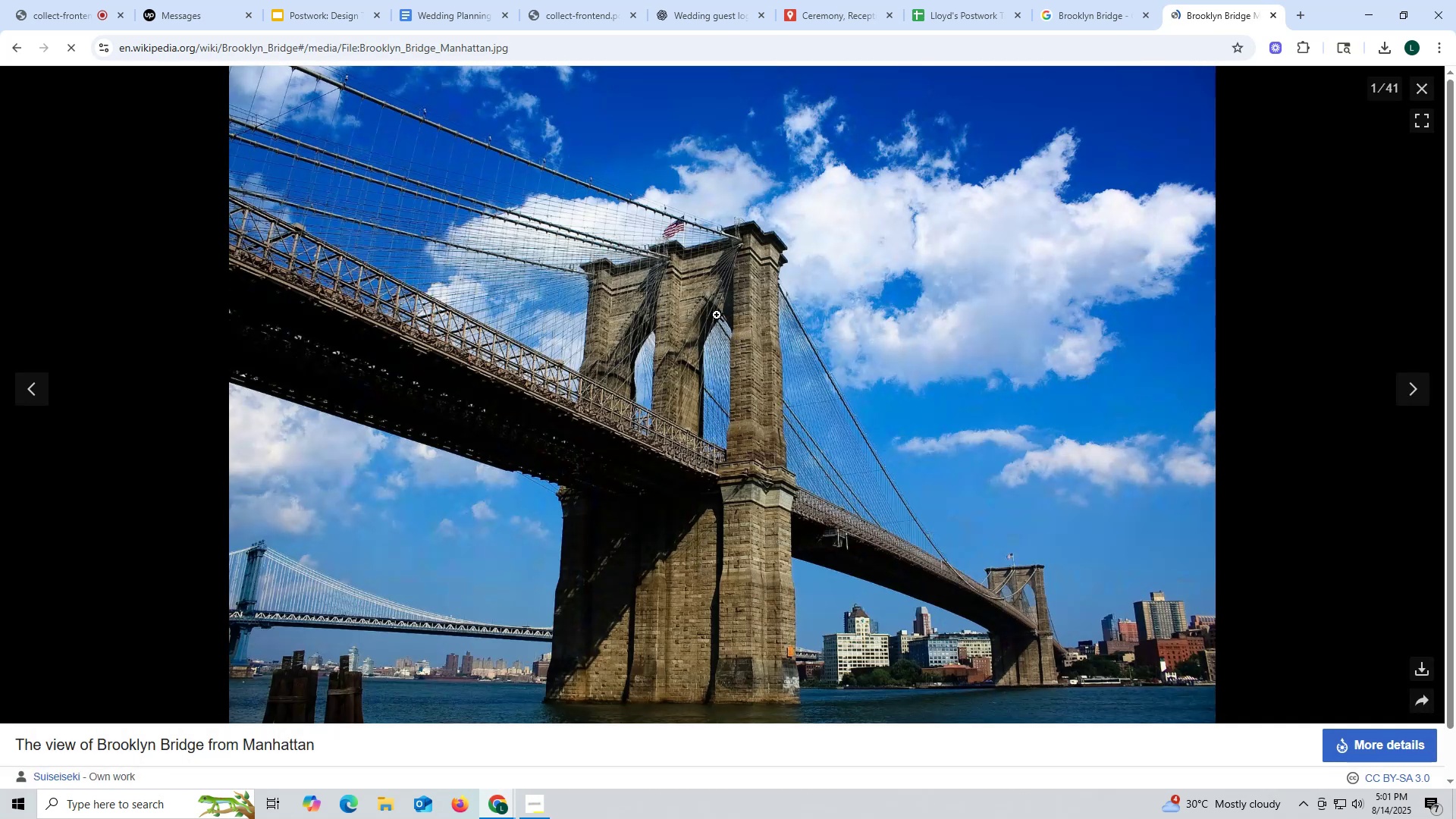 
right_click([715, 315])
 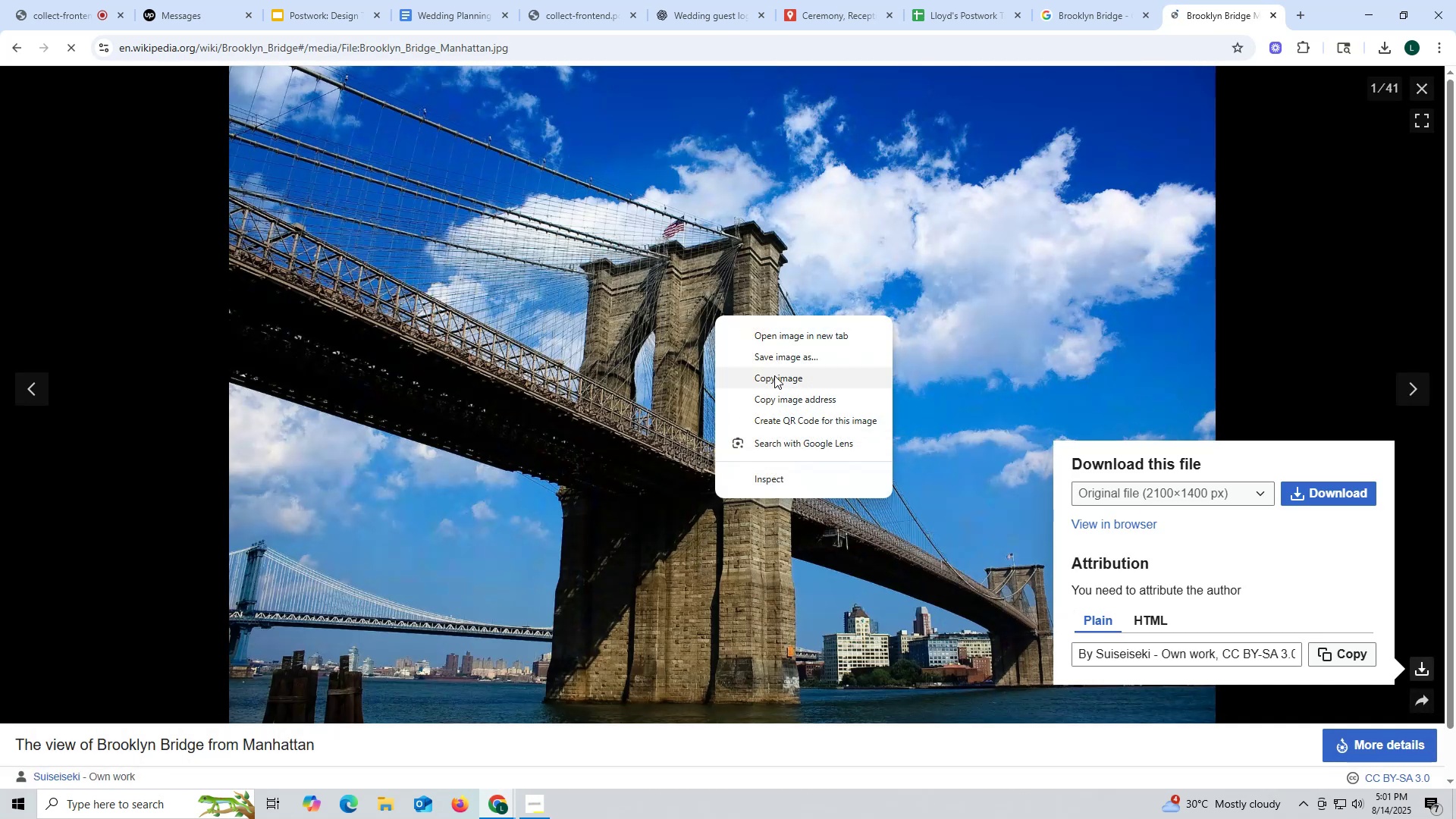 
left_click([780, 360])
 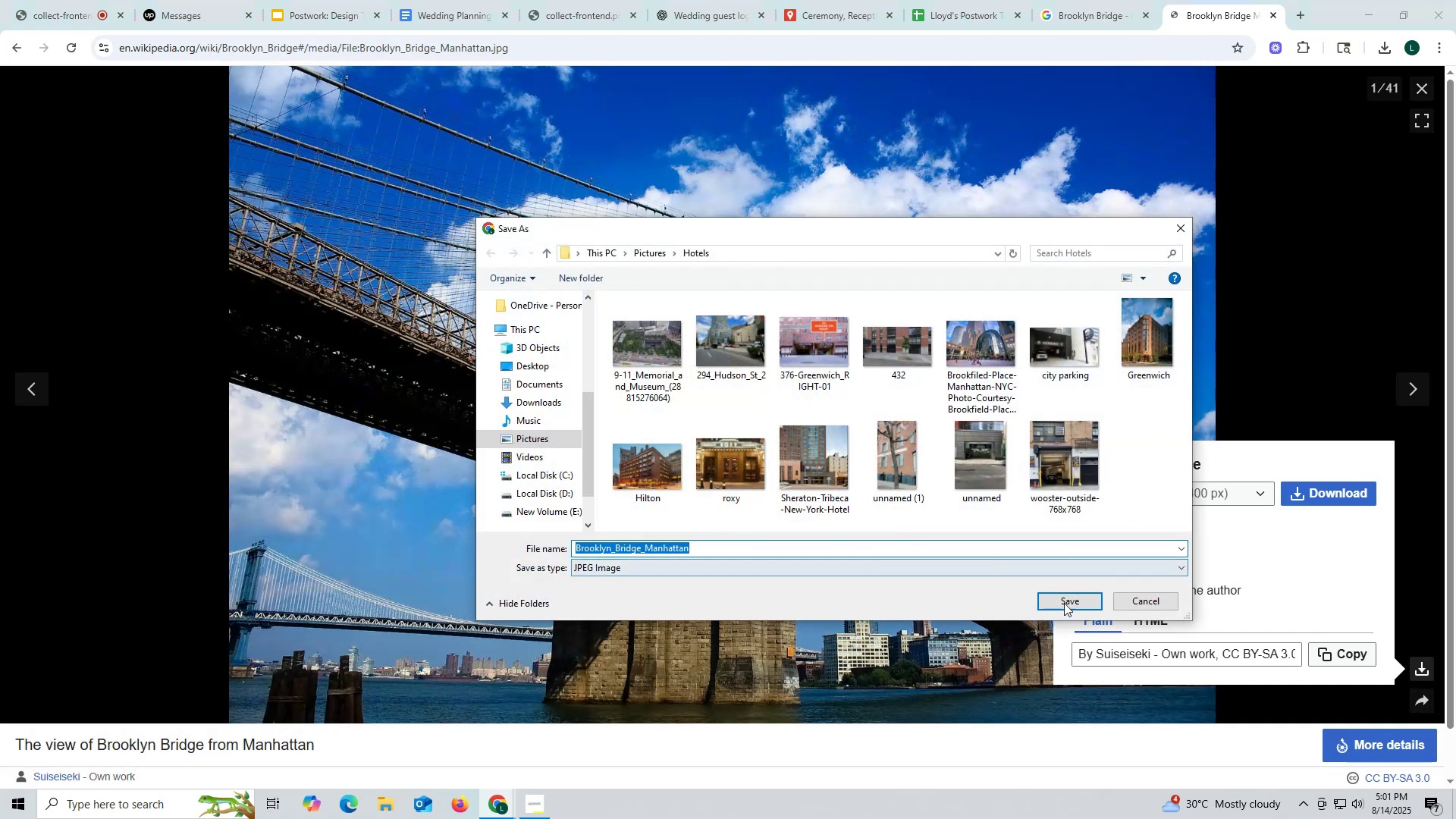 
left_click([1064, 603])
 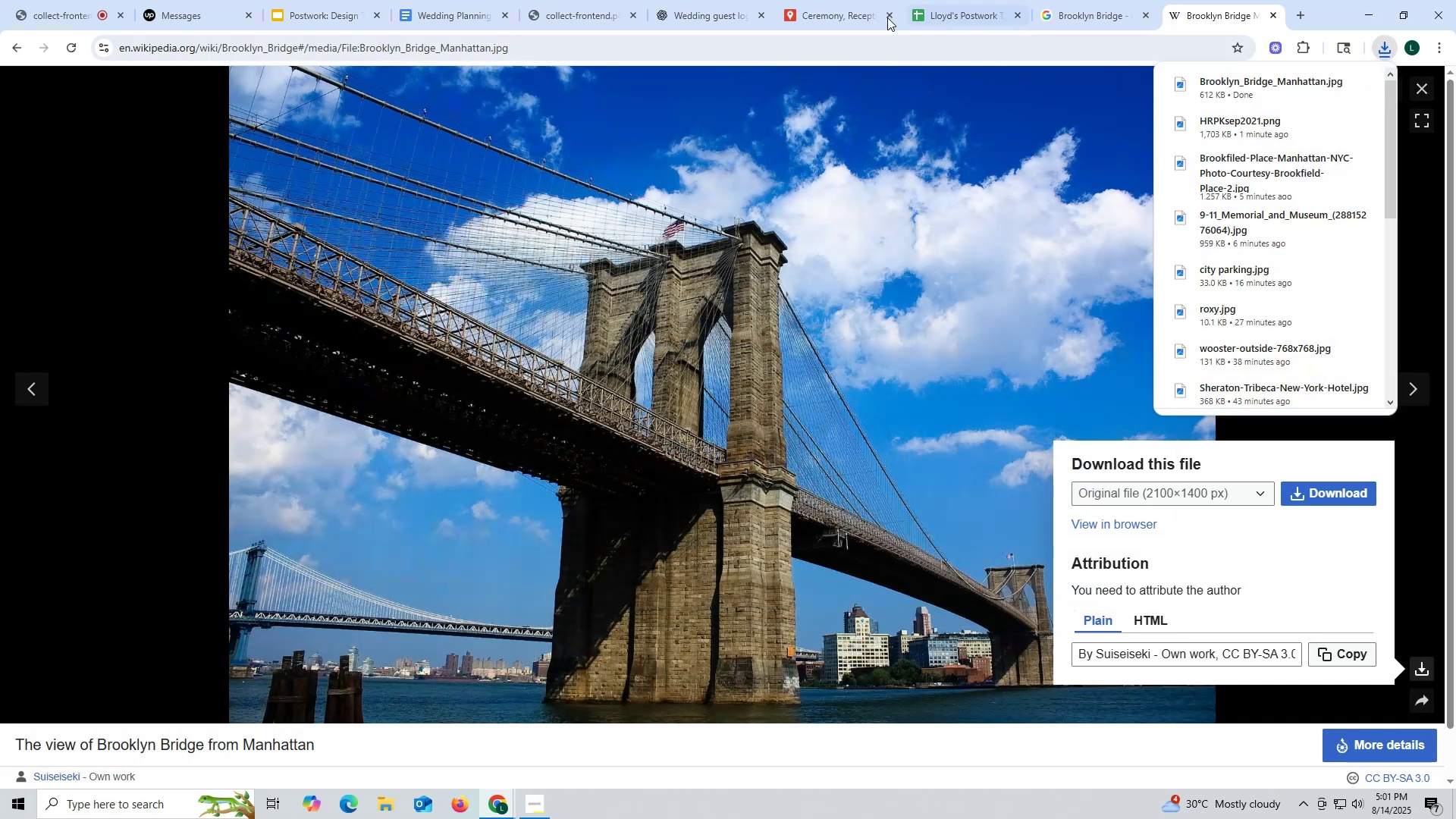 
left_click([836, 10])
 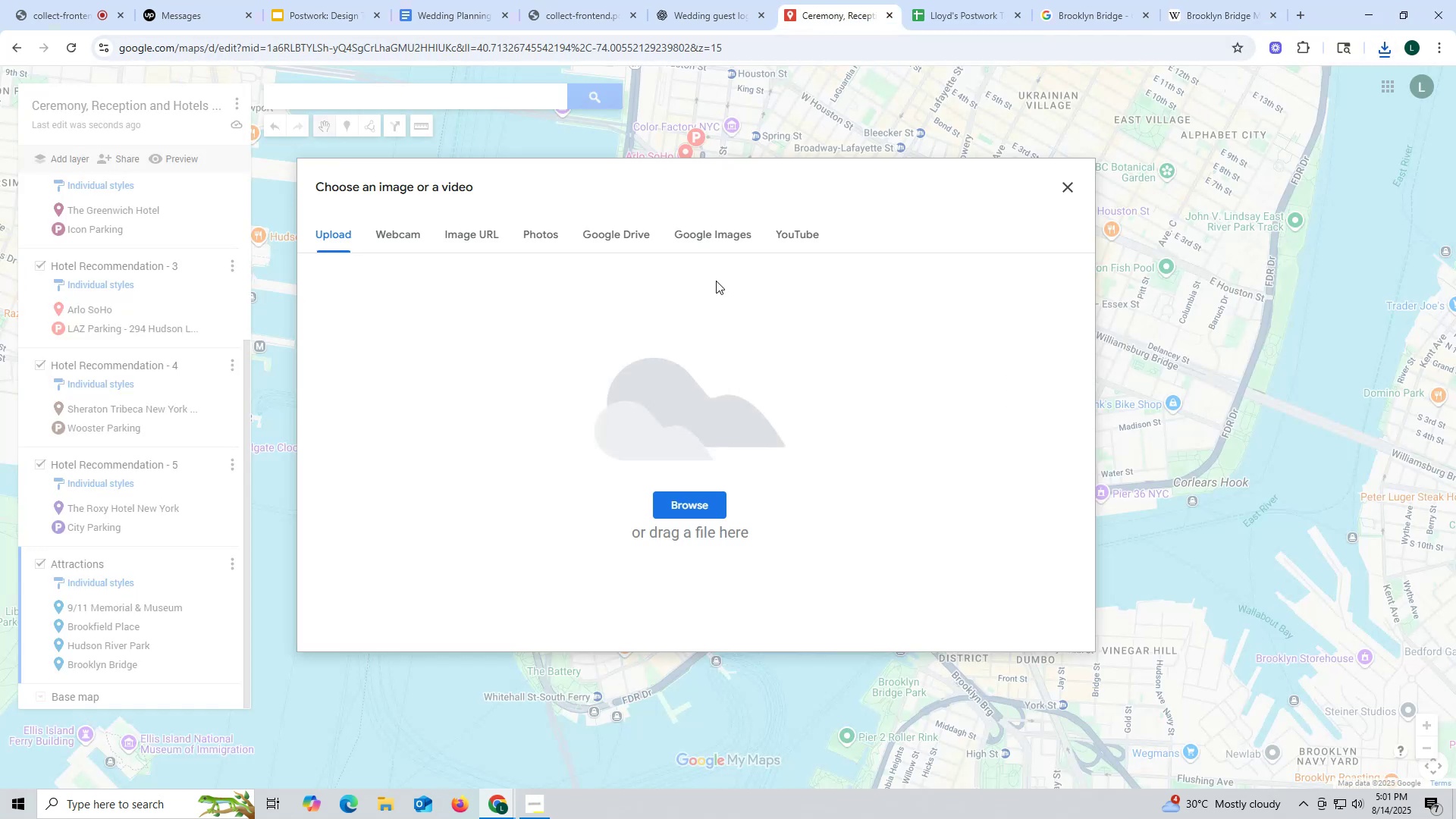 
left_click([690, 497])
 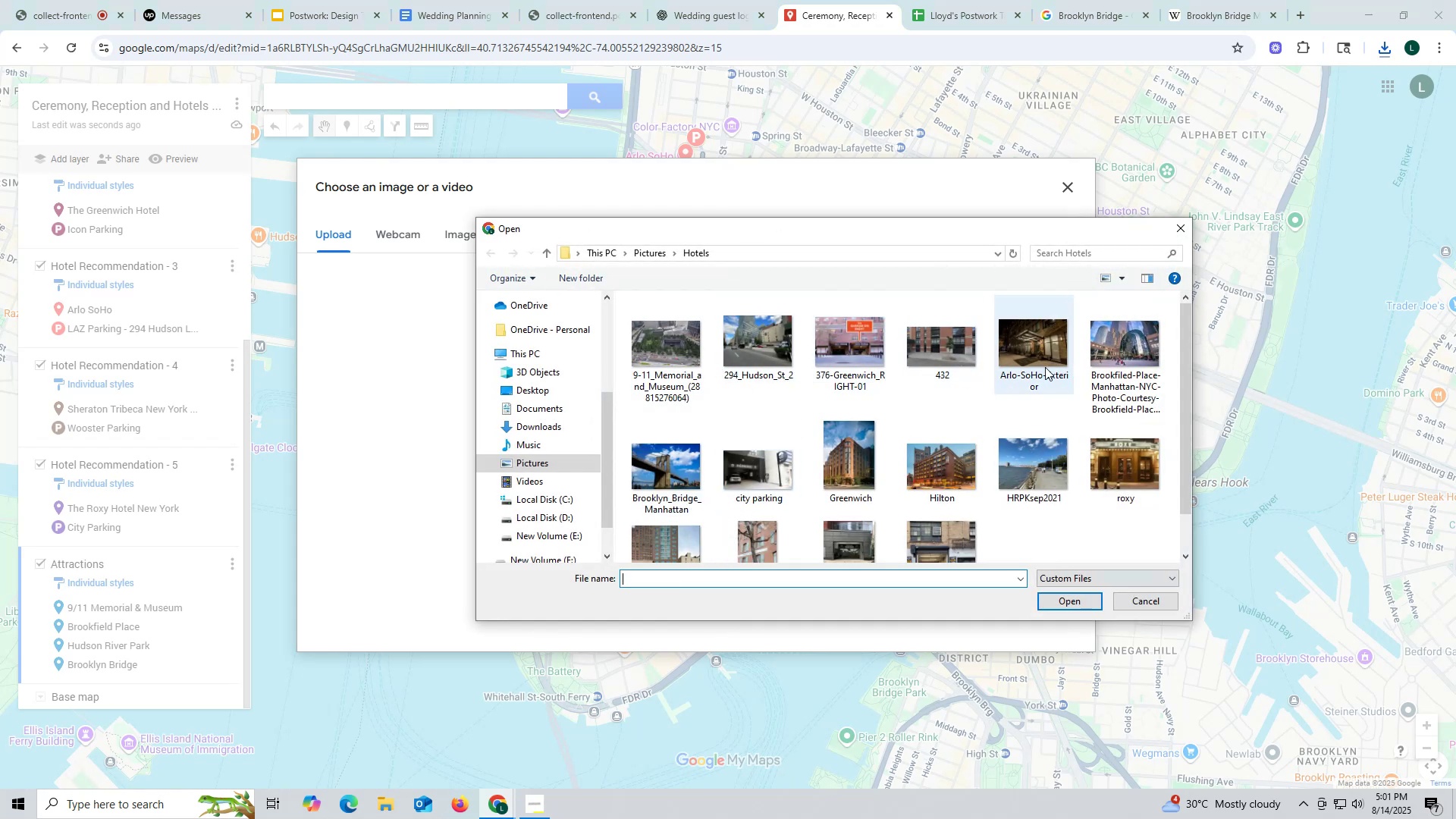 
left_click([682, 462])
 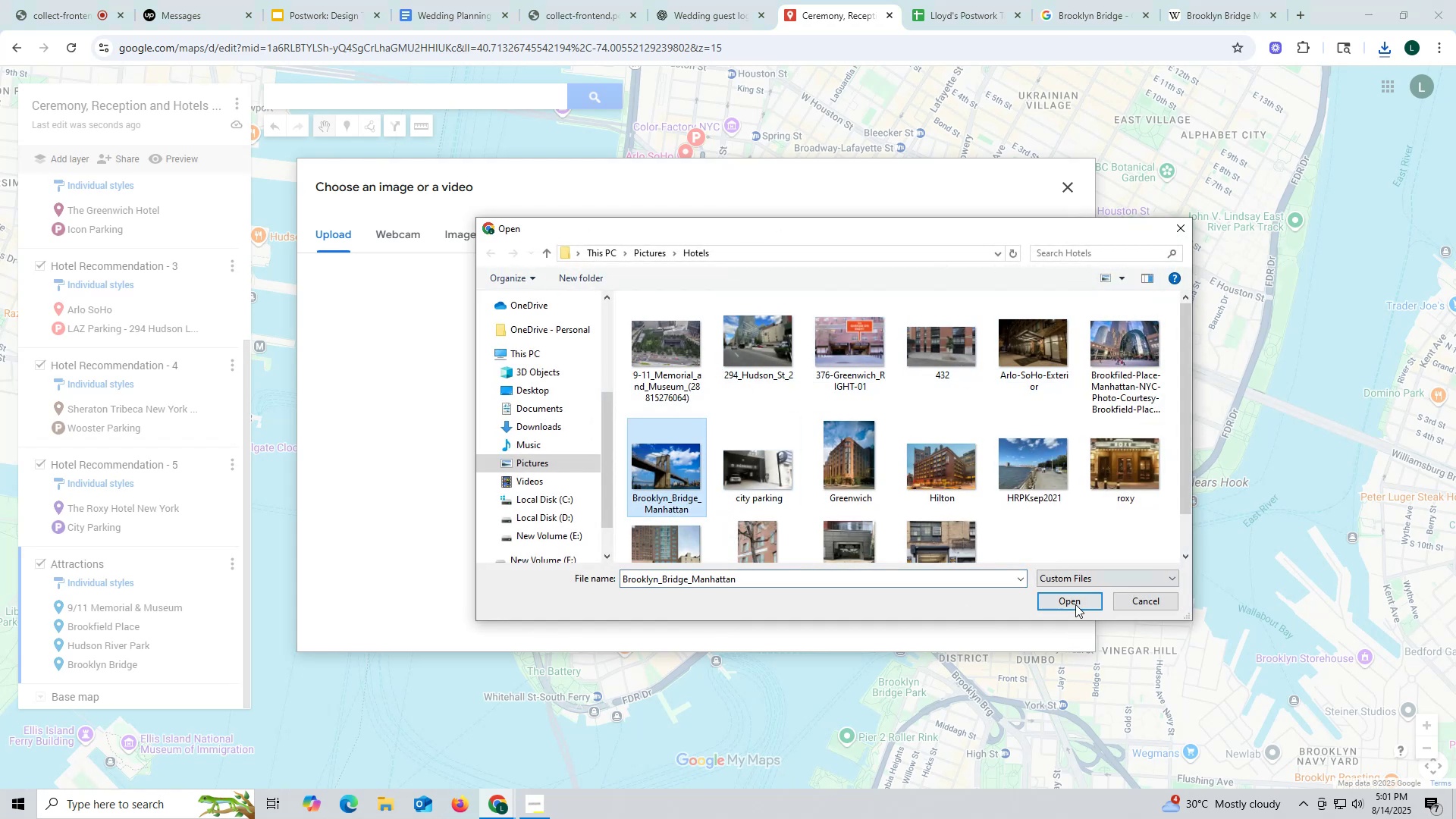 
left_click([1074, 601])
 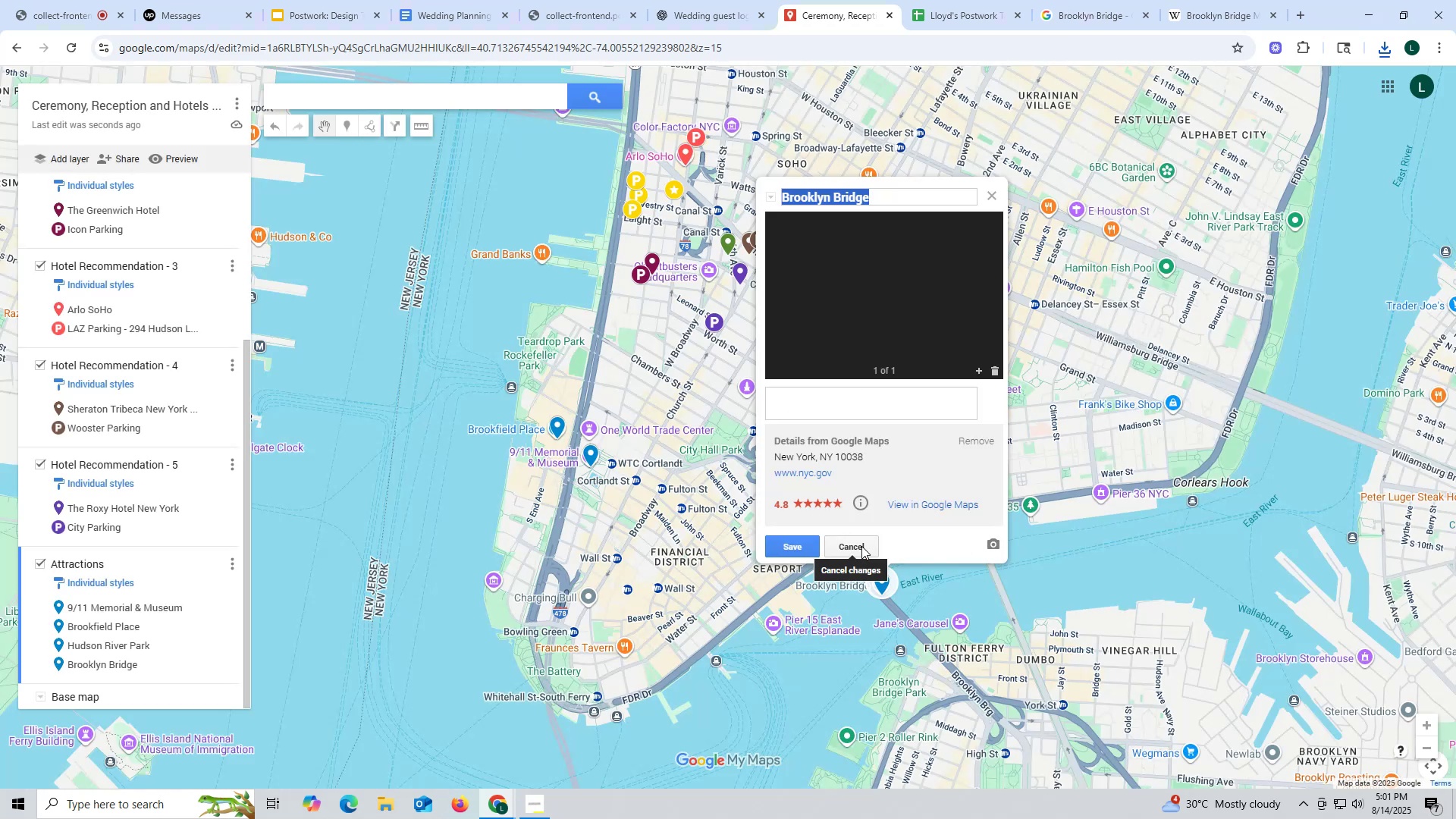 
left_click([792, 550])
 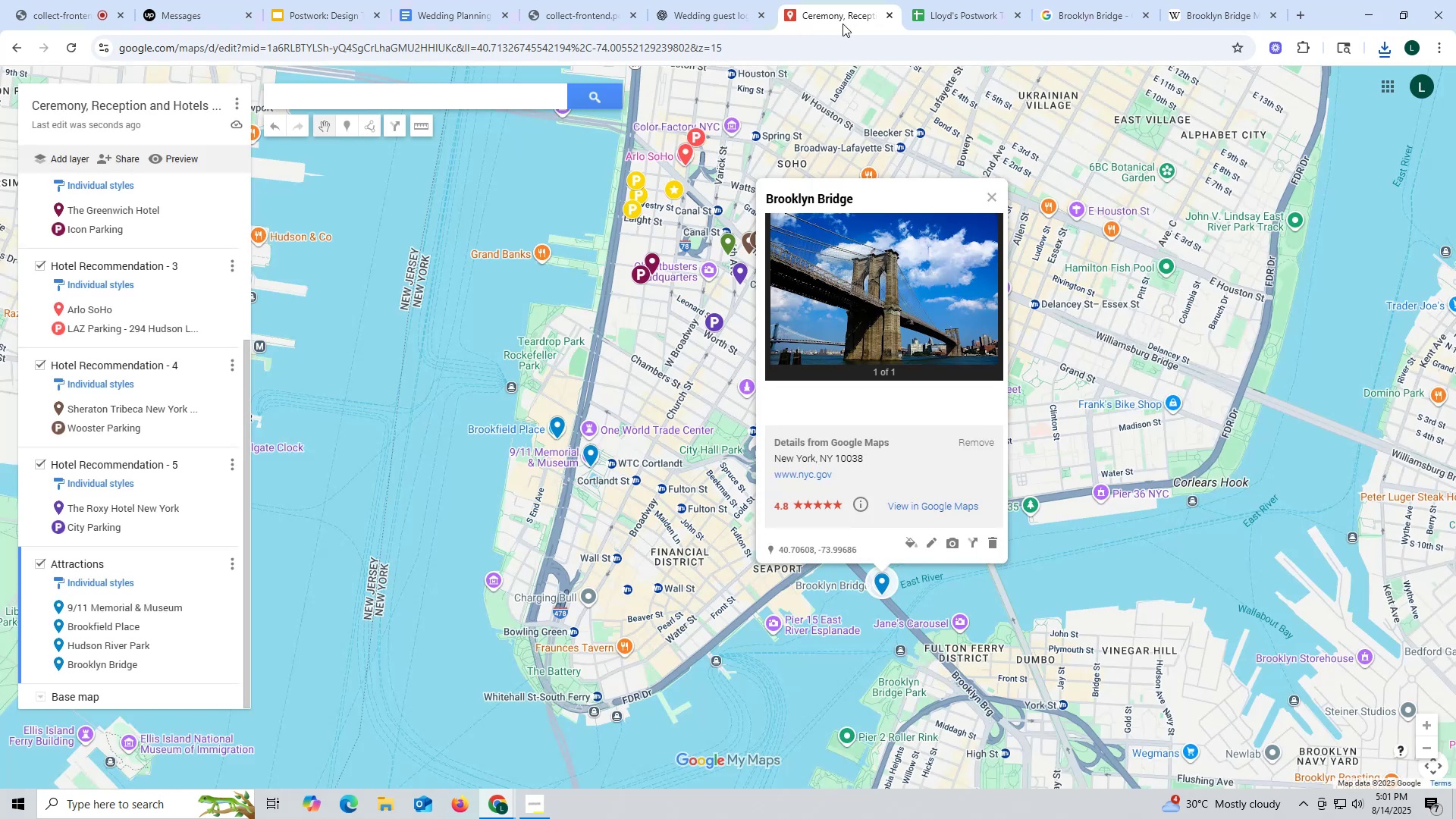 
left_click([712, 14])
 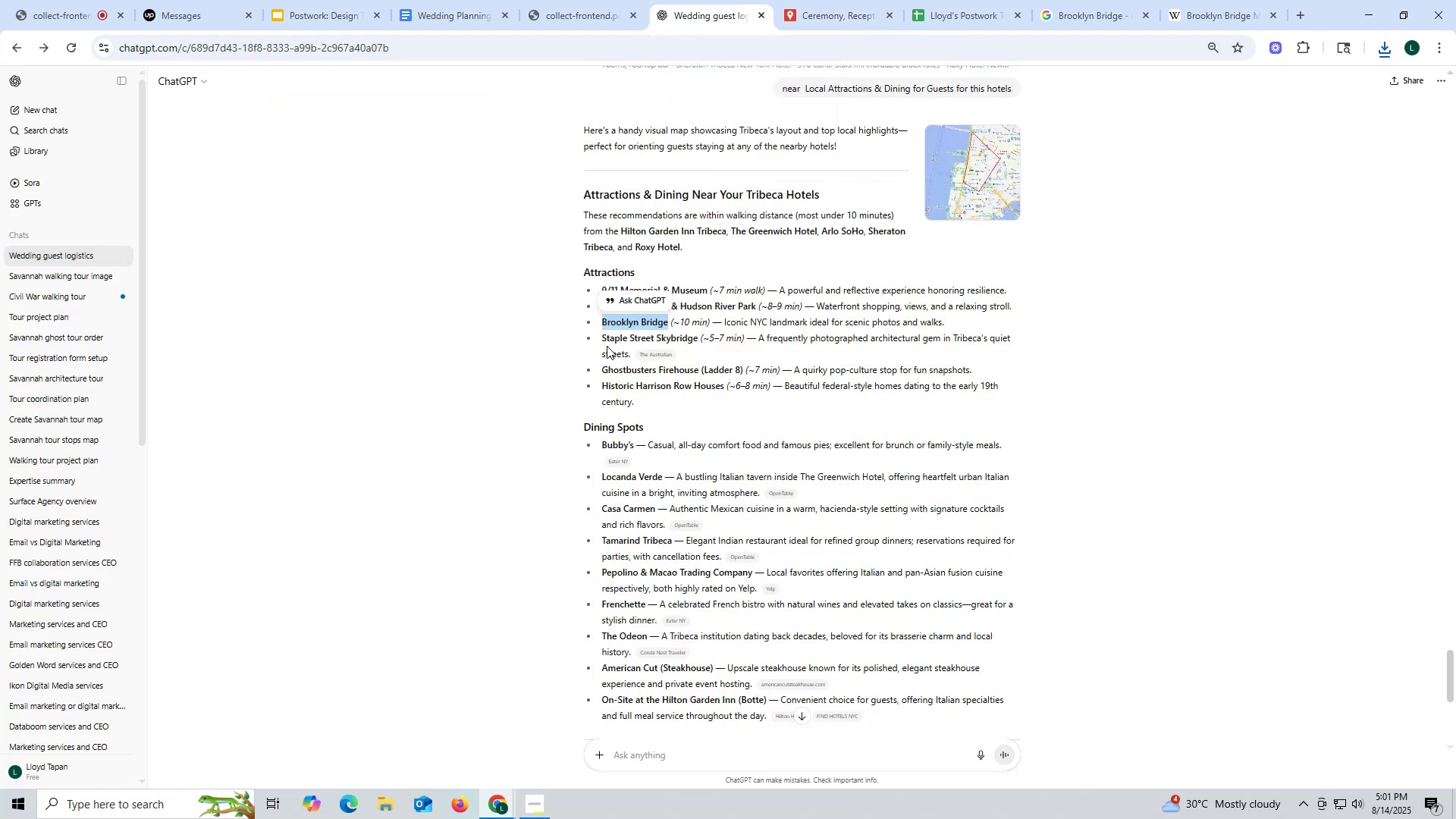 
left_click_drag(start_coordinate=[602, 334], to_coordinate=[697, 335])
 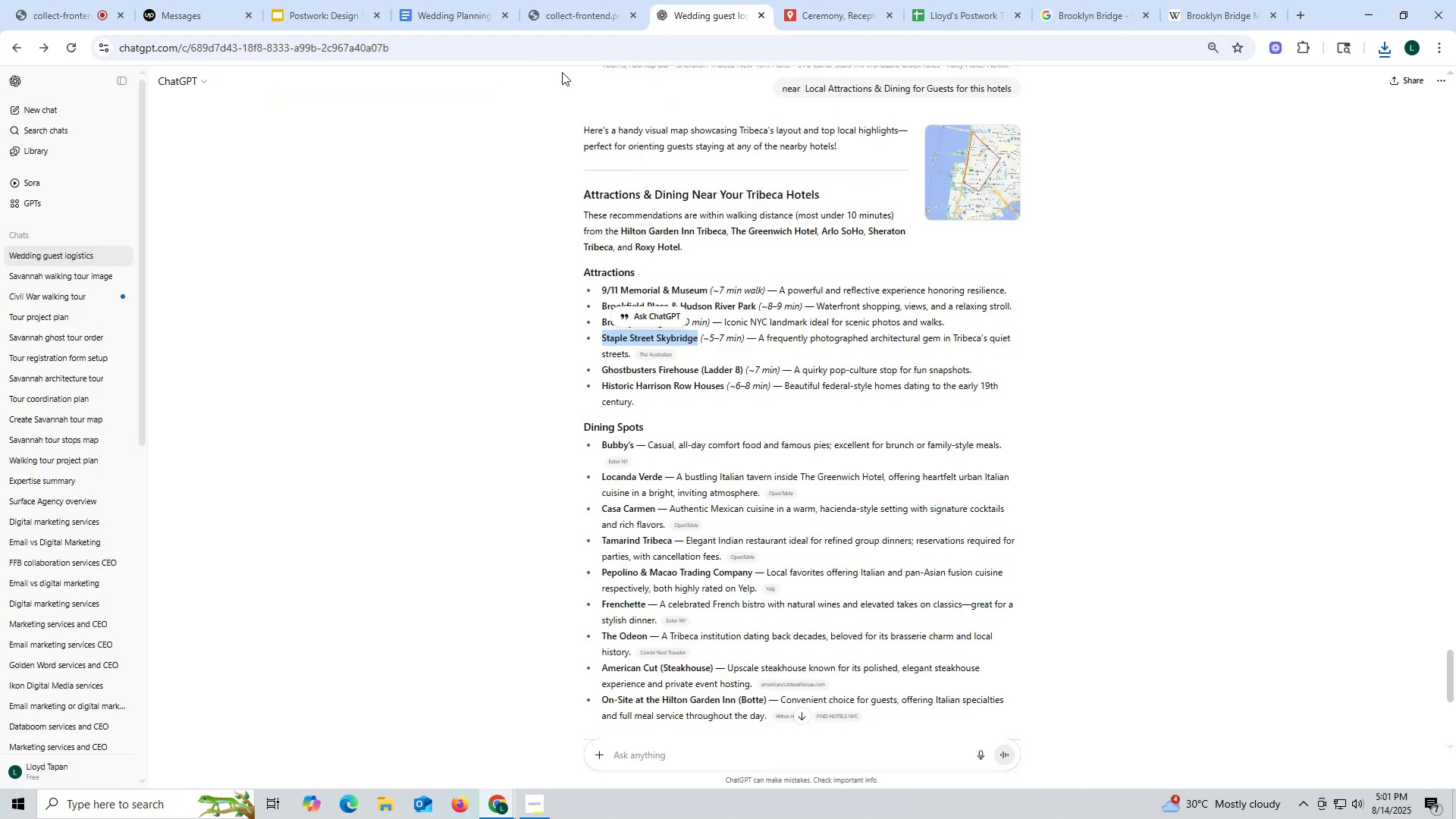 
key(Control+ControlLeft)
 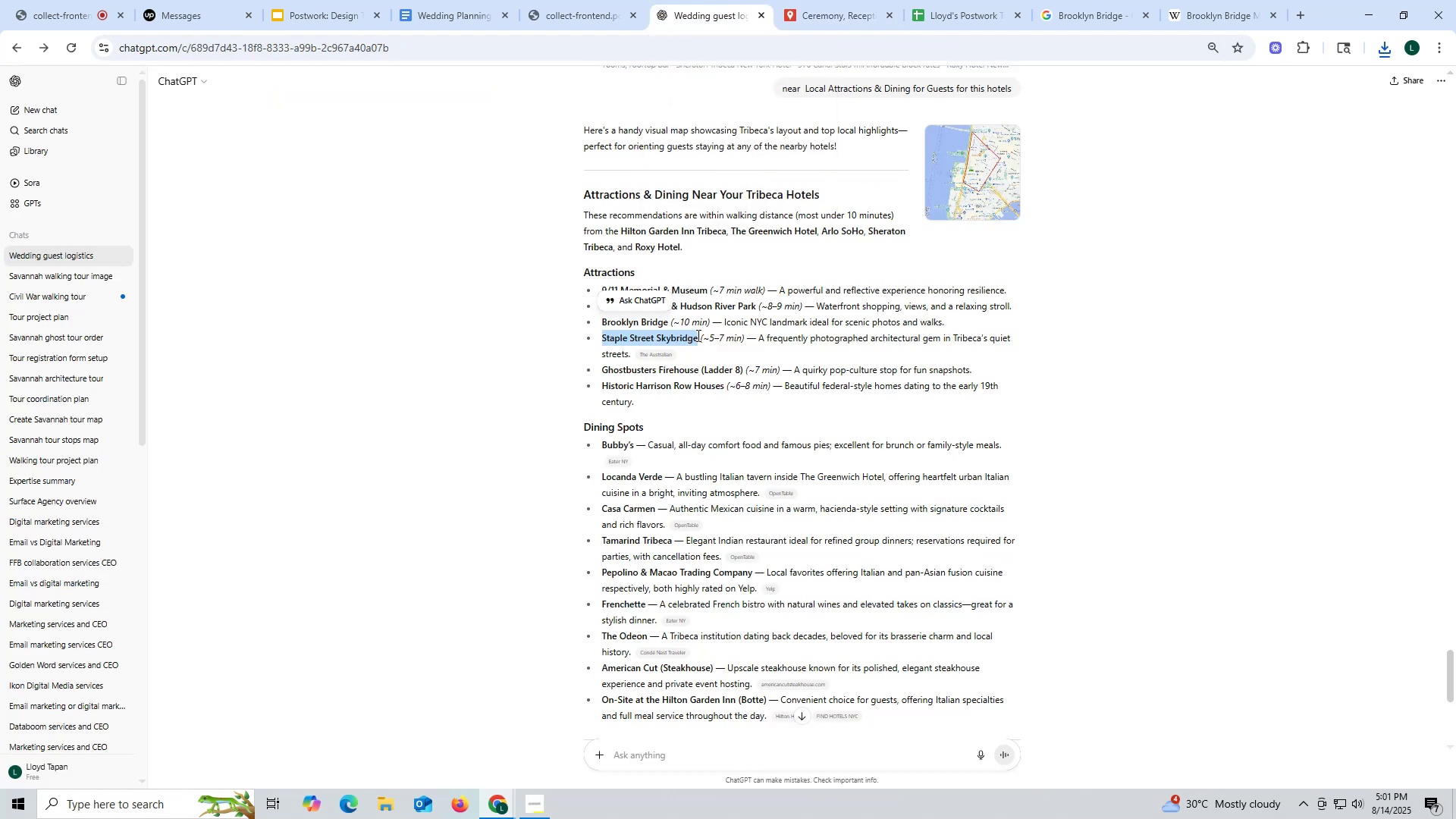 
key(Control+C)
 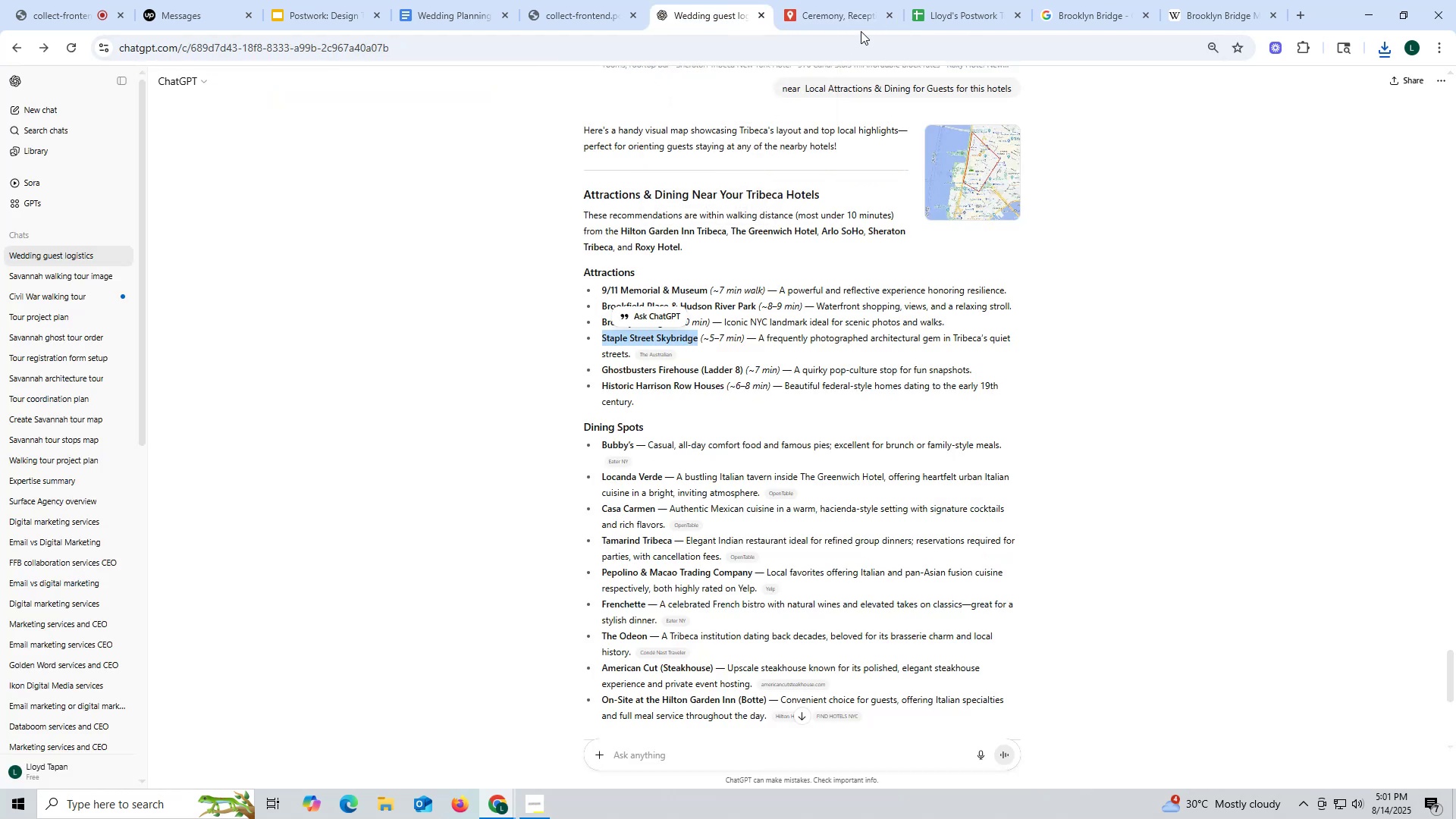 
left_click([841, 14])
 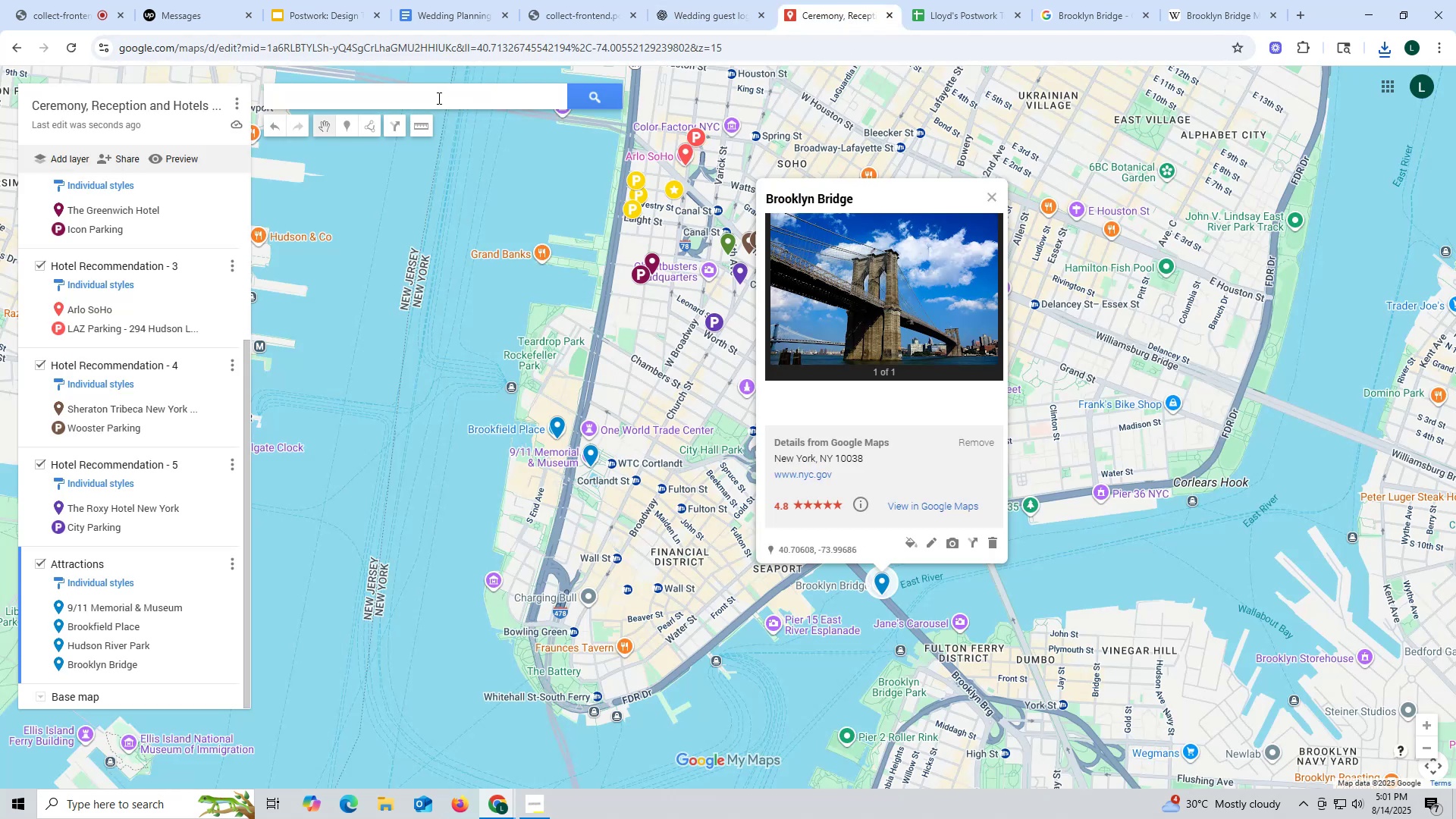 
left_click([438, 98])
 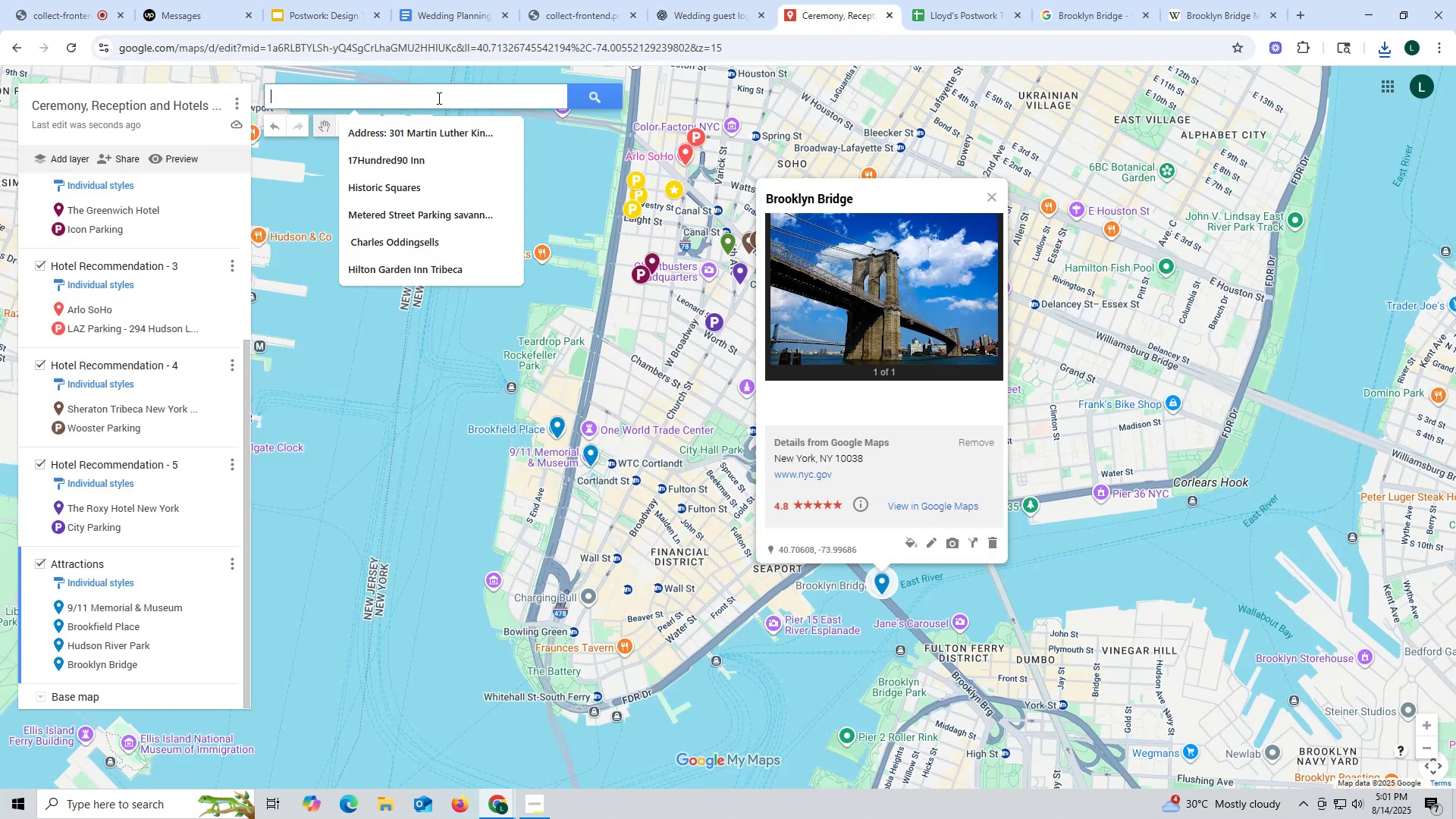 
key(Control+ControlLeft)
 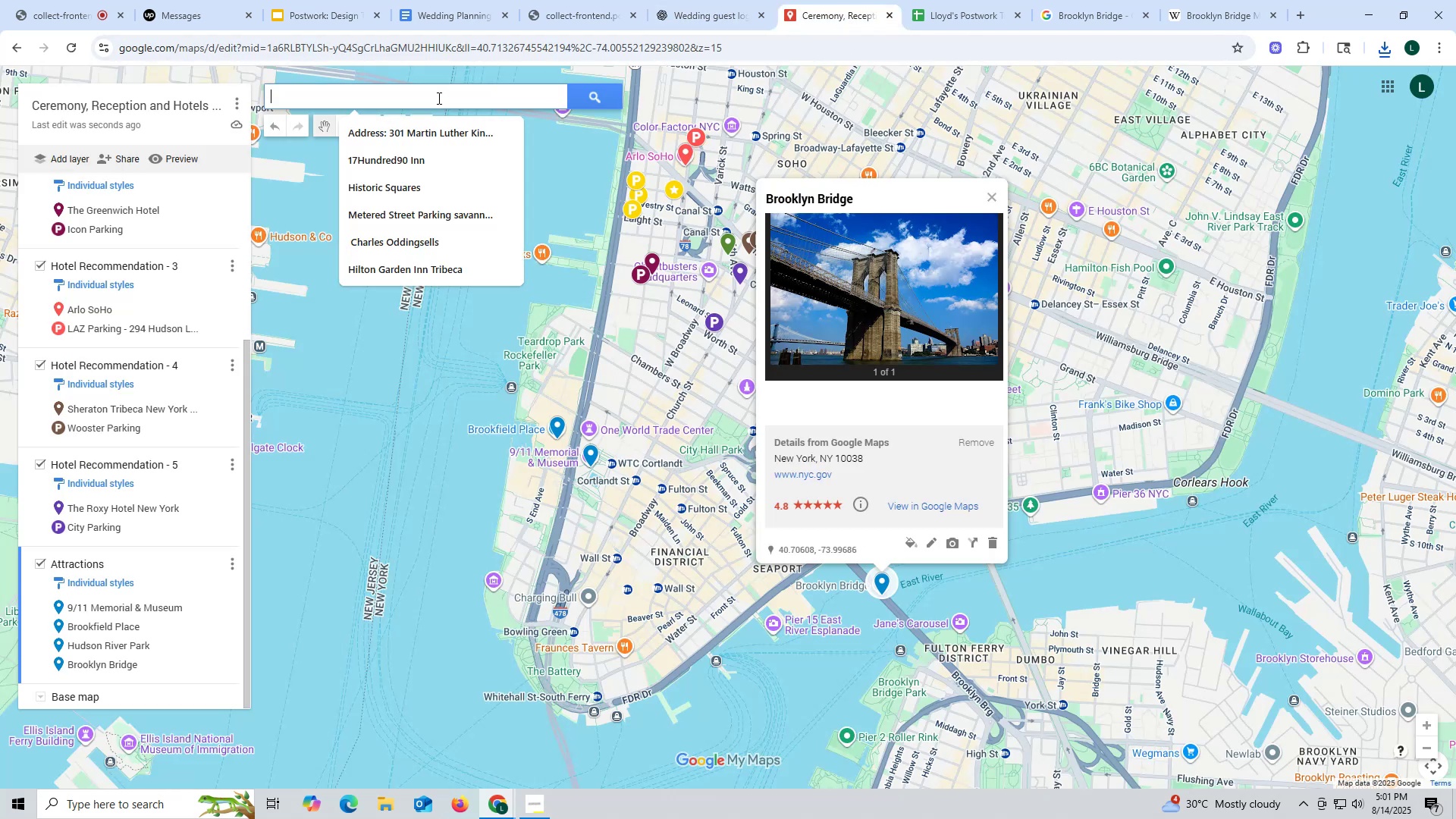 
key(Control+V)
 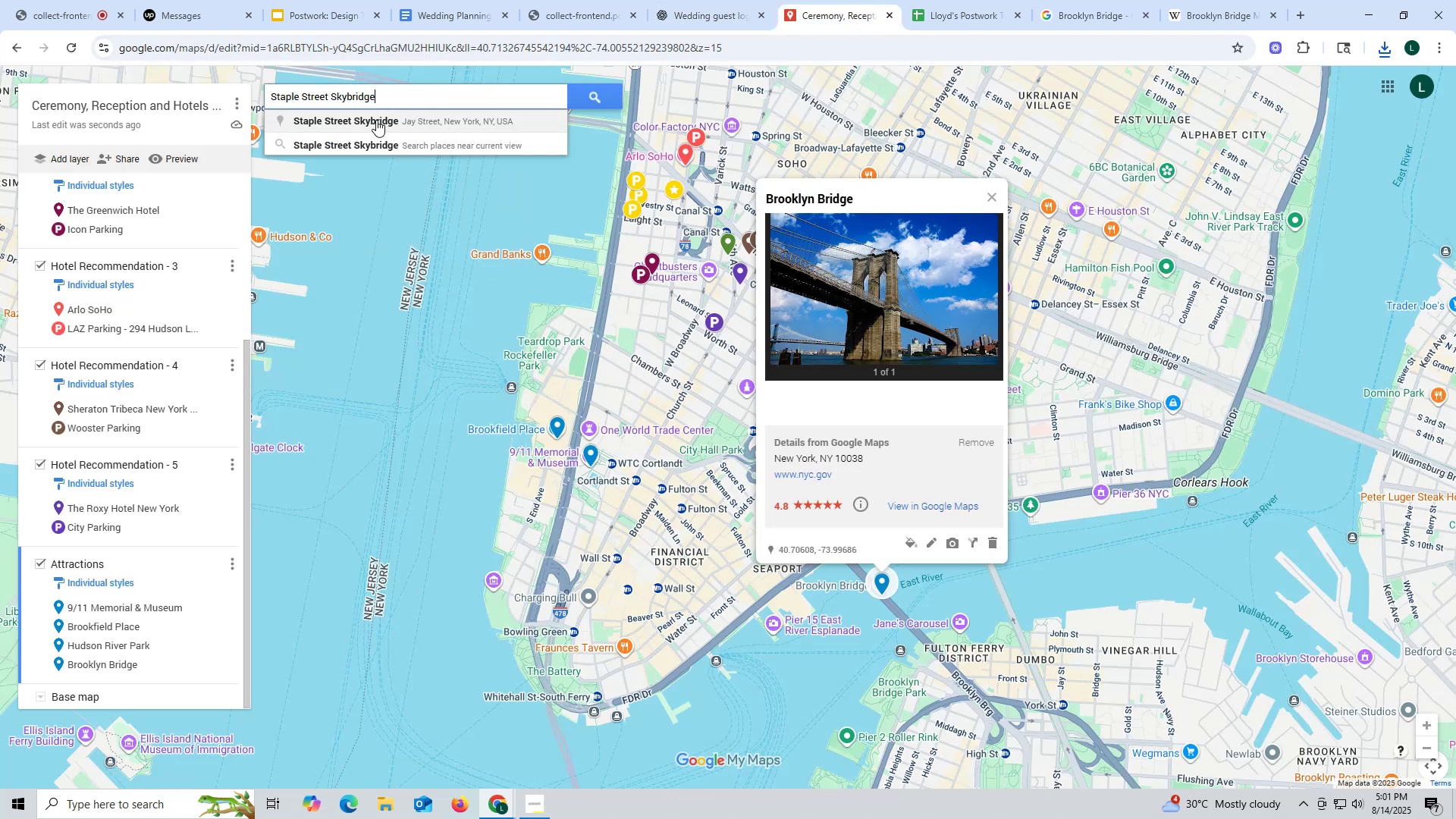 
left_click([375, 120])
 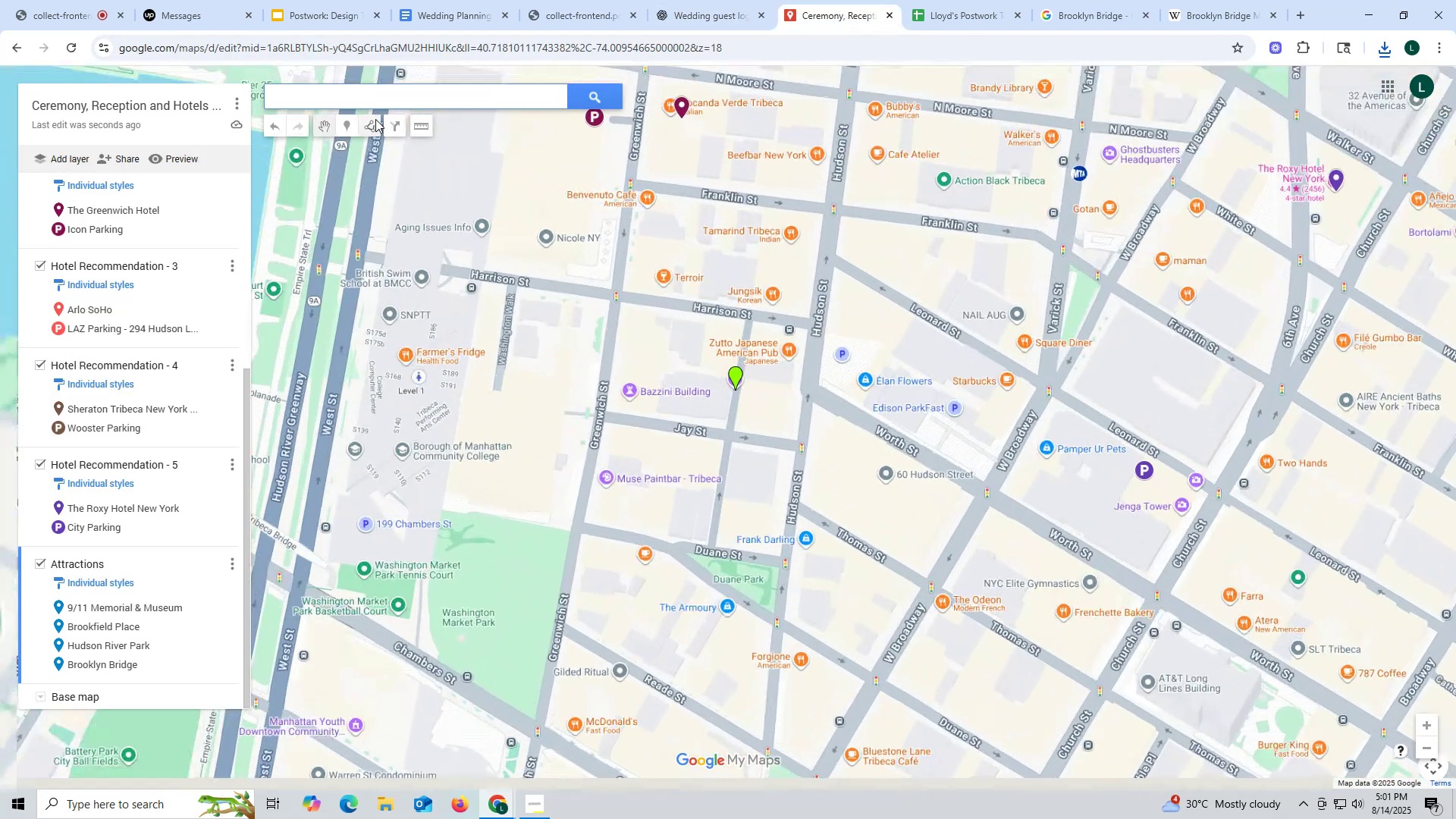 
hold_key(key=ControlLeft, duration=0.62)
scroll: coordinate [704, 463], scroll_direction: down, amount: 6.0
 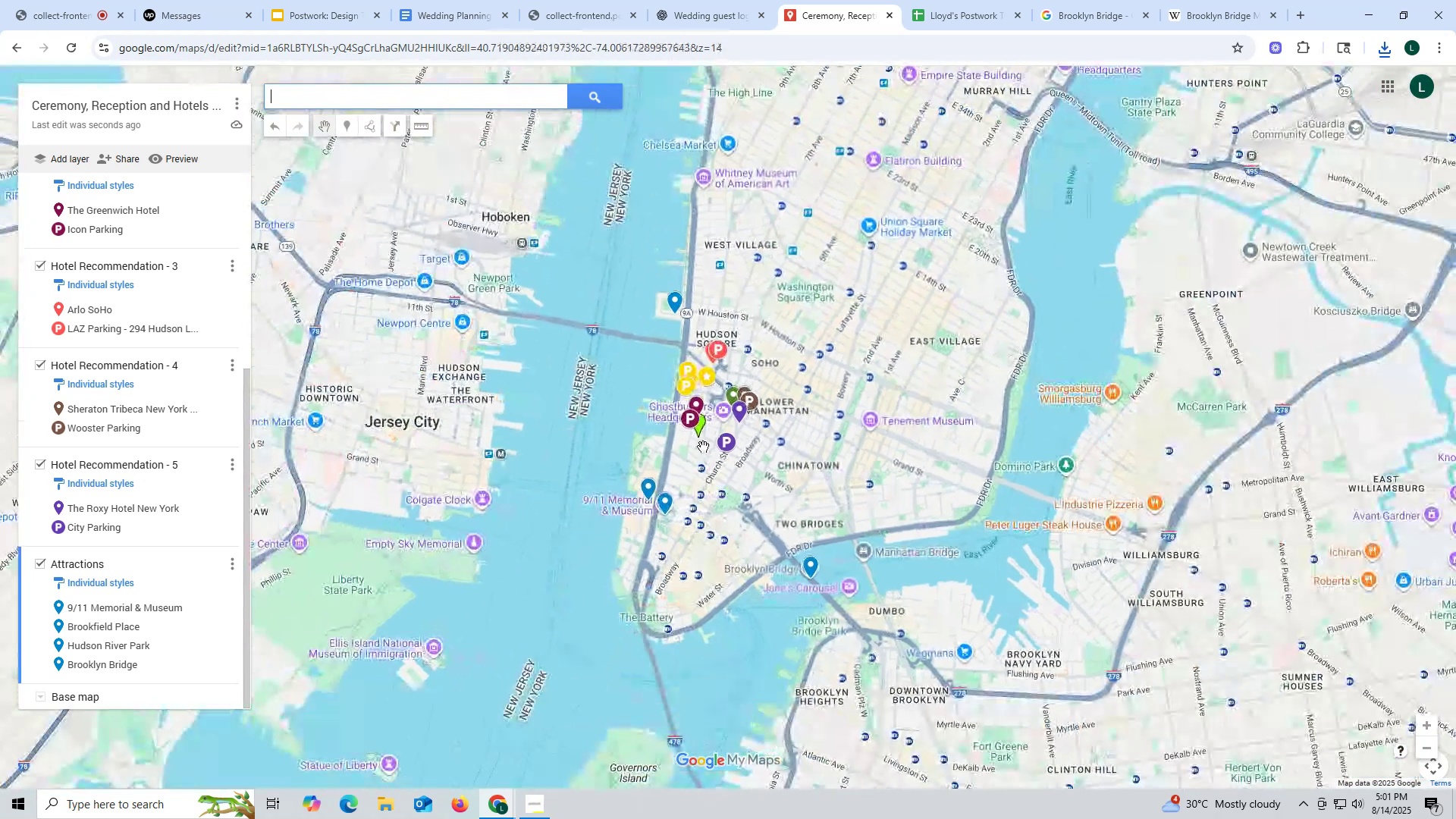 
hold_key(key=ControlLeft, duration=0.43)
 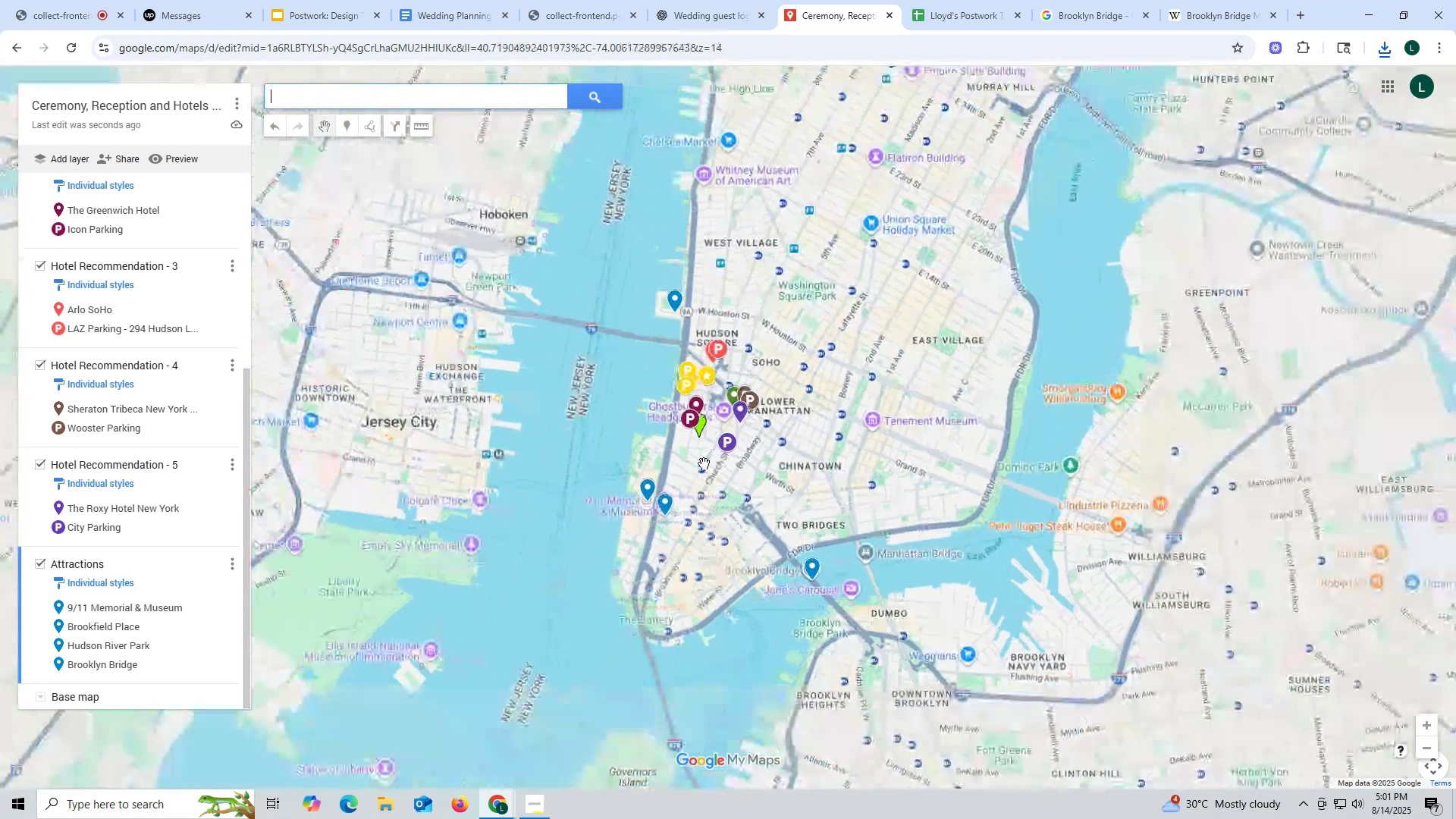 
hold_key(key=ControlLeft, duration=0.72)
scroll: coordinate [705, 434], scroll_direction: up, amount: 3.0
 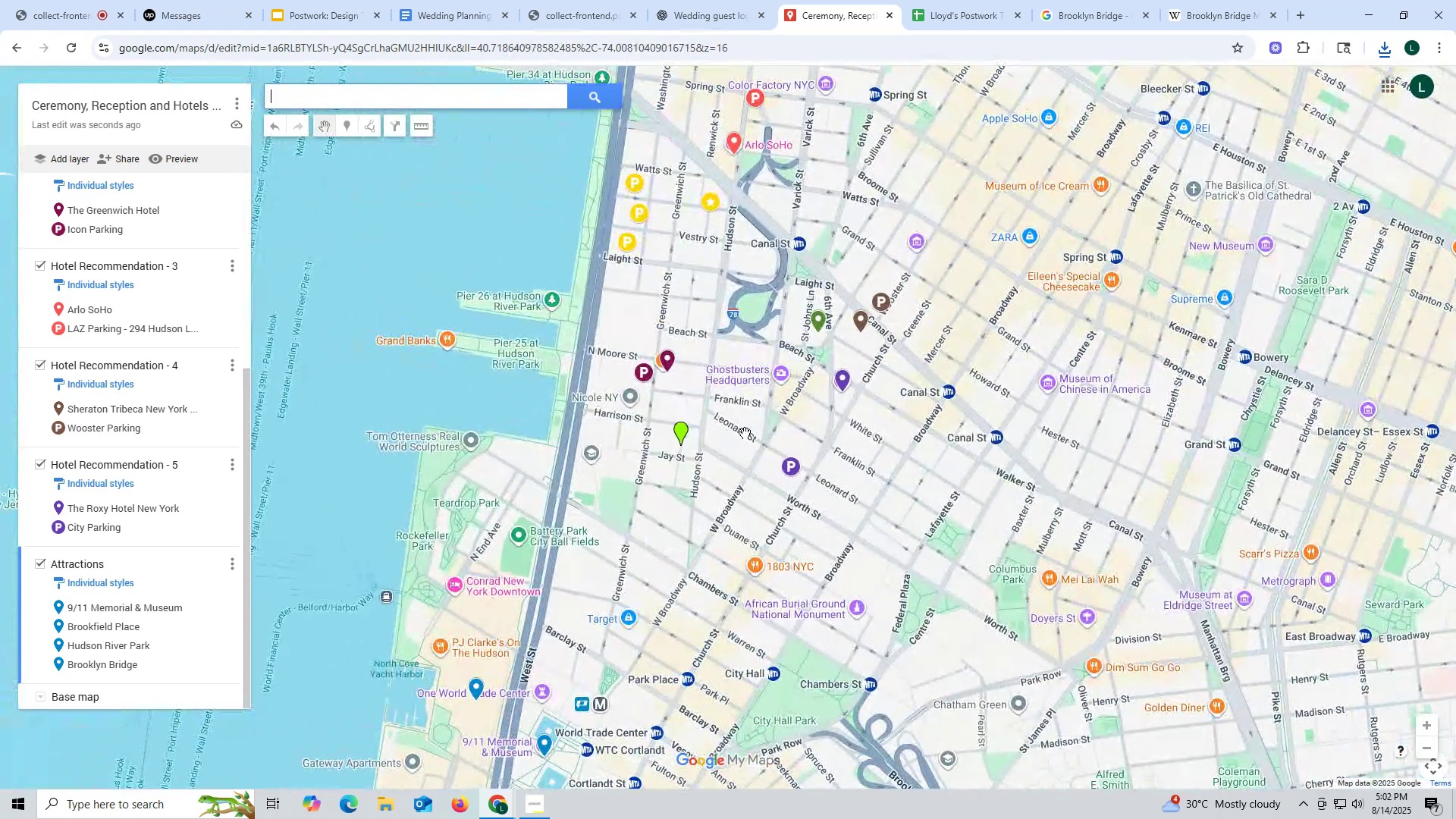 
hold_key(key=ControlLeft, duration=0.42)
 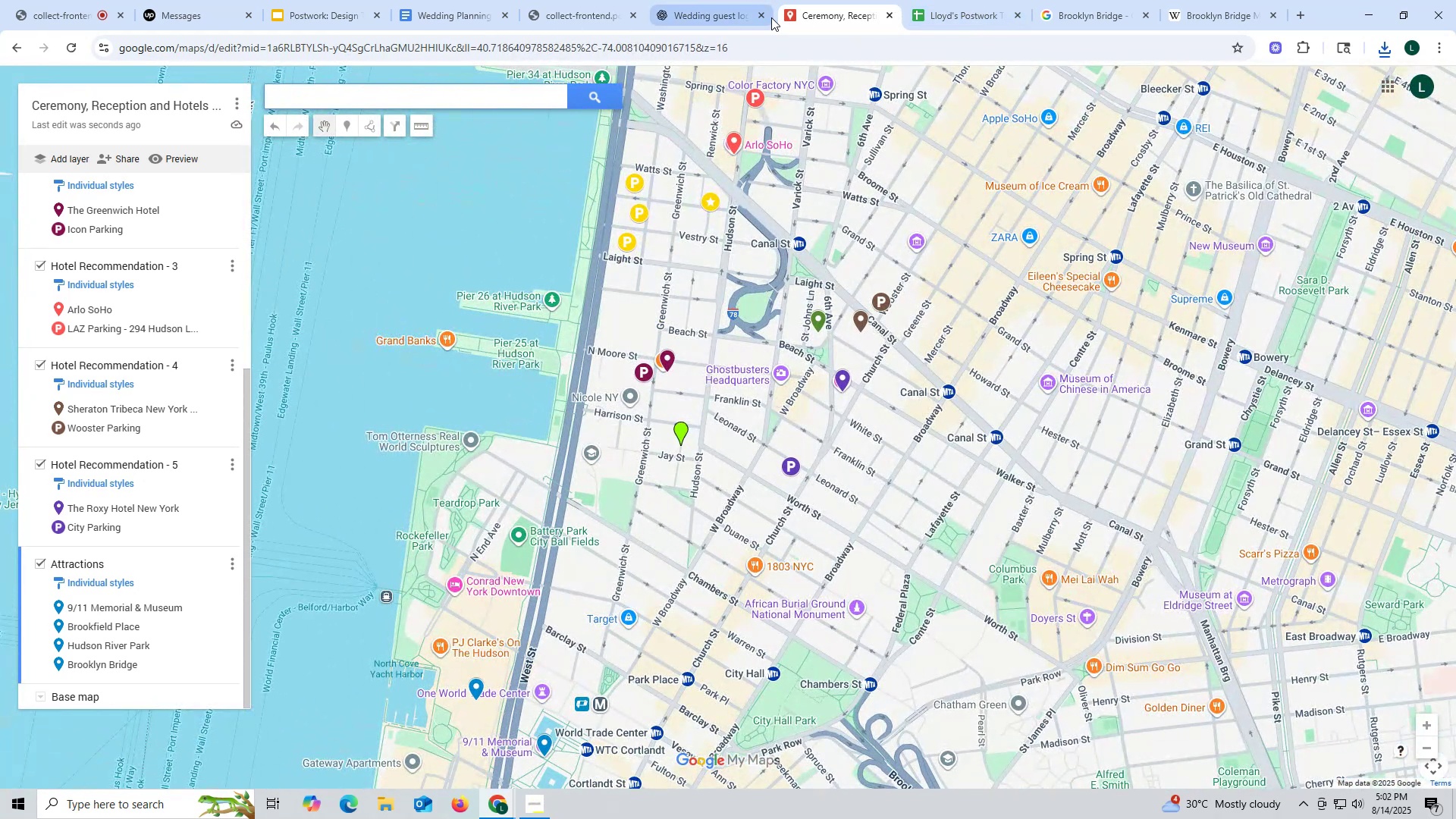 
left_click([686, 8])
 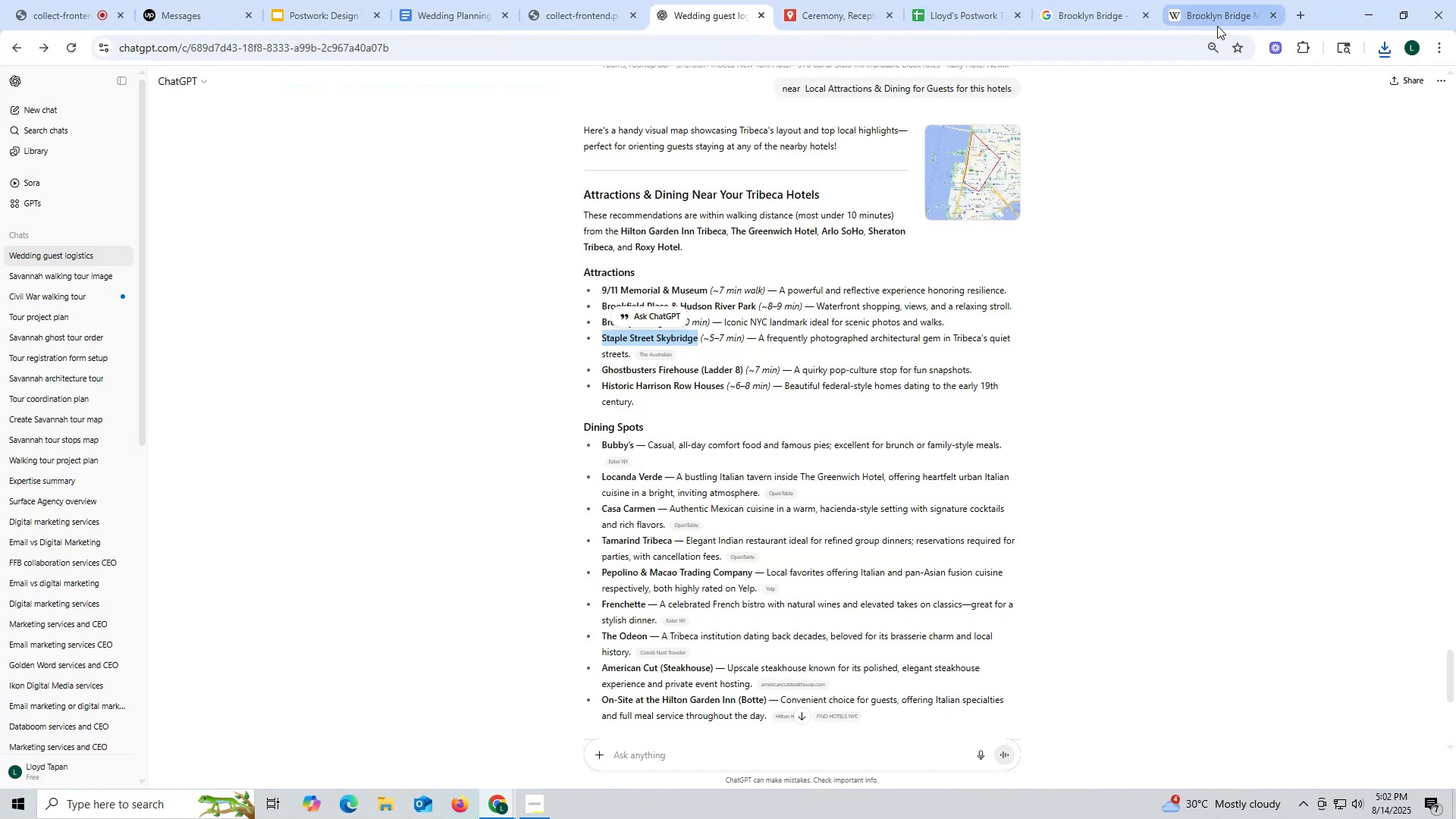 
left_click([1194, 9])
 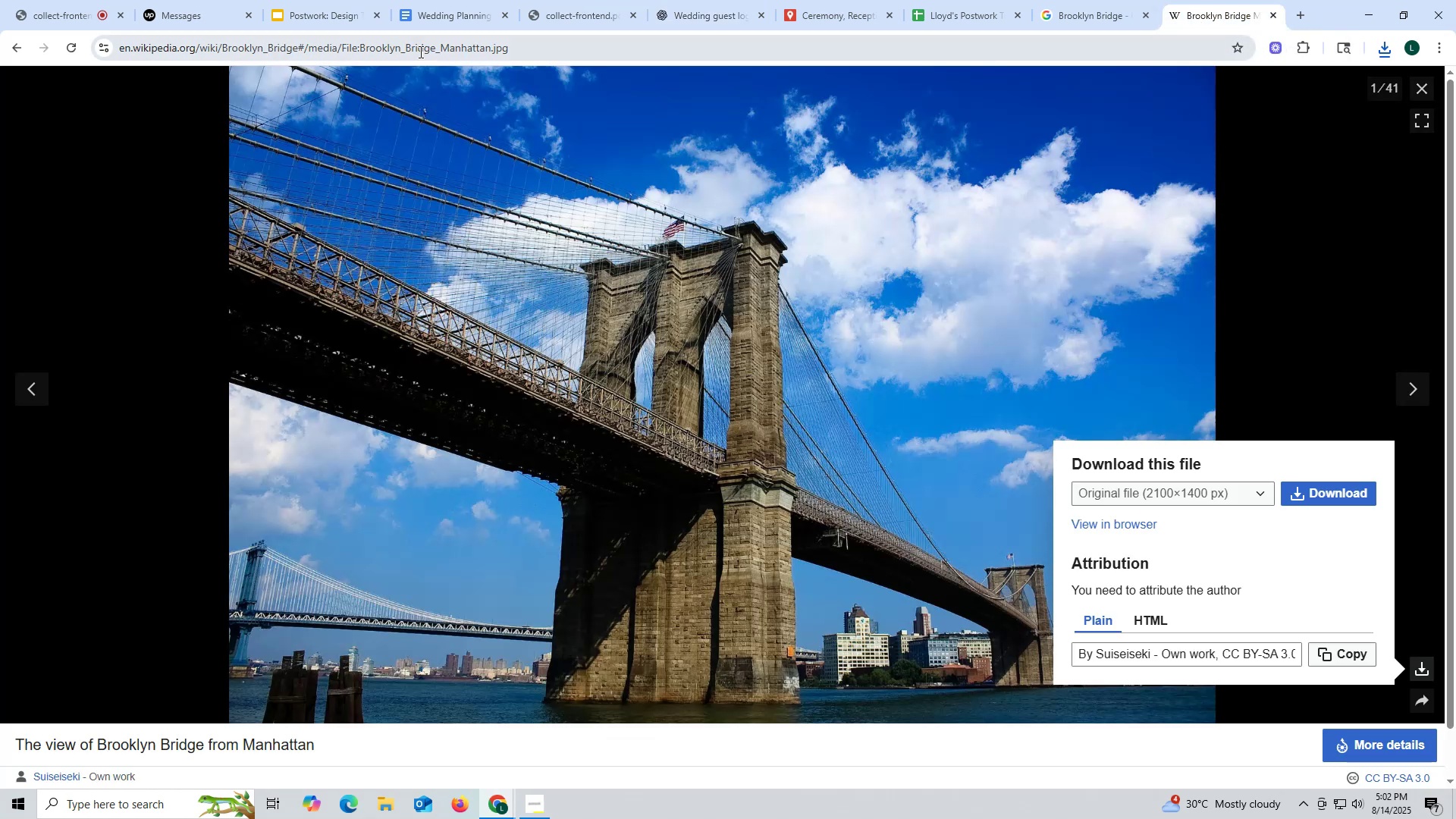 
left_click([419, 43])
 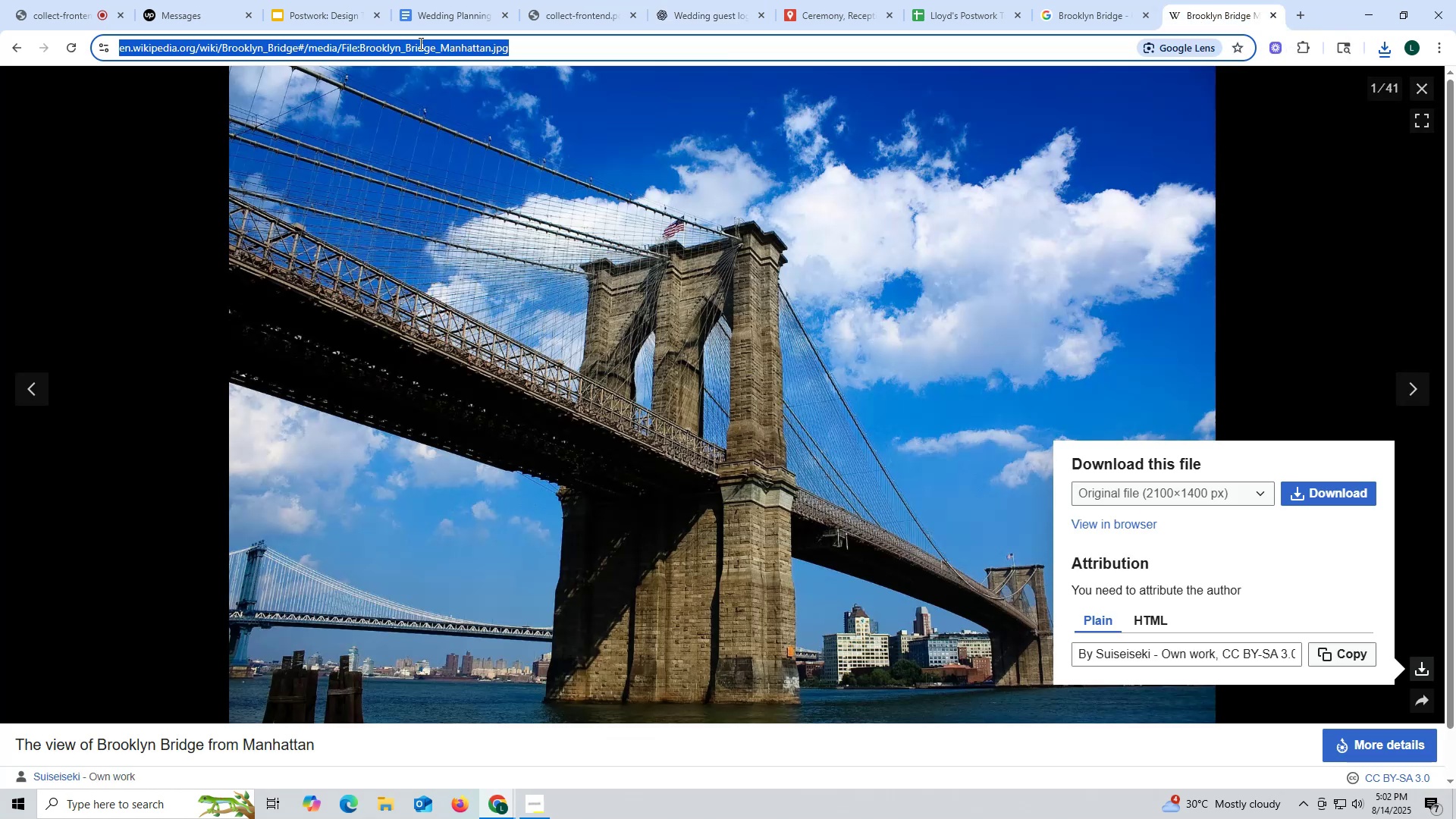 
key(Control+ControlLeft)
 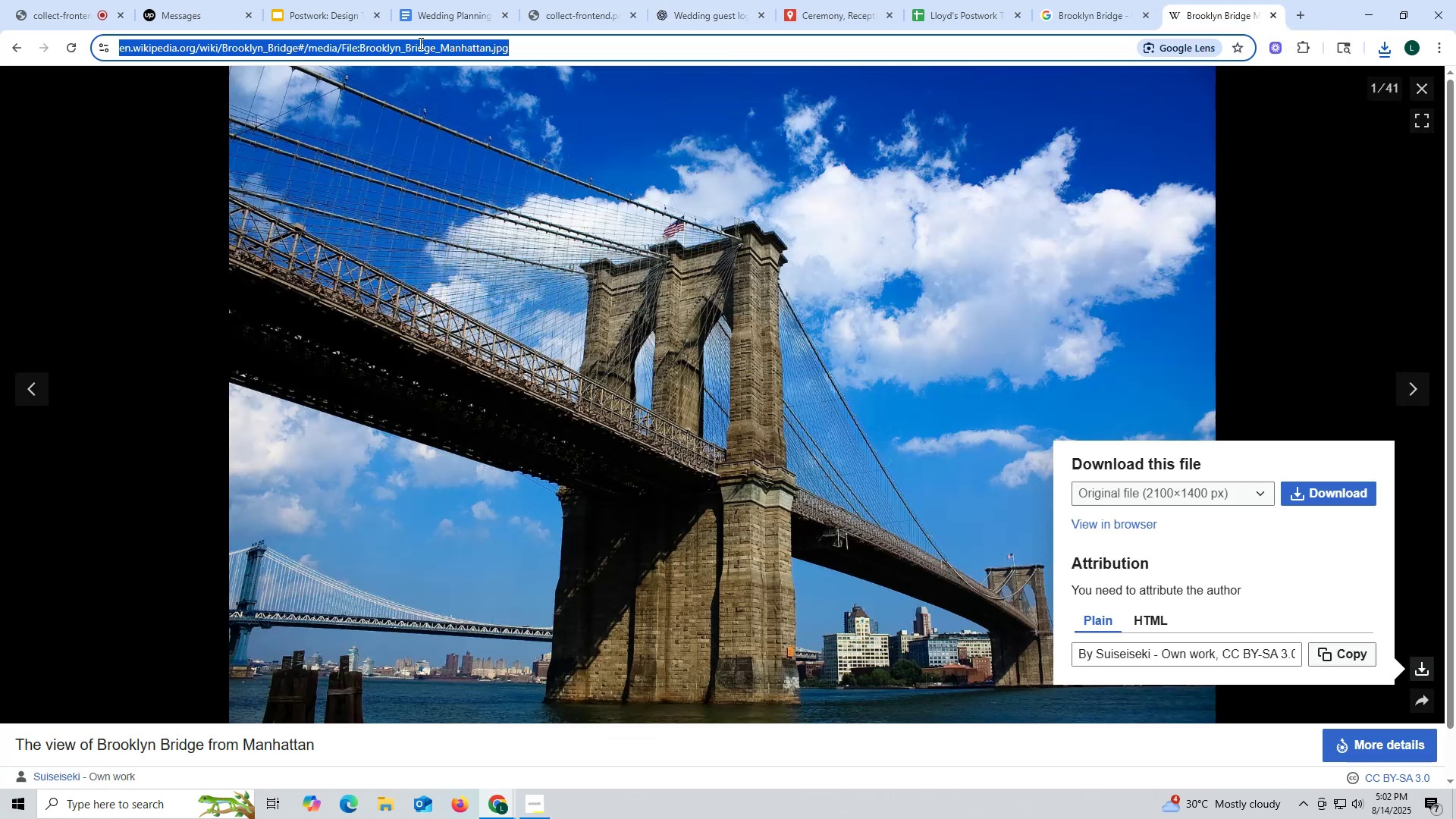 
key(Control+V)
 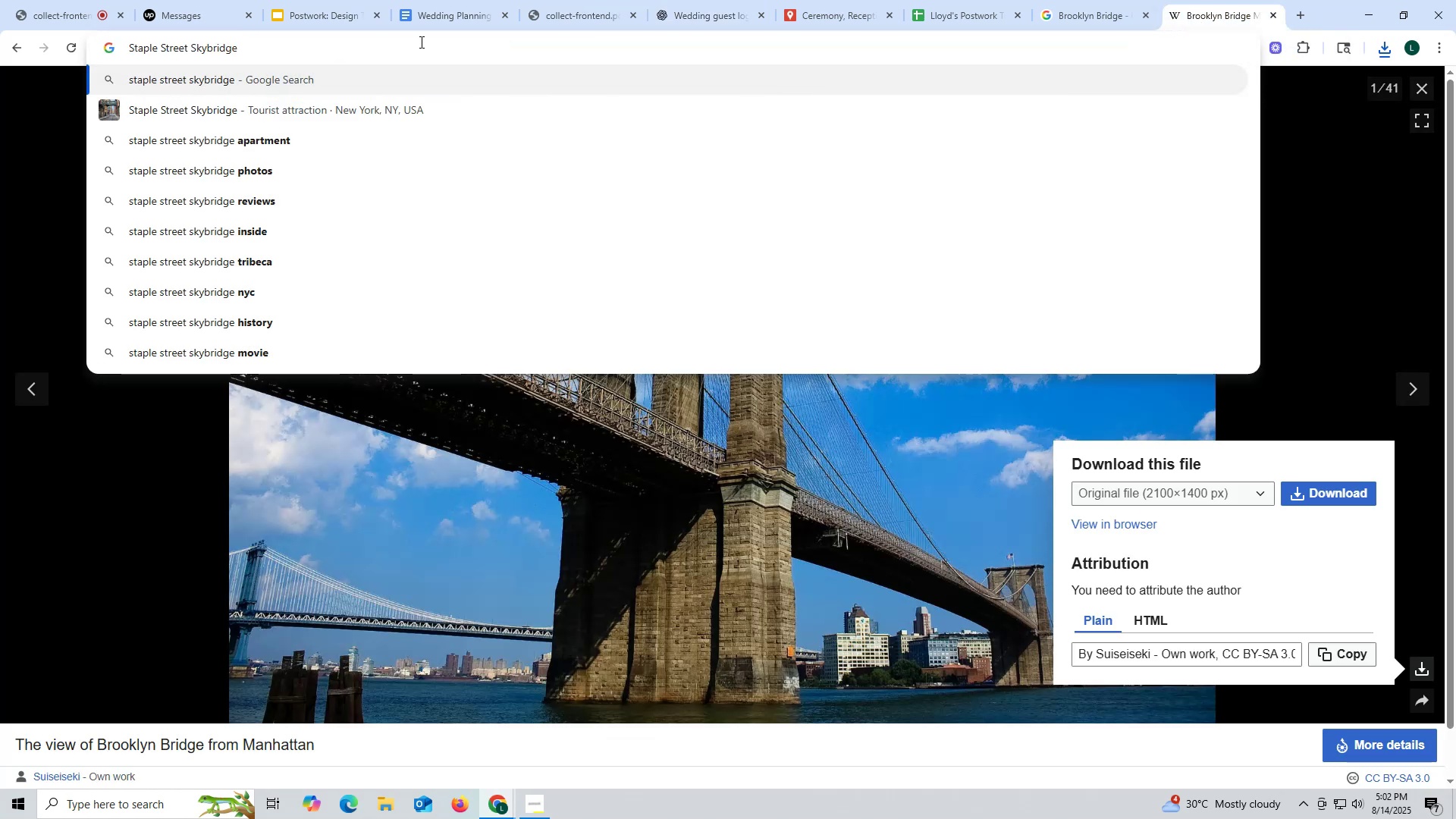 
key(Enter)
 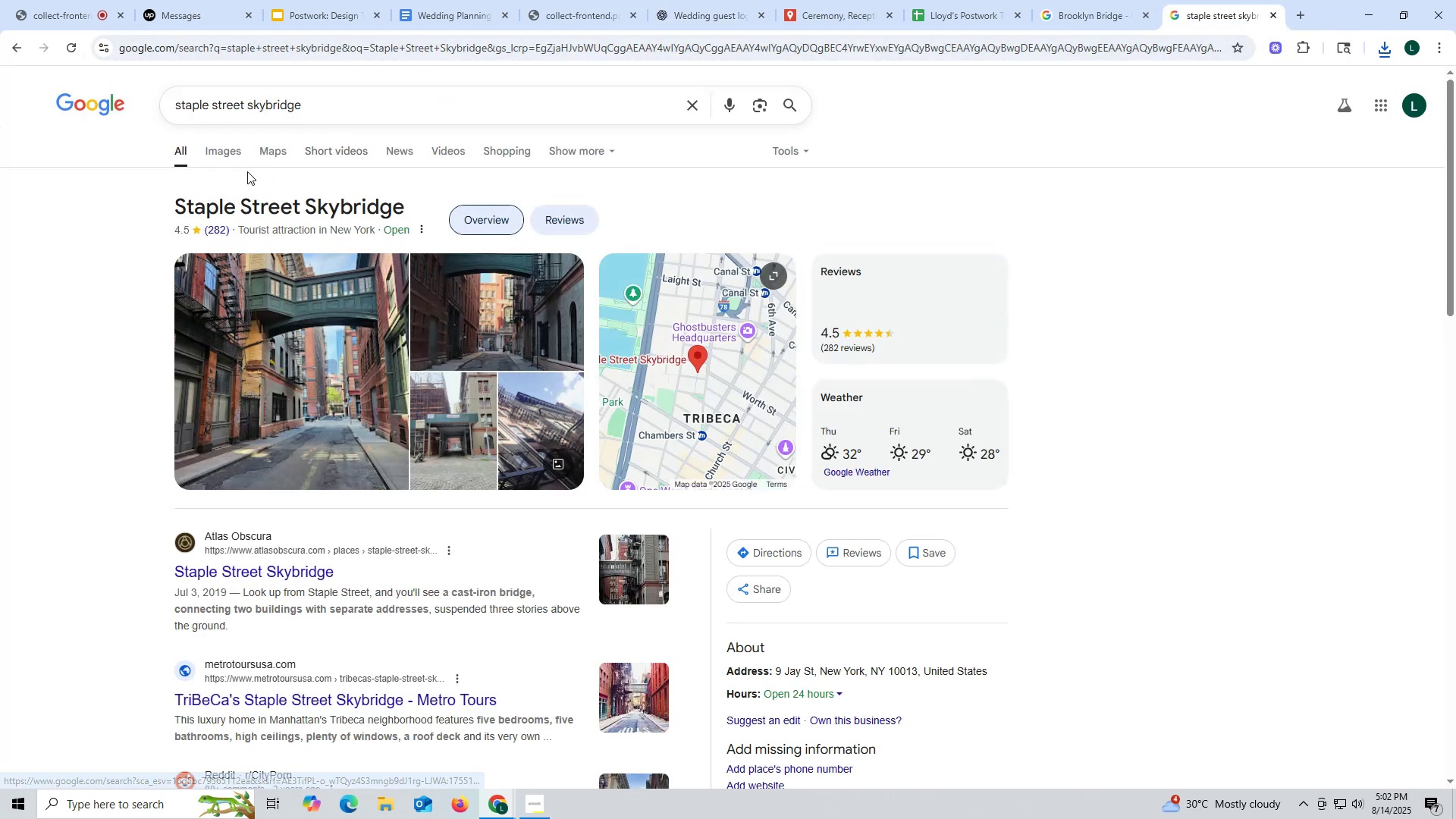 
left_click([231, 151])
 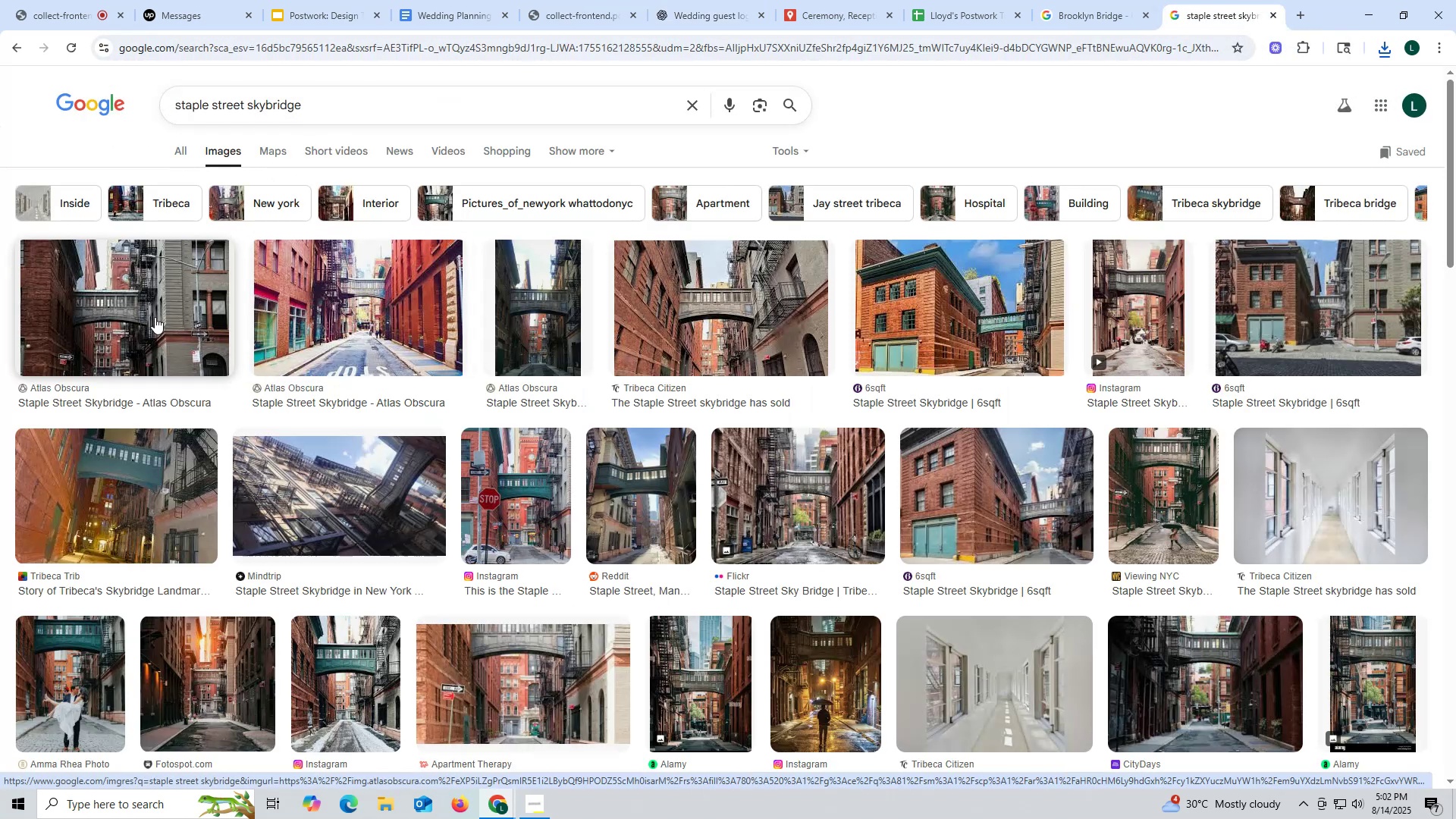 
left_click([384, 304])
 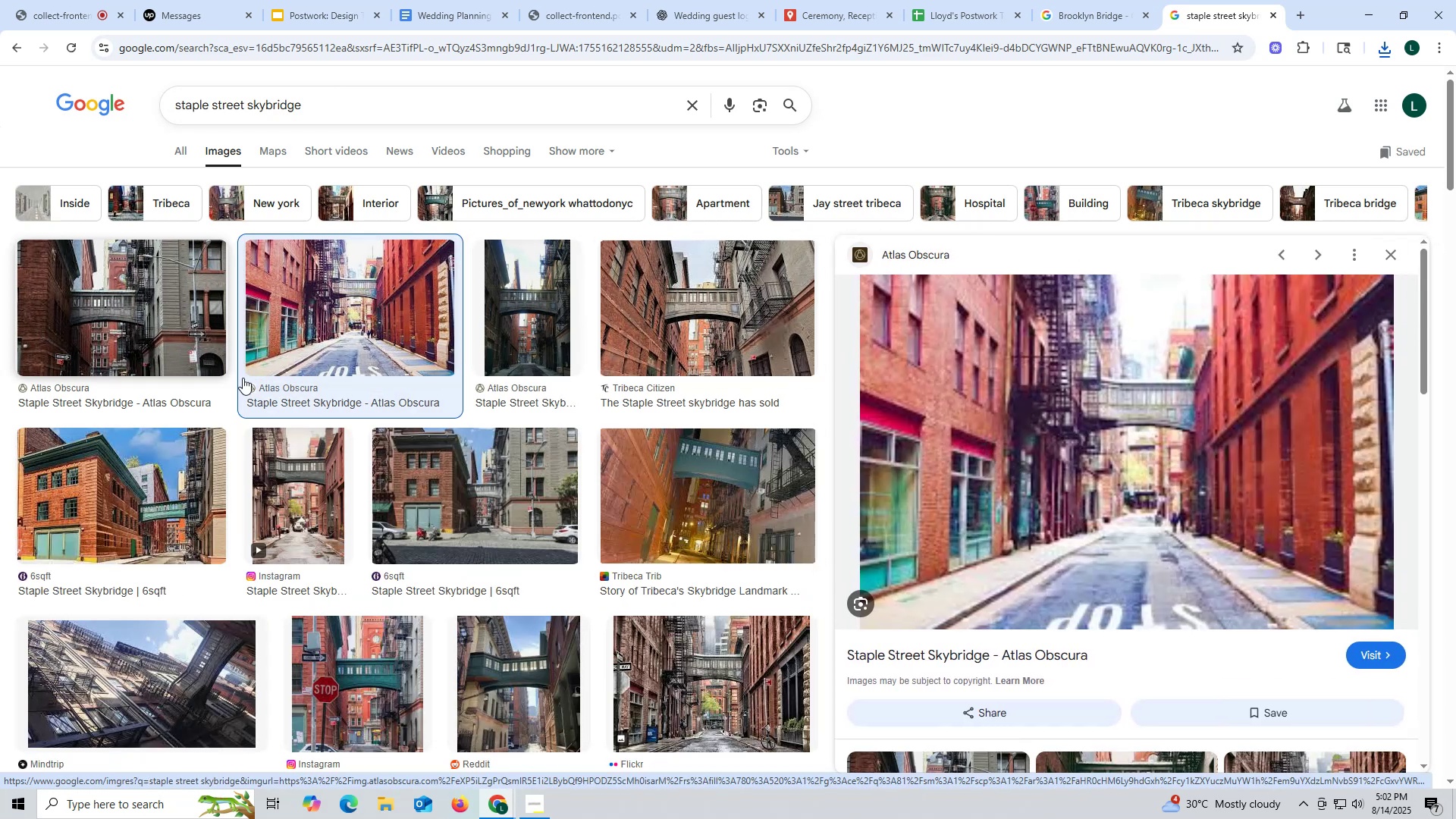 
left_click([702, 301])
 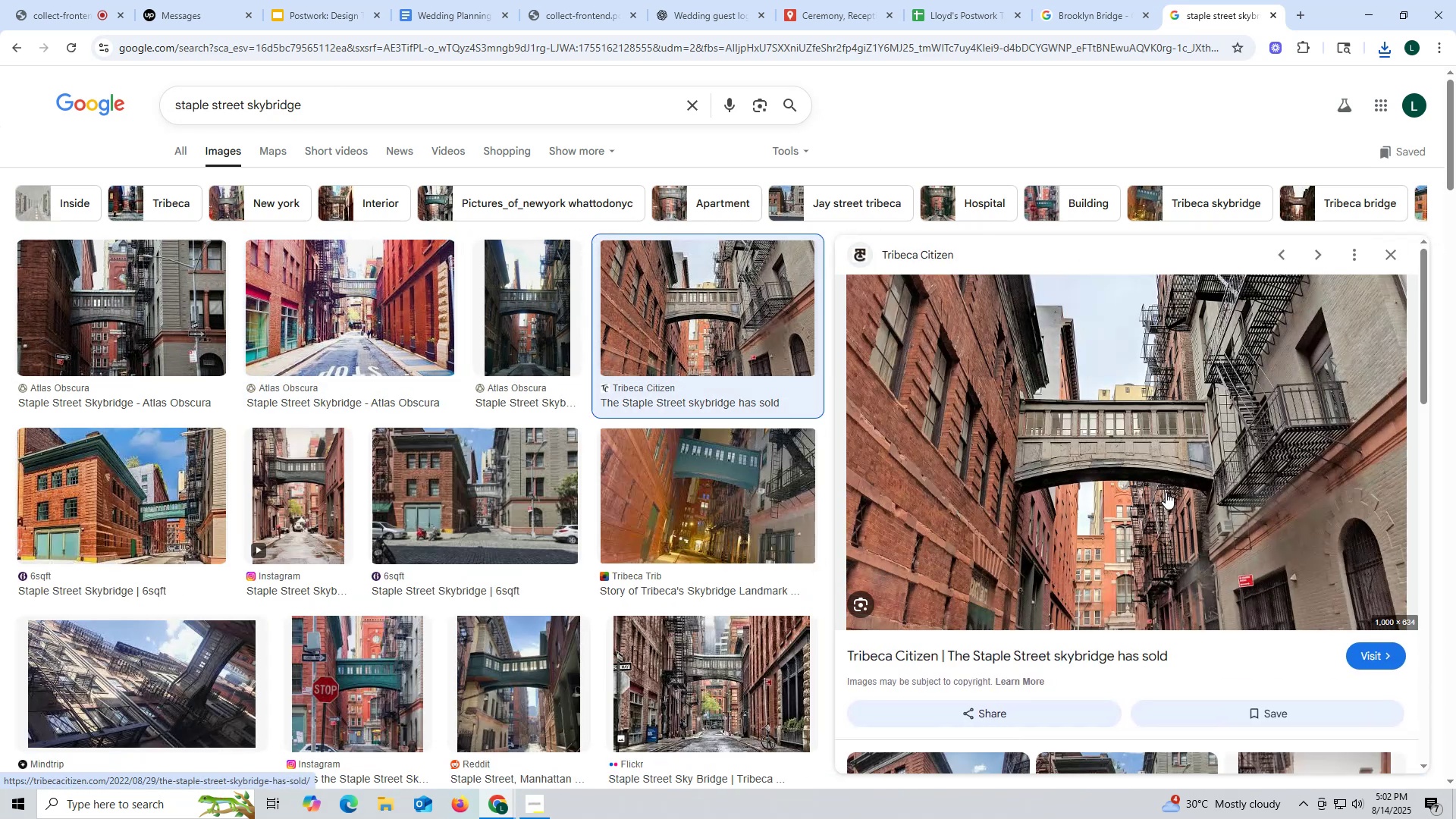 
right_click([1109, 450])
 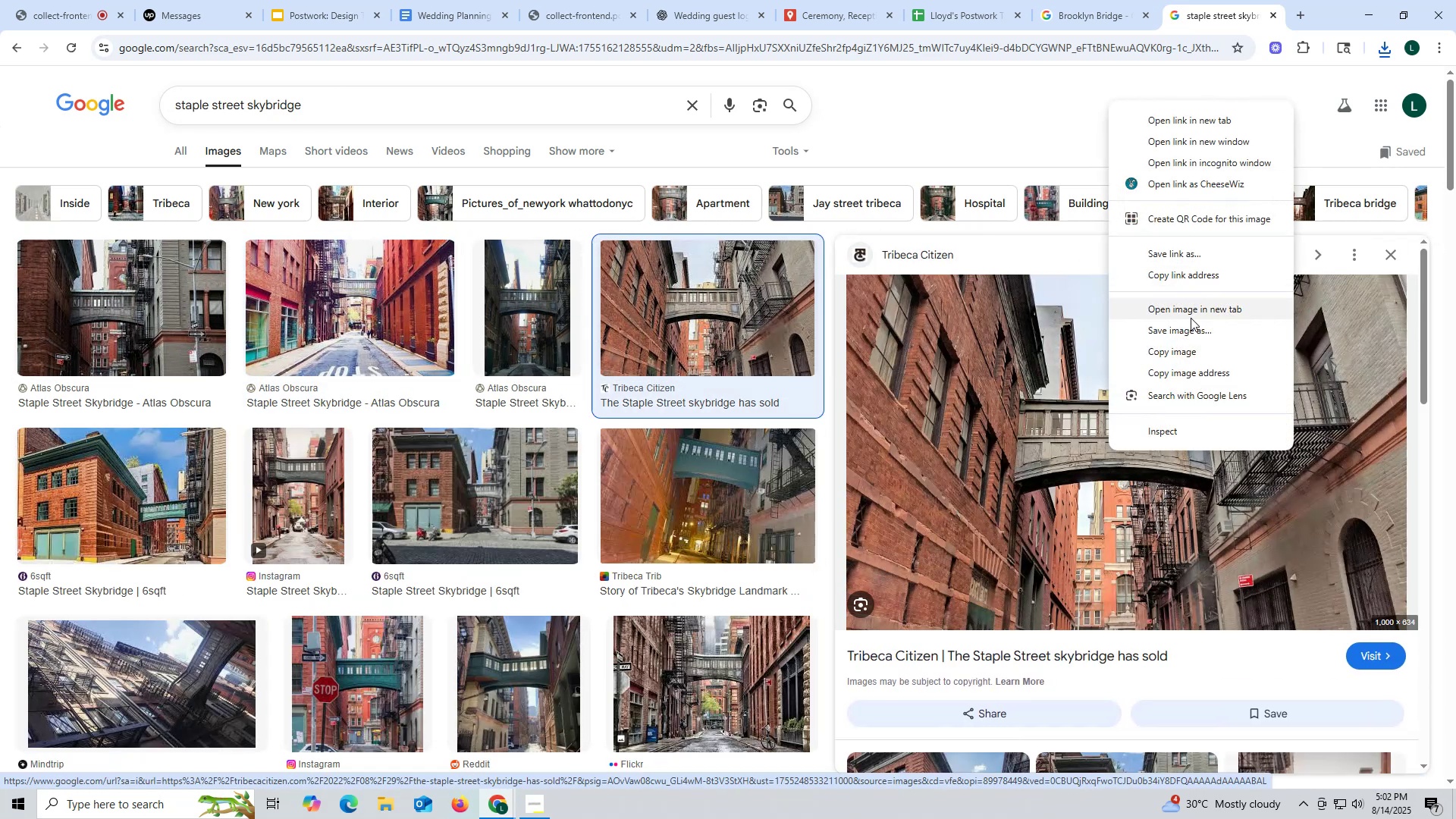 
left_click([1188, 331])
 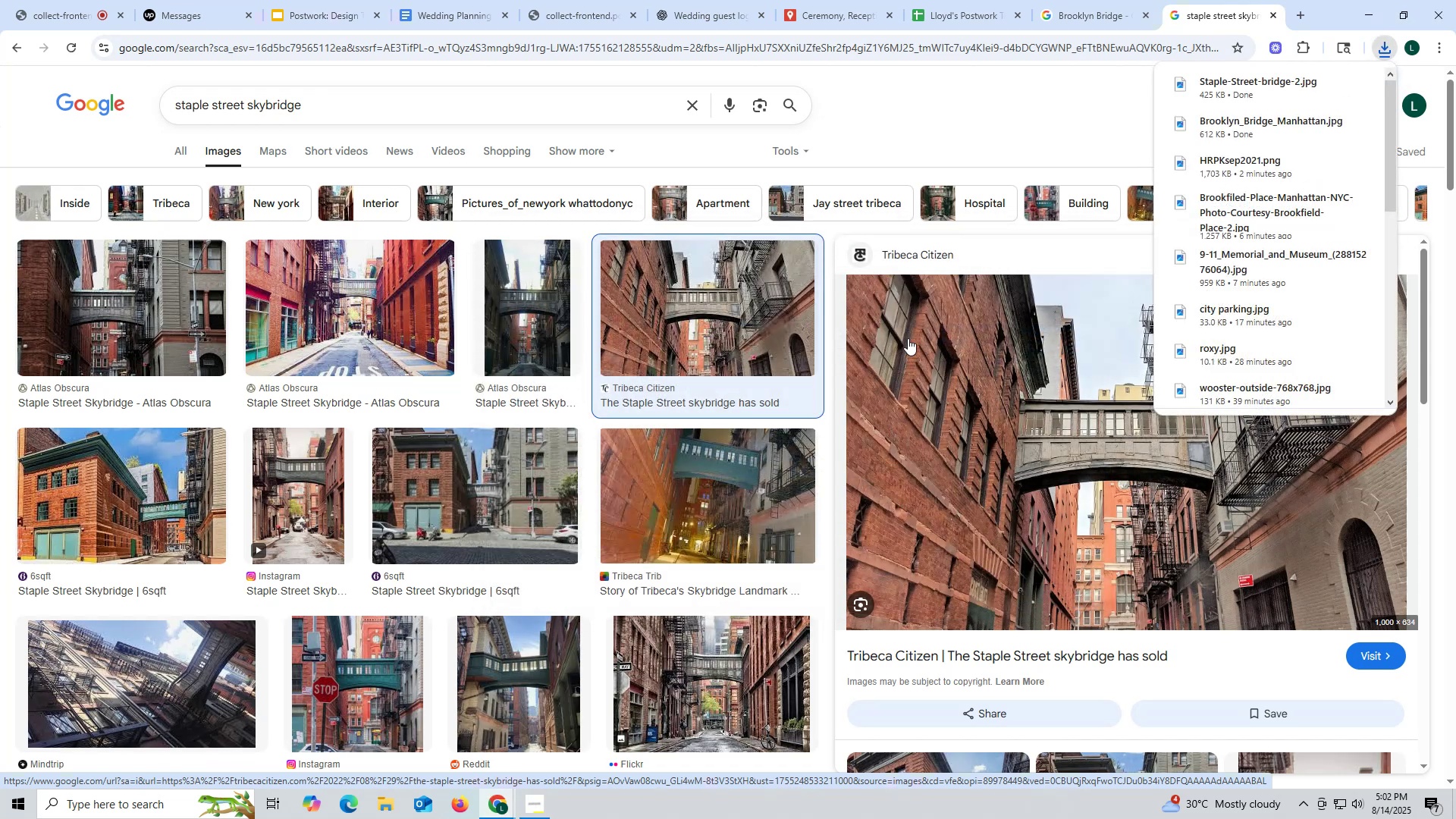 
left_click([832, 8])
 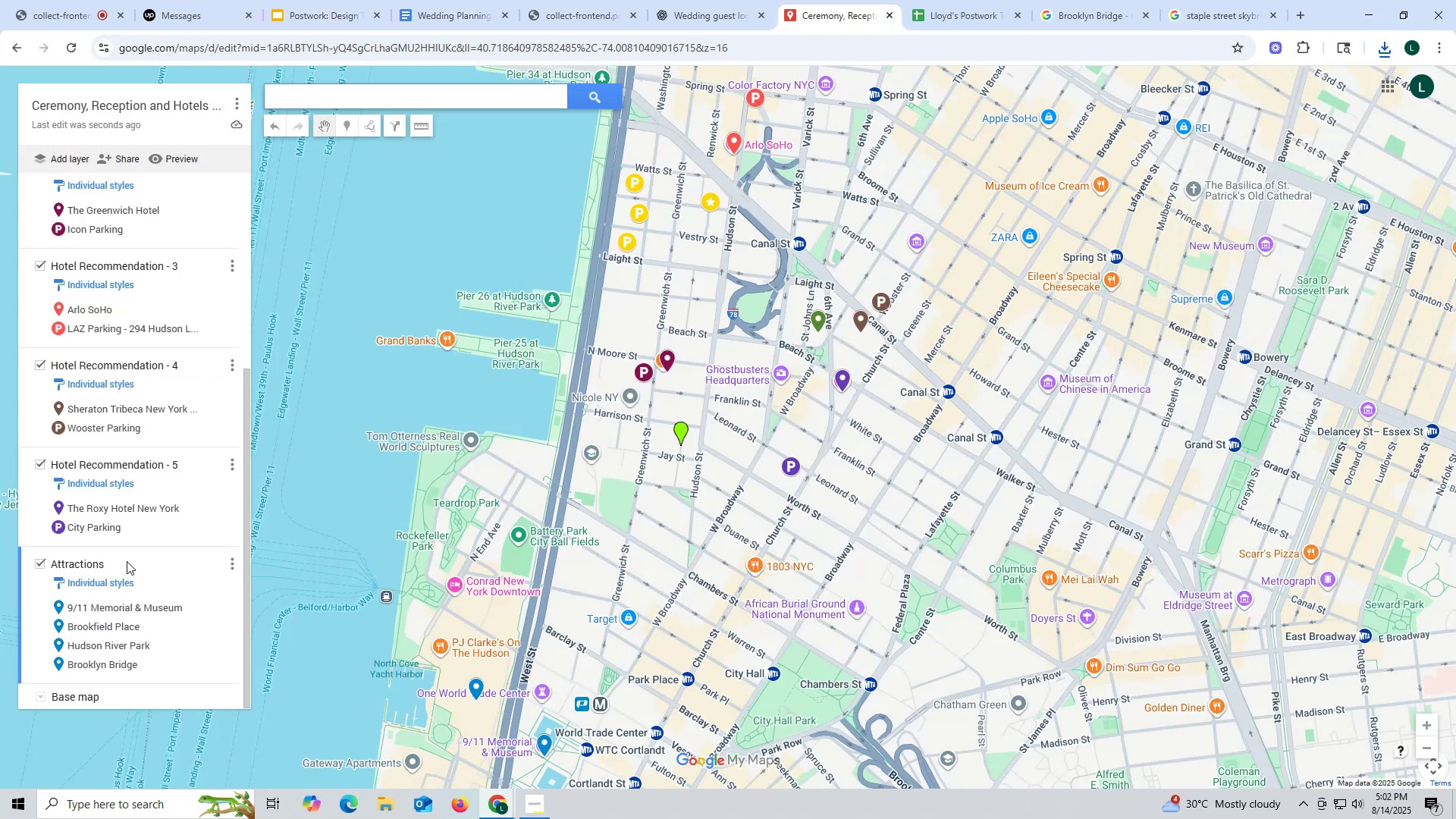 
scroll: coordinate [134, 573], scroll_direction: down, amount: 3.0
 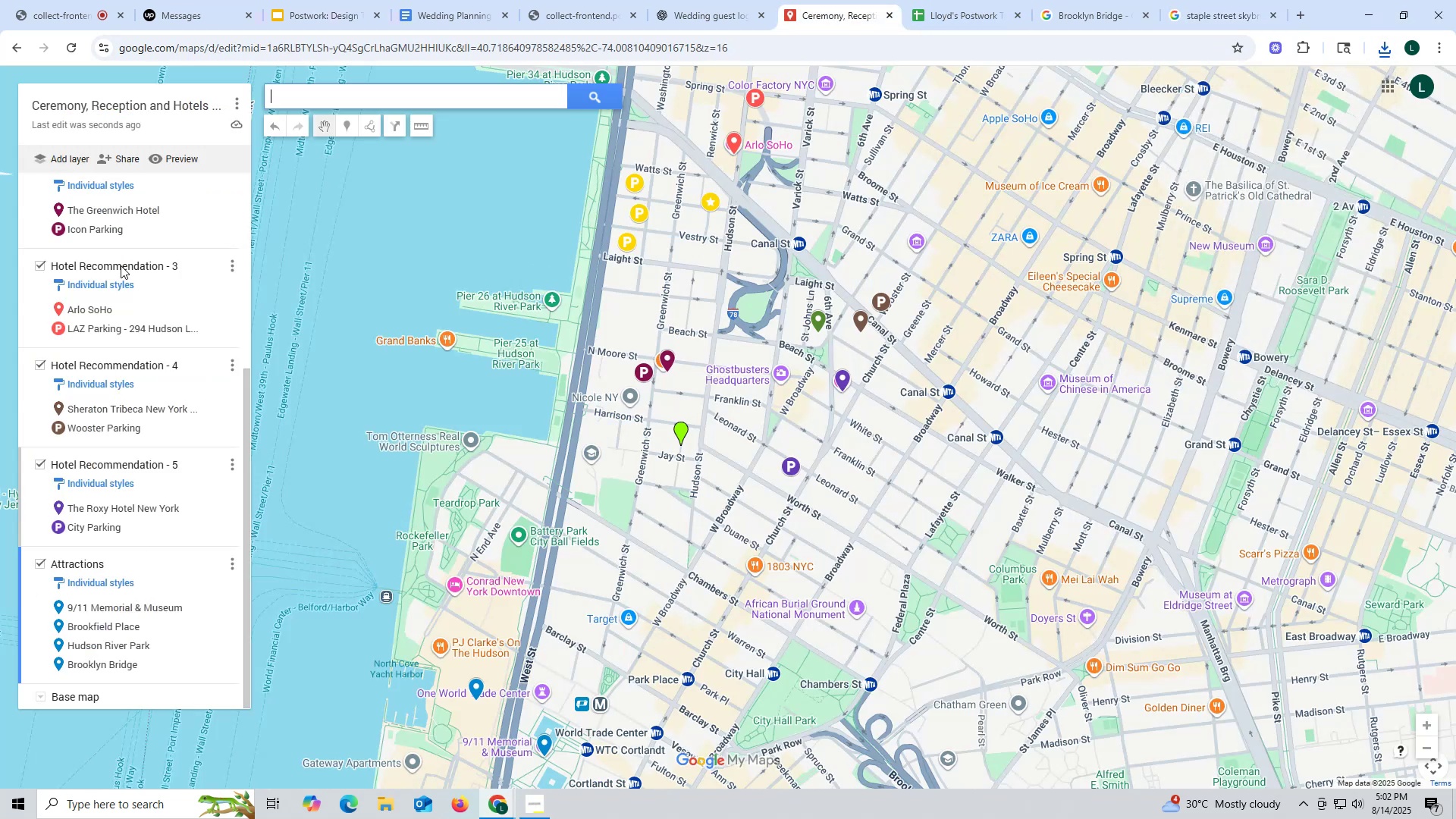 
scroll: coordinate [146, 178], scroll_direction: up, amount: 4.0
 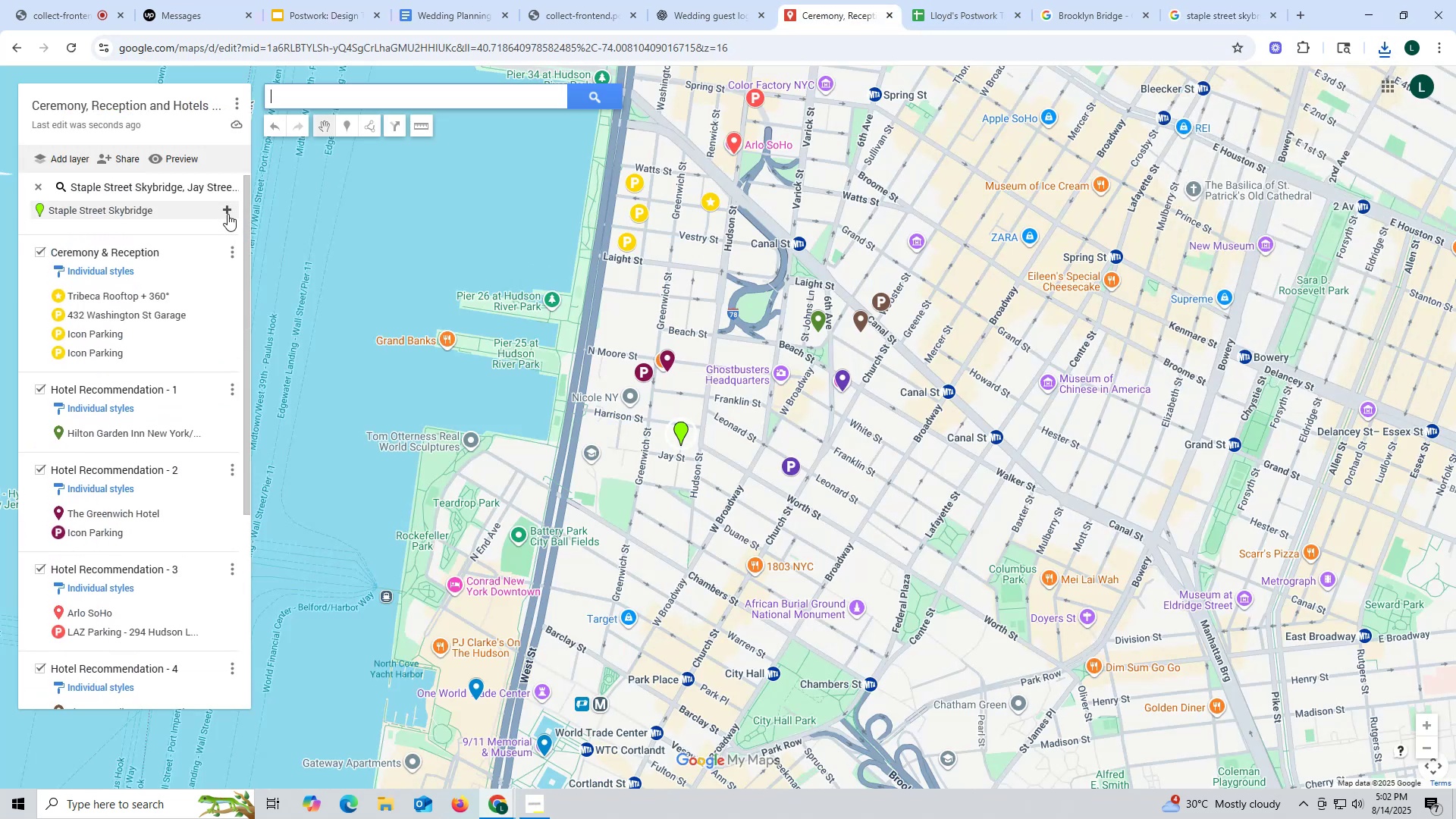 
left_click([228, 212])
 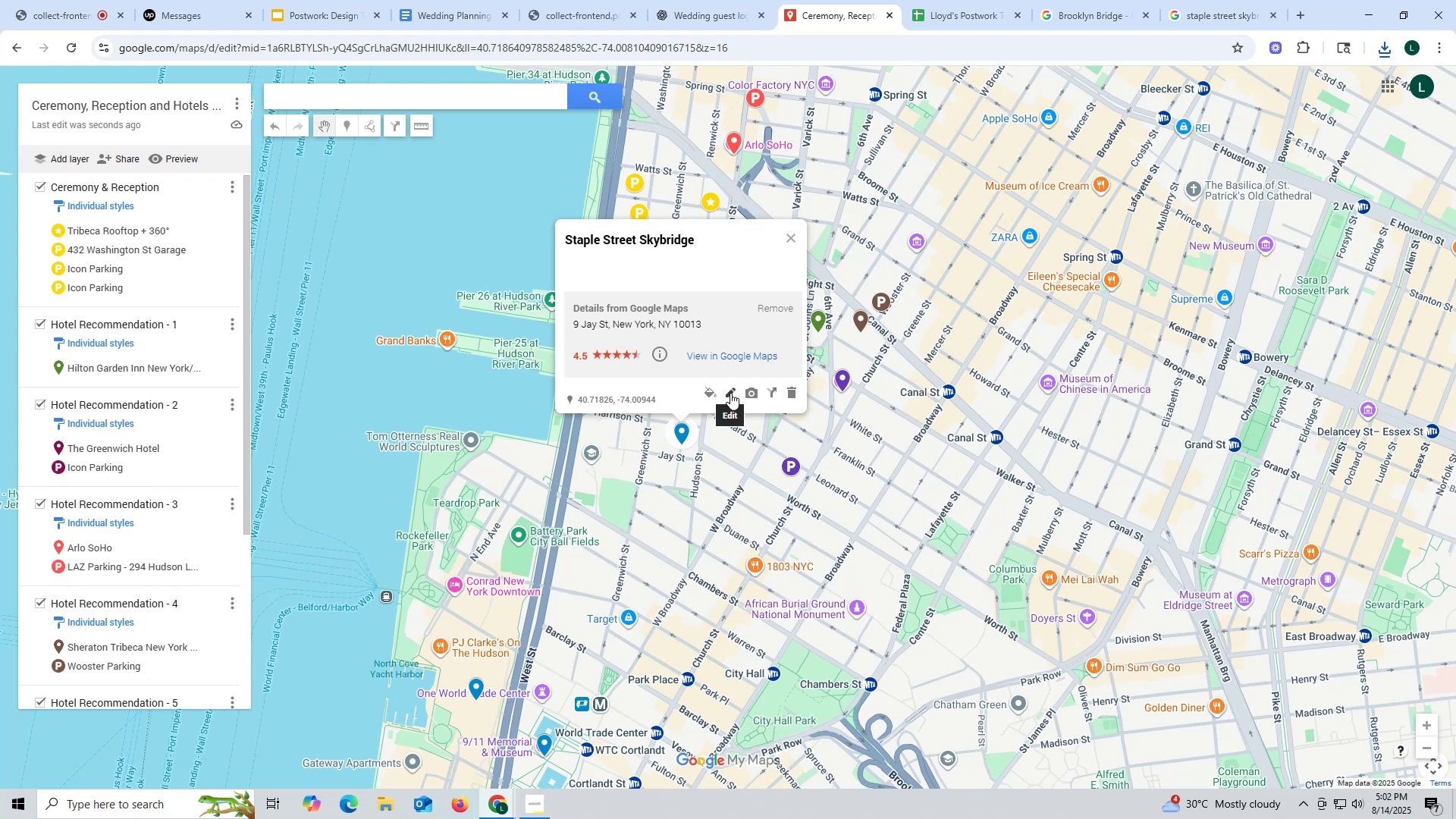 
wait(6.47)
 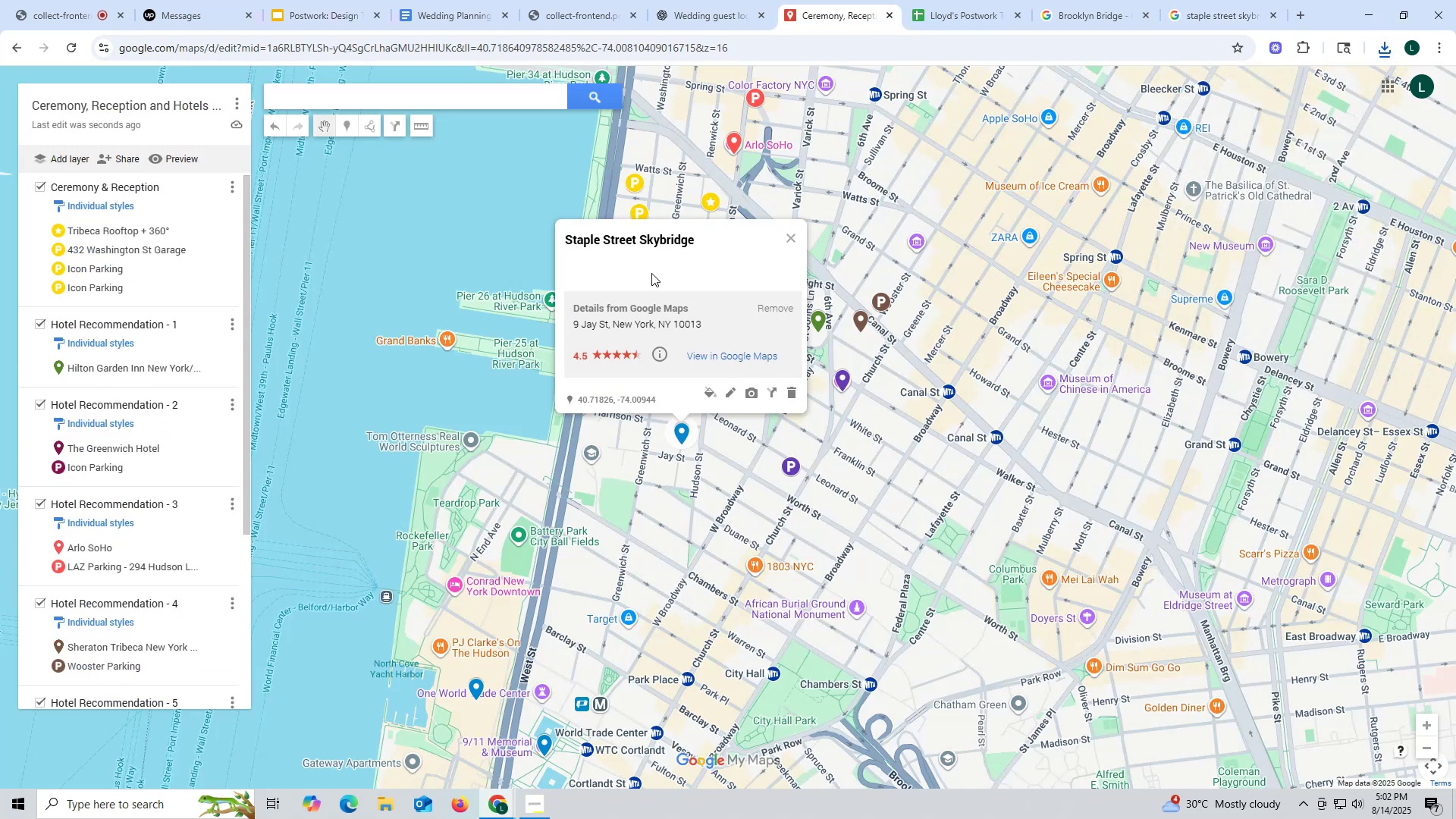 
left_click([745, 393])
 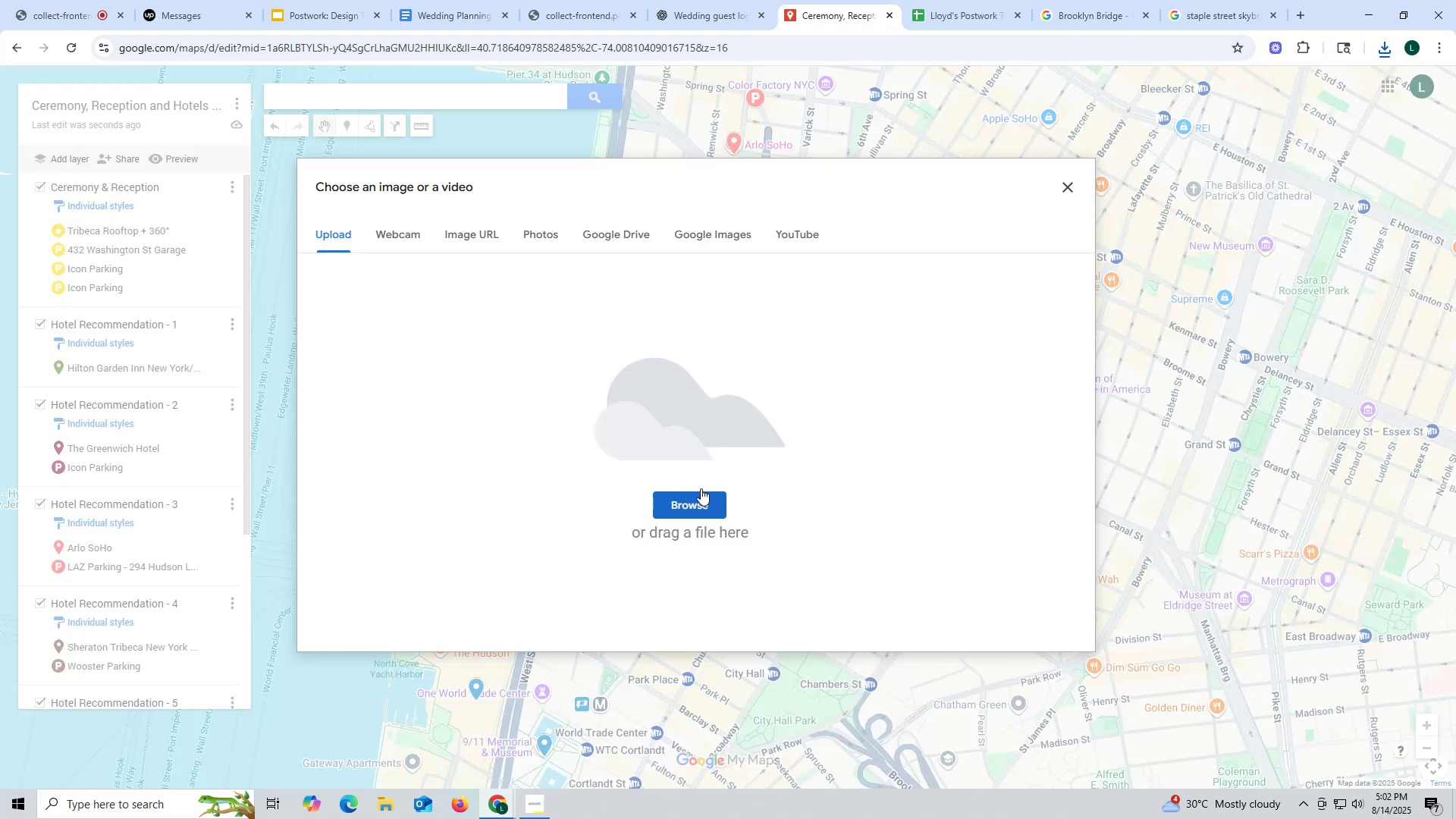 
left_click([695, 509])
 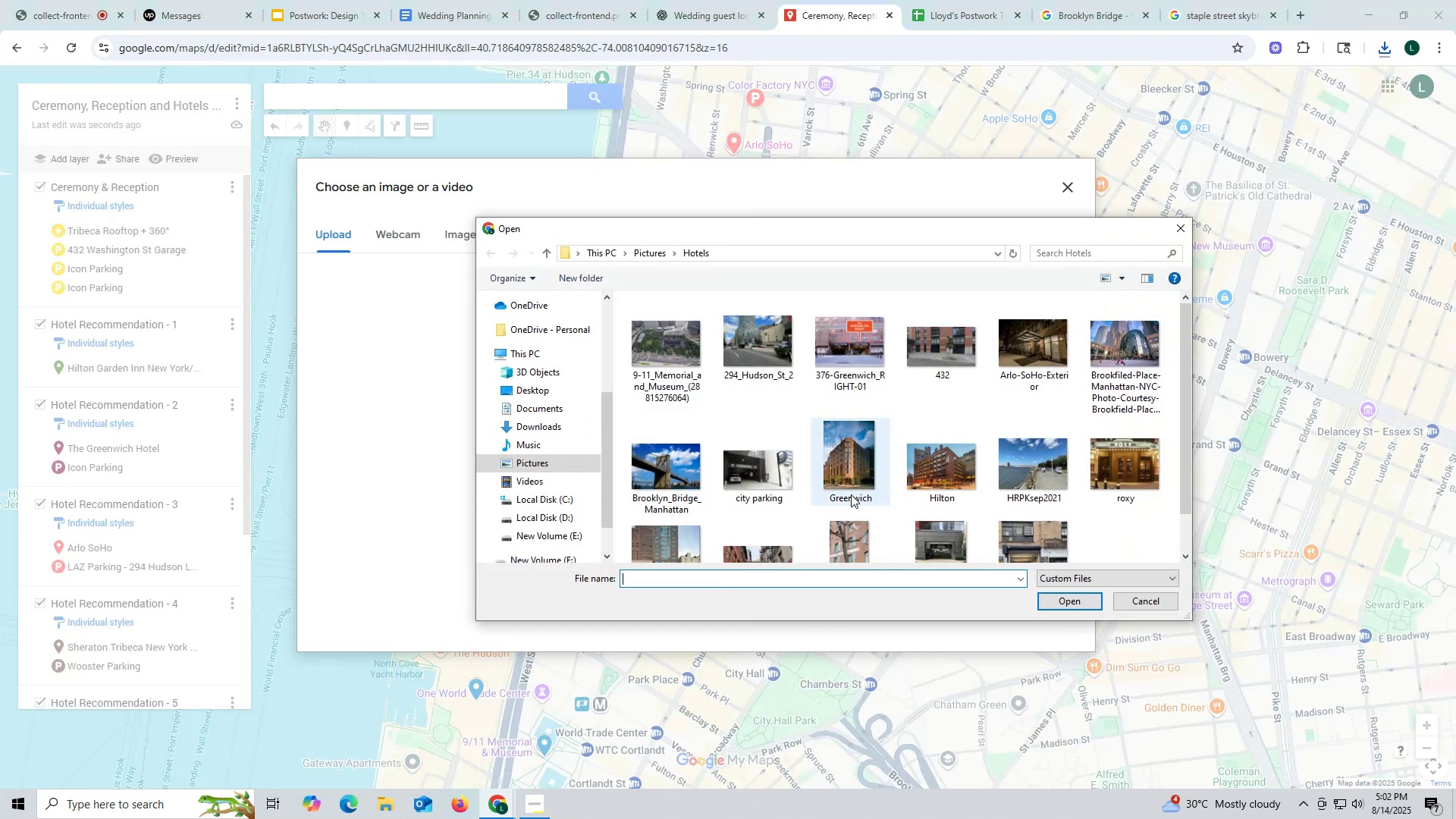 
scroll: coordinate [899, 485], scroll_direction: down, amount: 6.0
 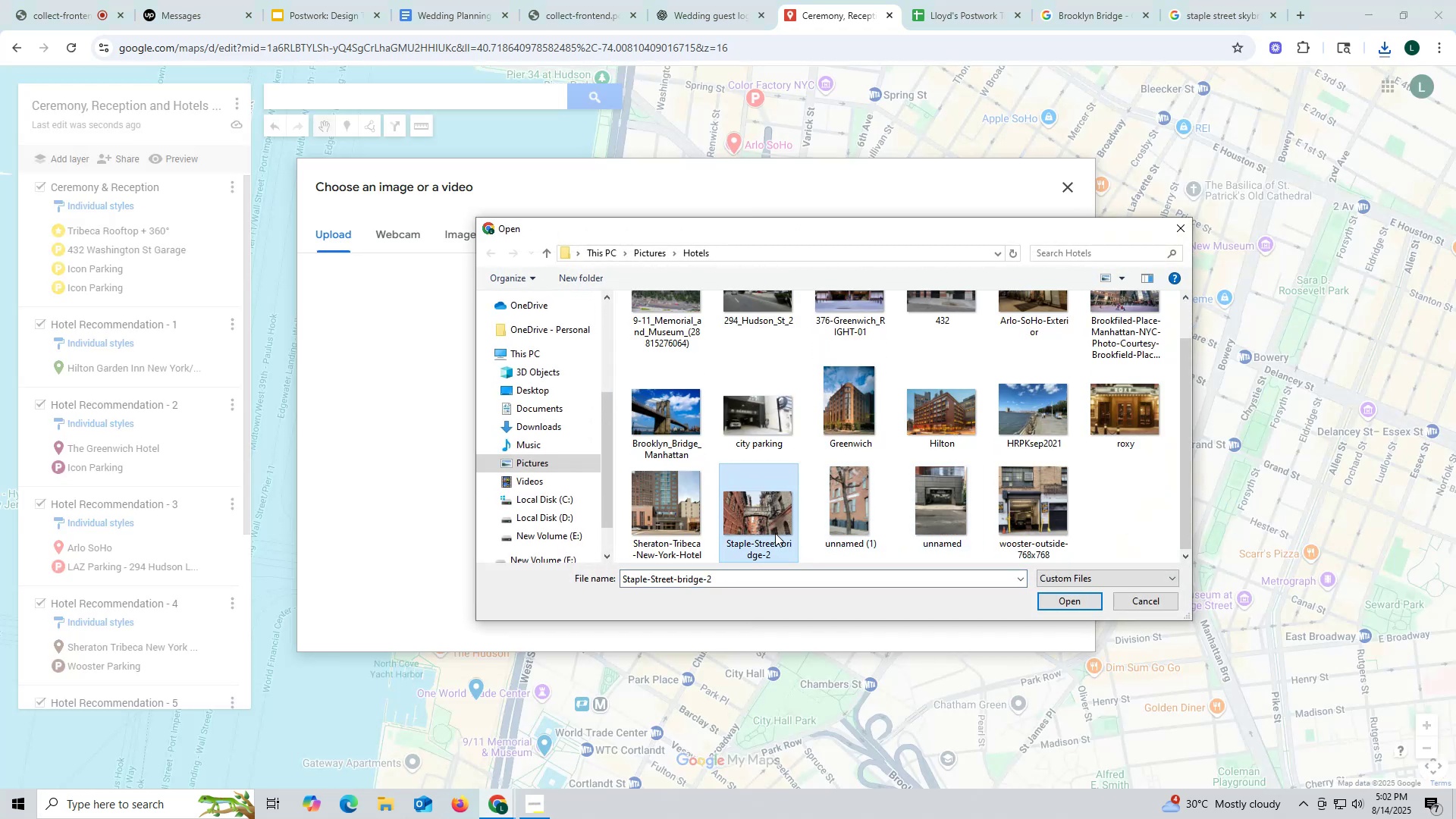 
left_click([1056, 601])
 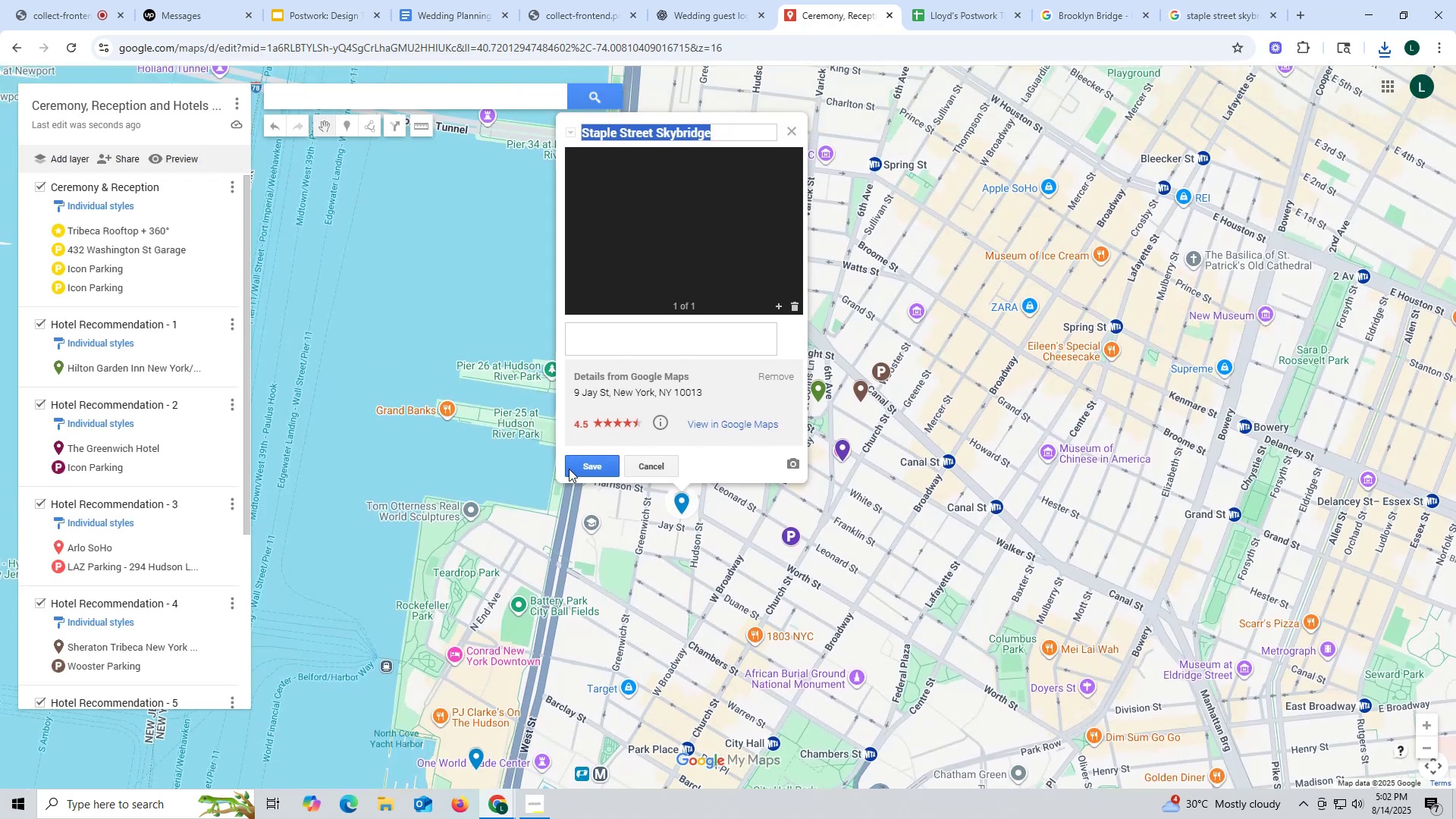 
left_click([582, 469])
 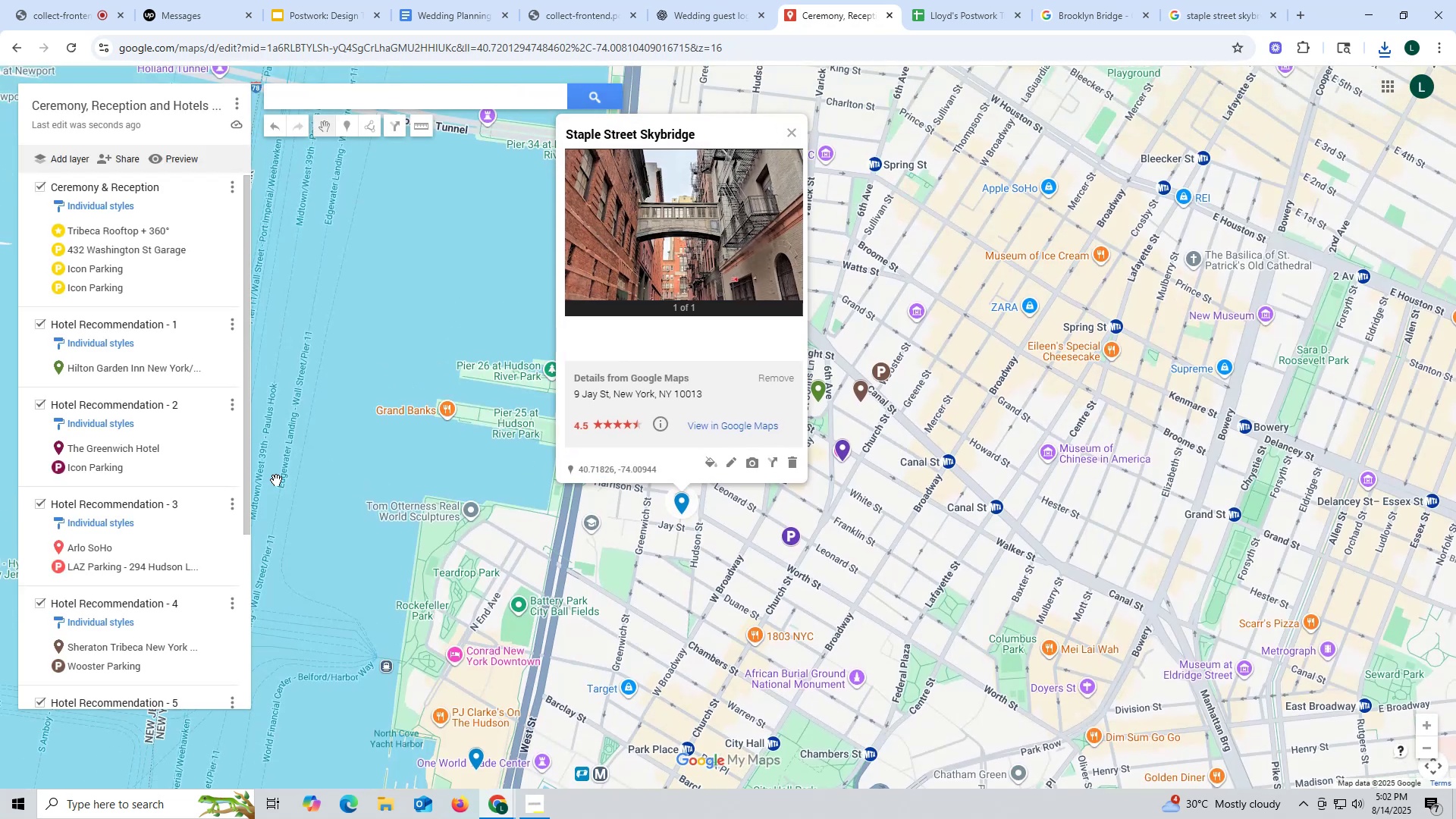 
scroll: coordinate [171, 499], scroll_direction: down, amount: 11.0
 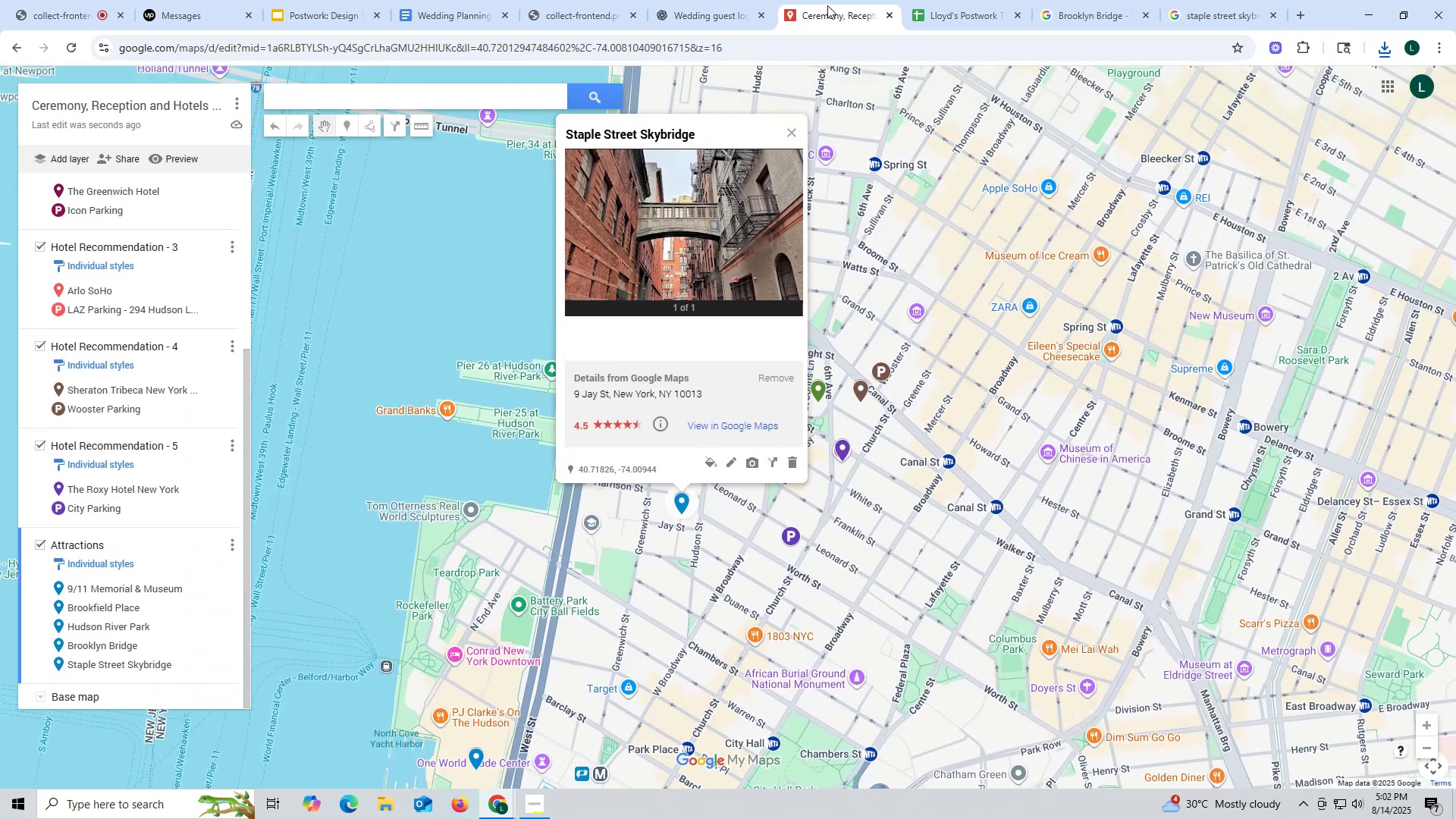 
wait(5.01)
 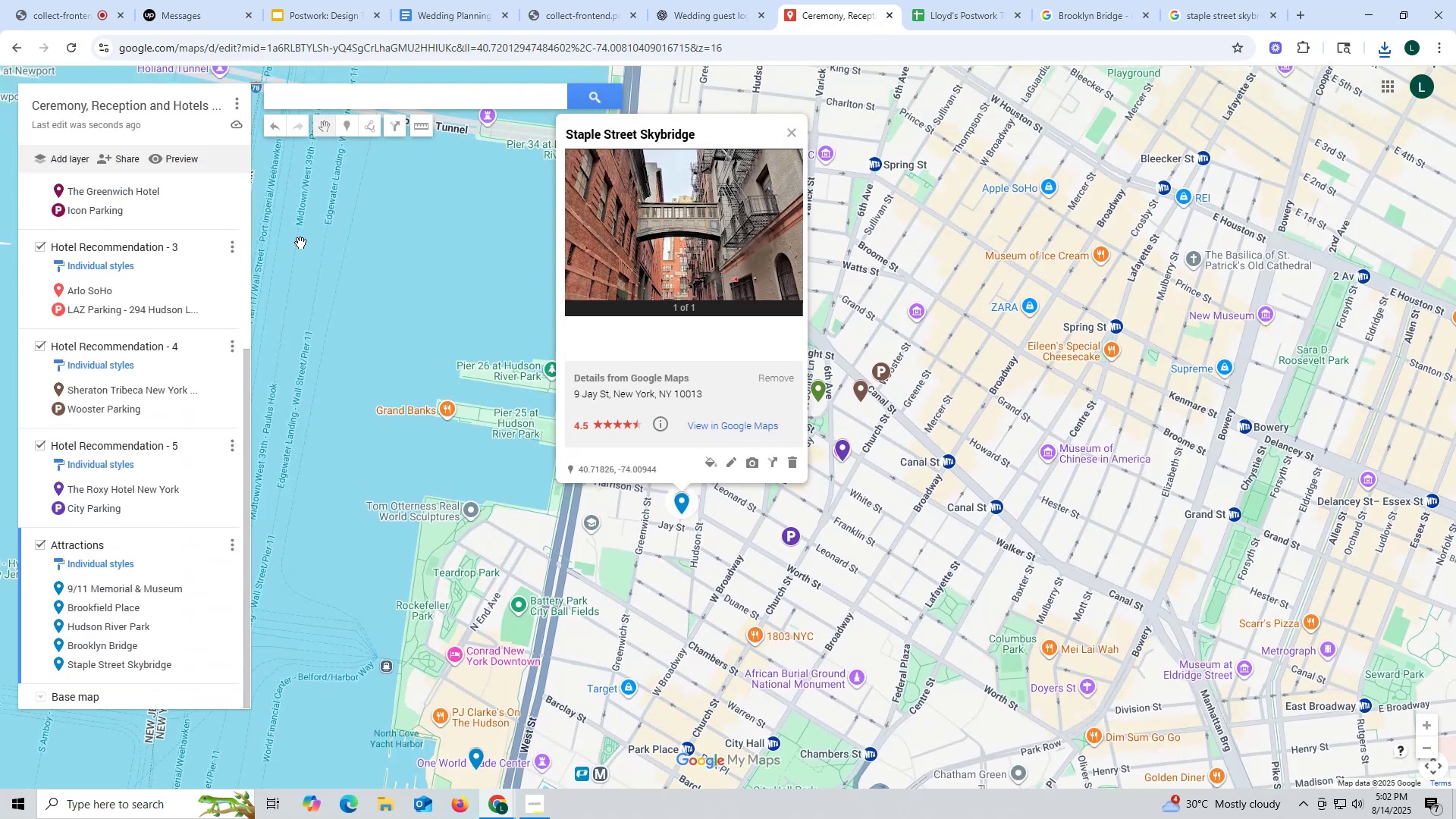 
left_click([711, 17])
 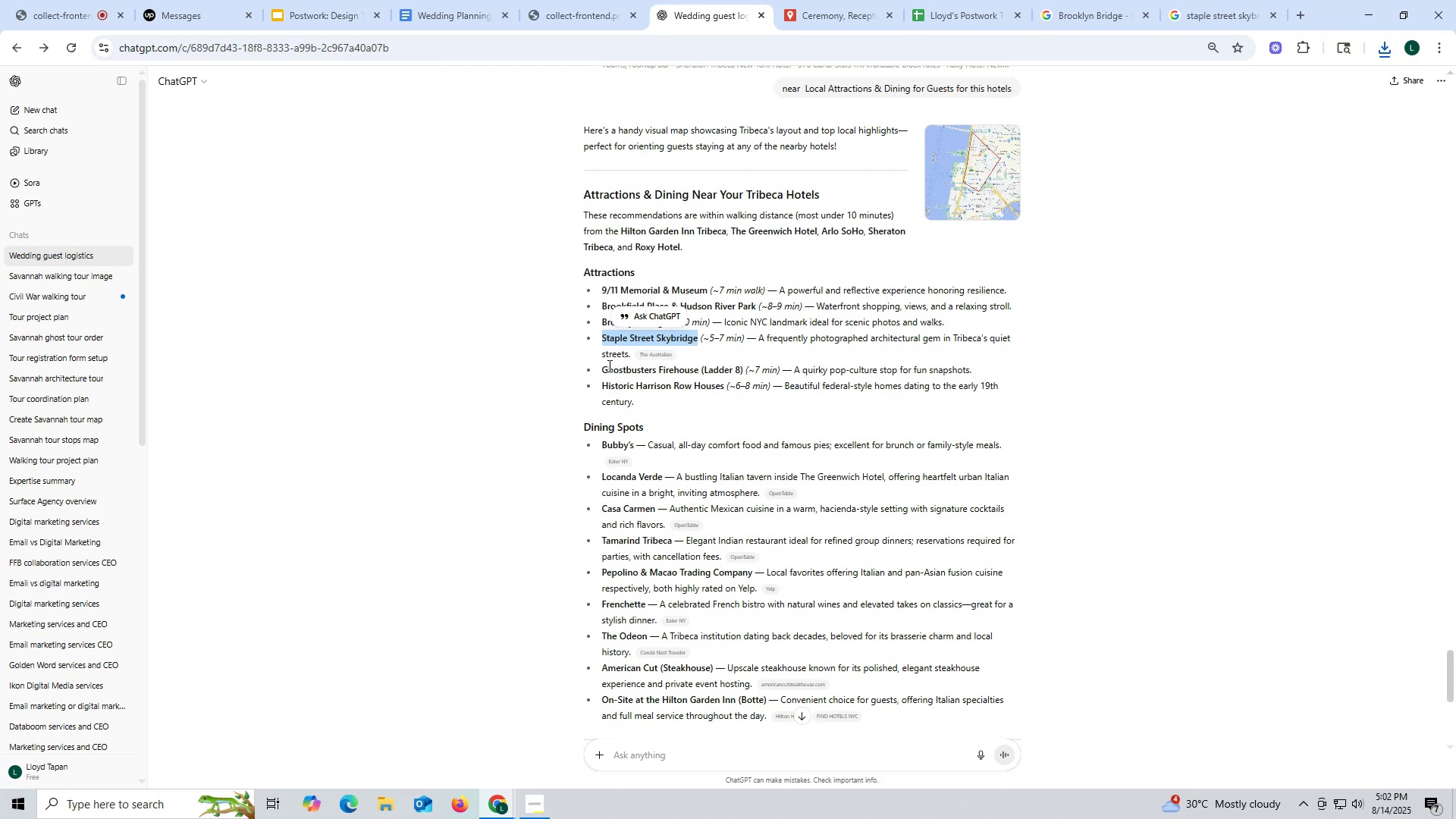 
left_click_drag(start_coordinate=[597, 370], to_coordinate=[697, 365])
 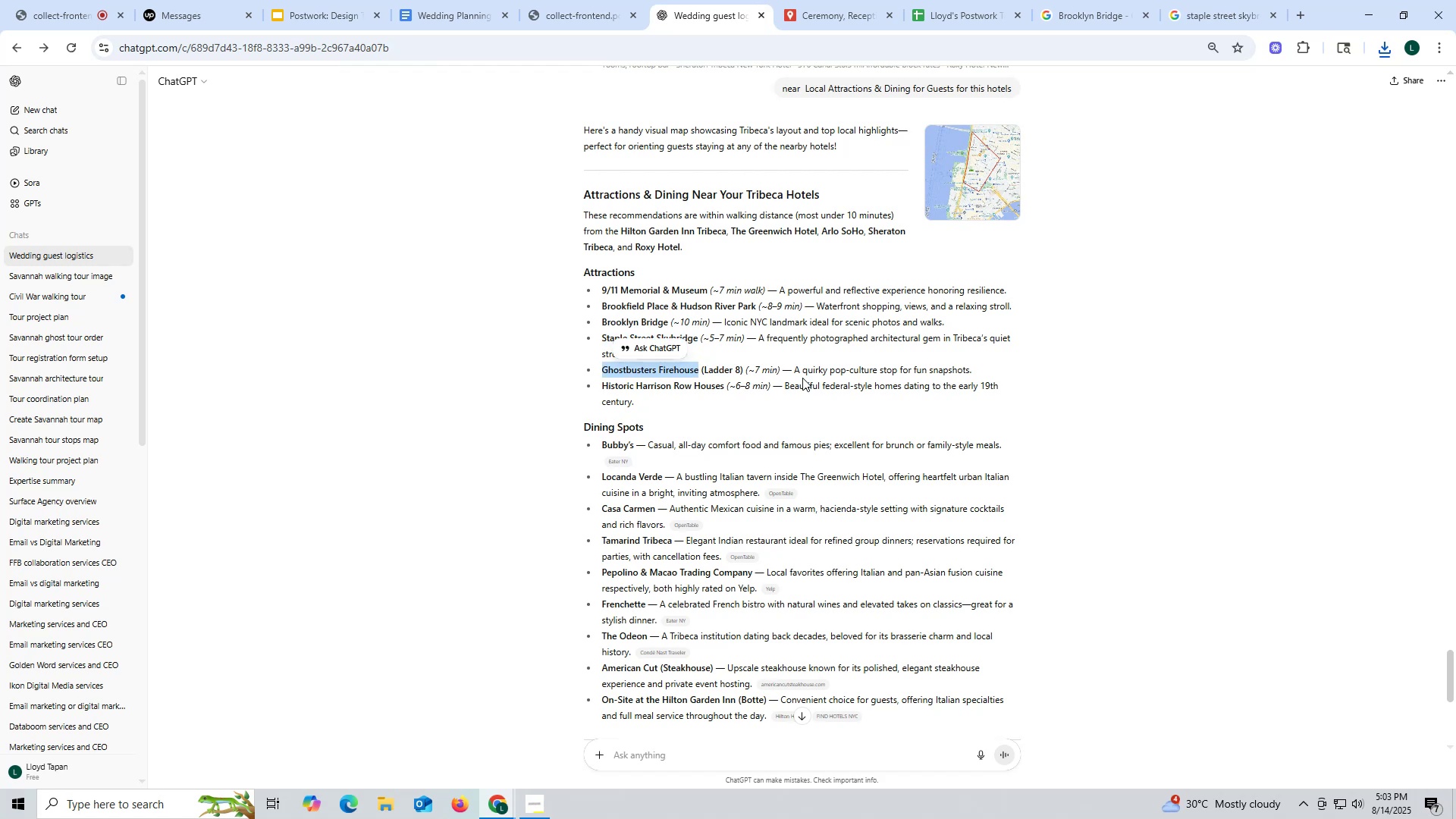 
key(Control+ControlLeft)
 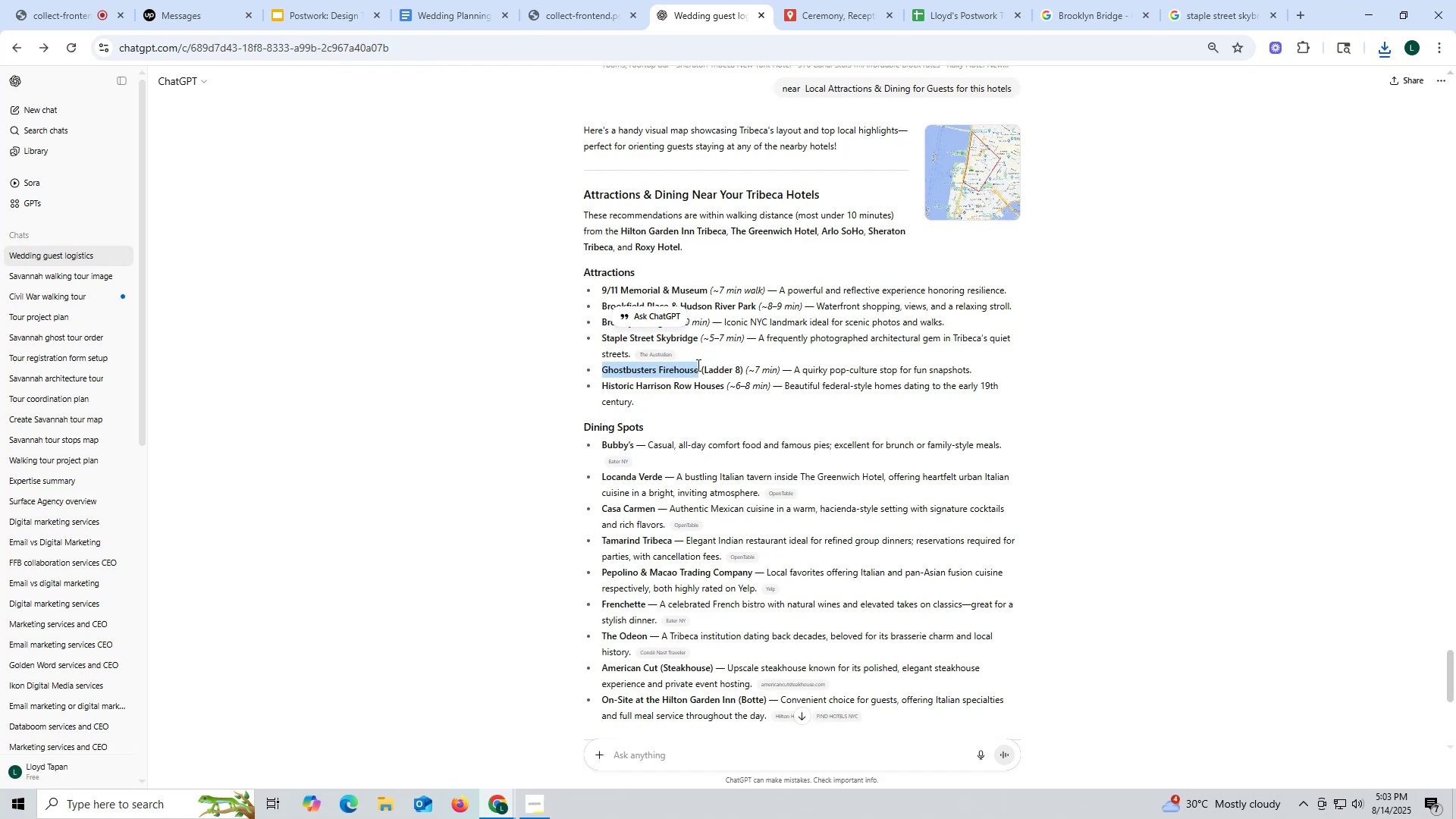 
key(Control+C)
 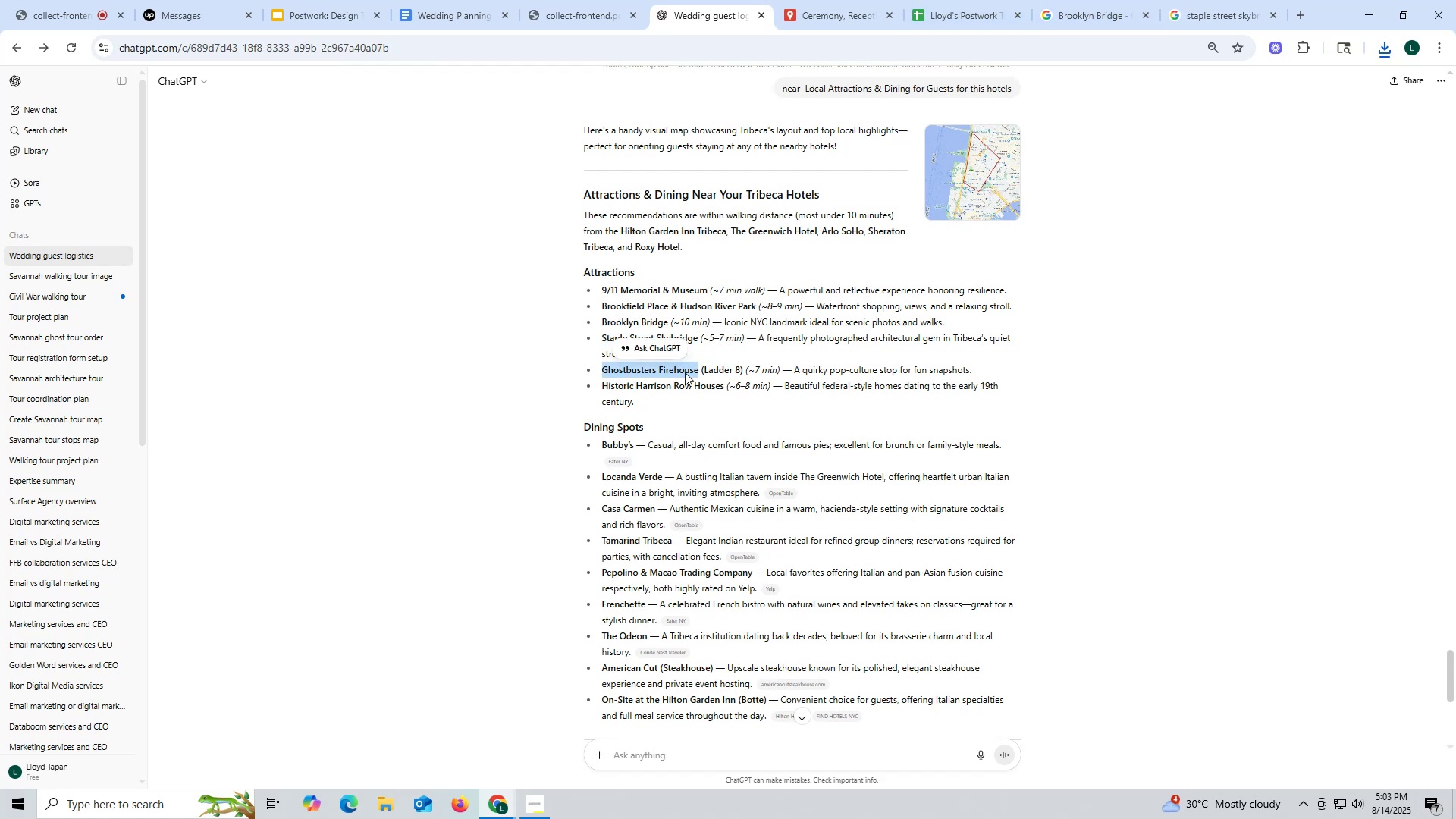 
left_click([663, 369])
 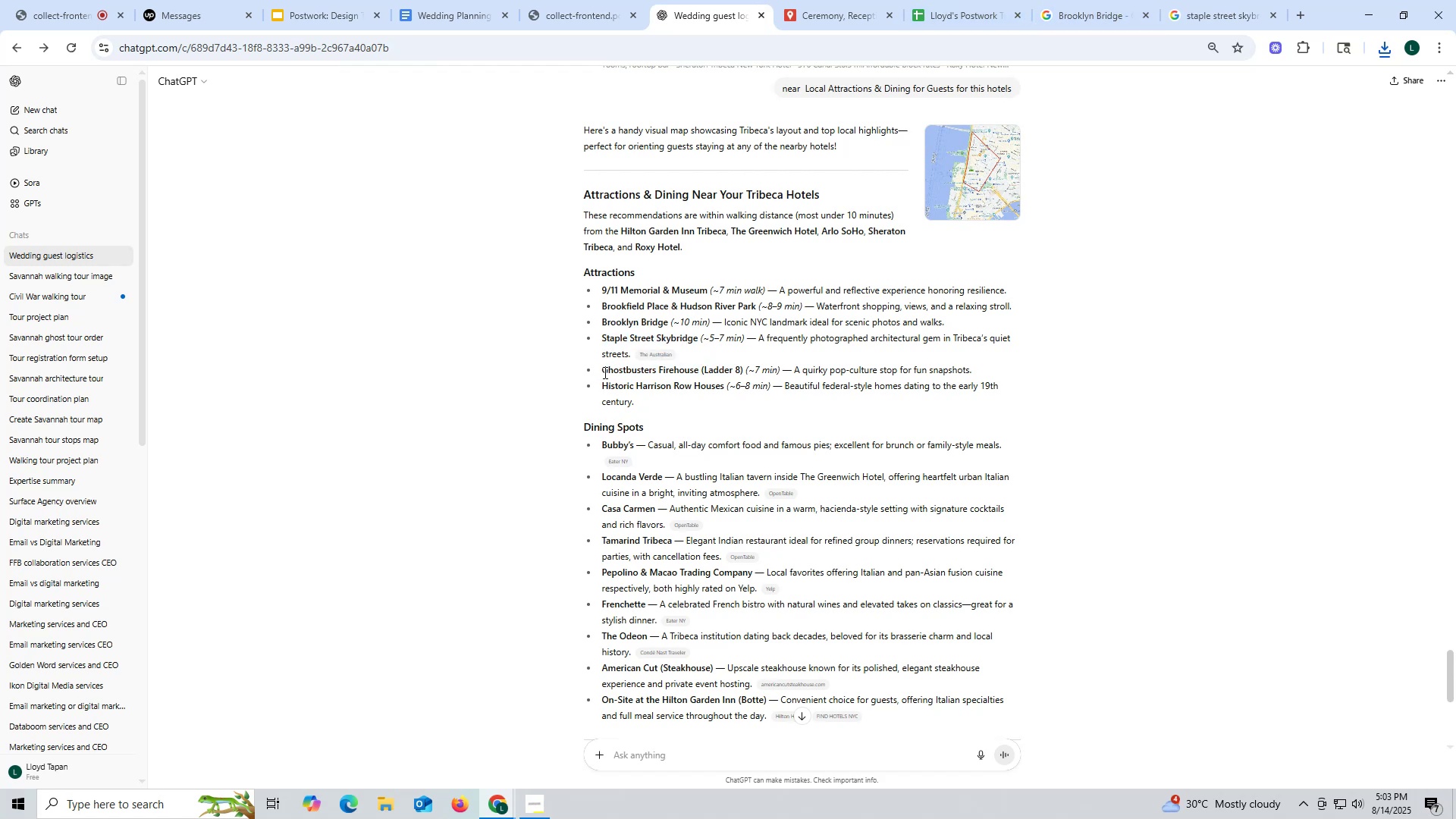 
left_click_drag(start_coordinate=[602, 371], to_coordinate=[744, 369])
 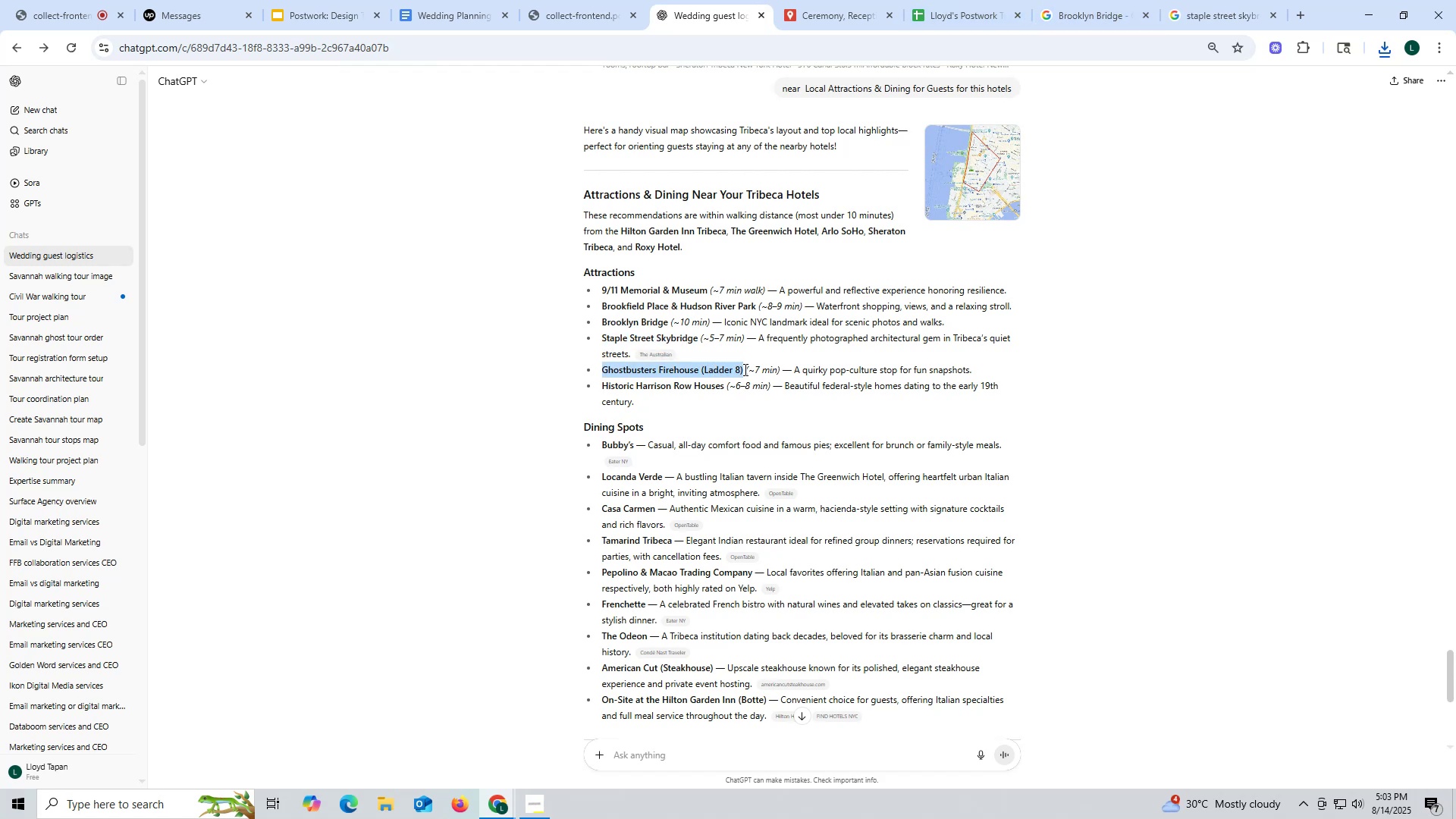 
key(Control+ControlLeft)
 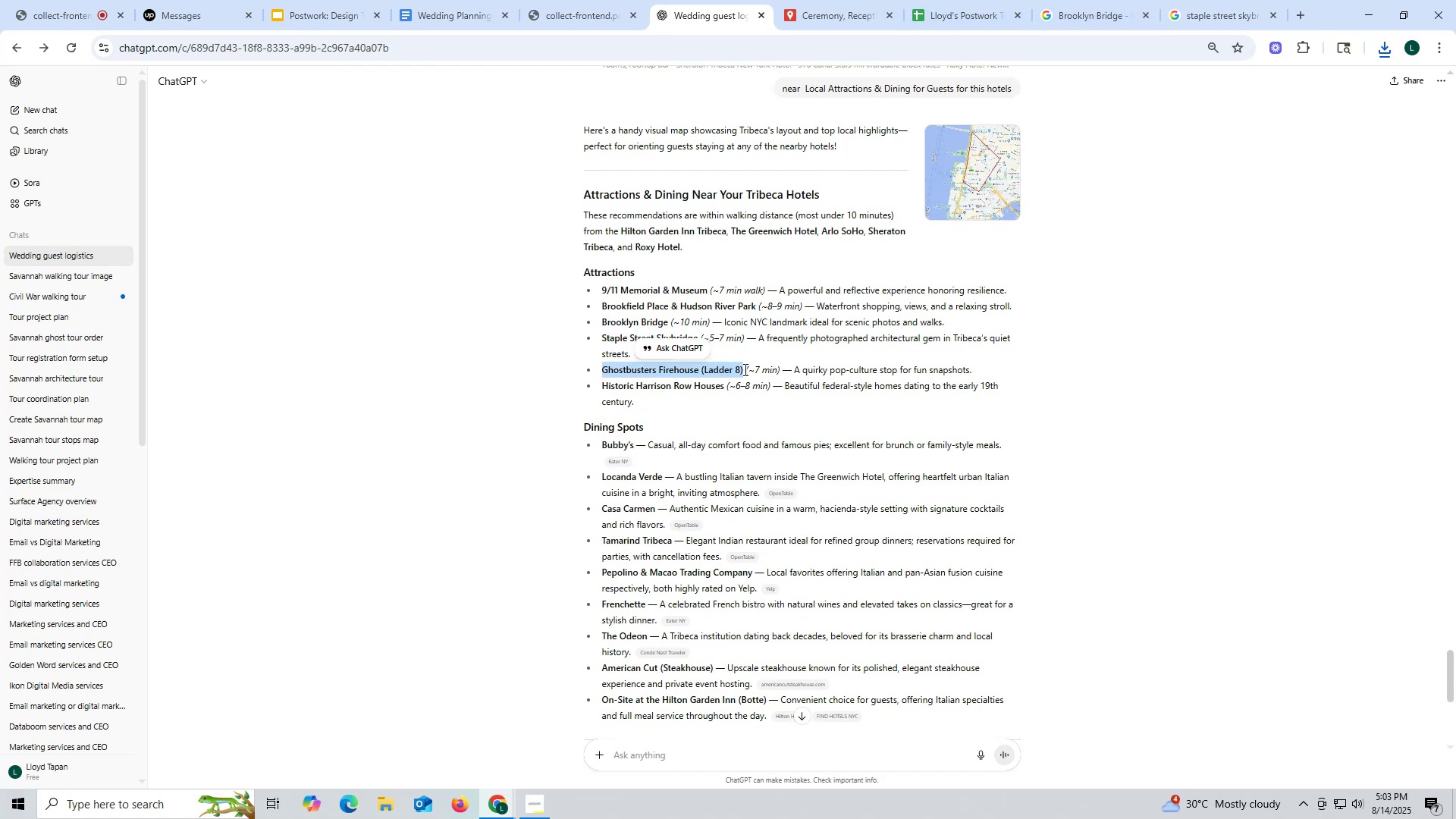 
key(Control+C)
 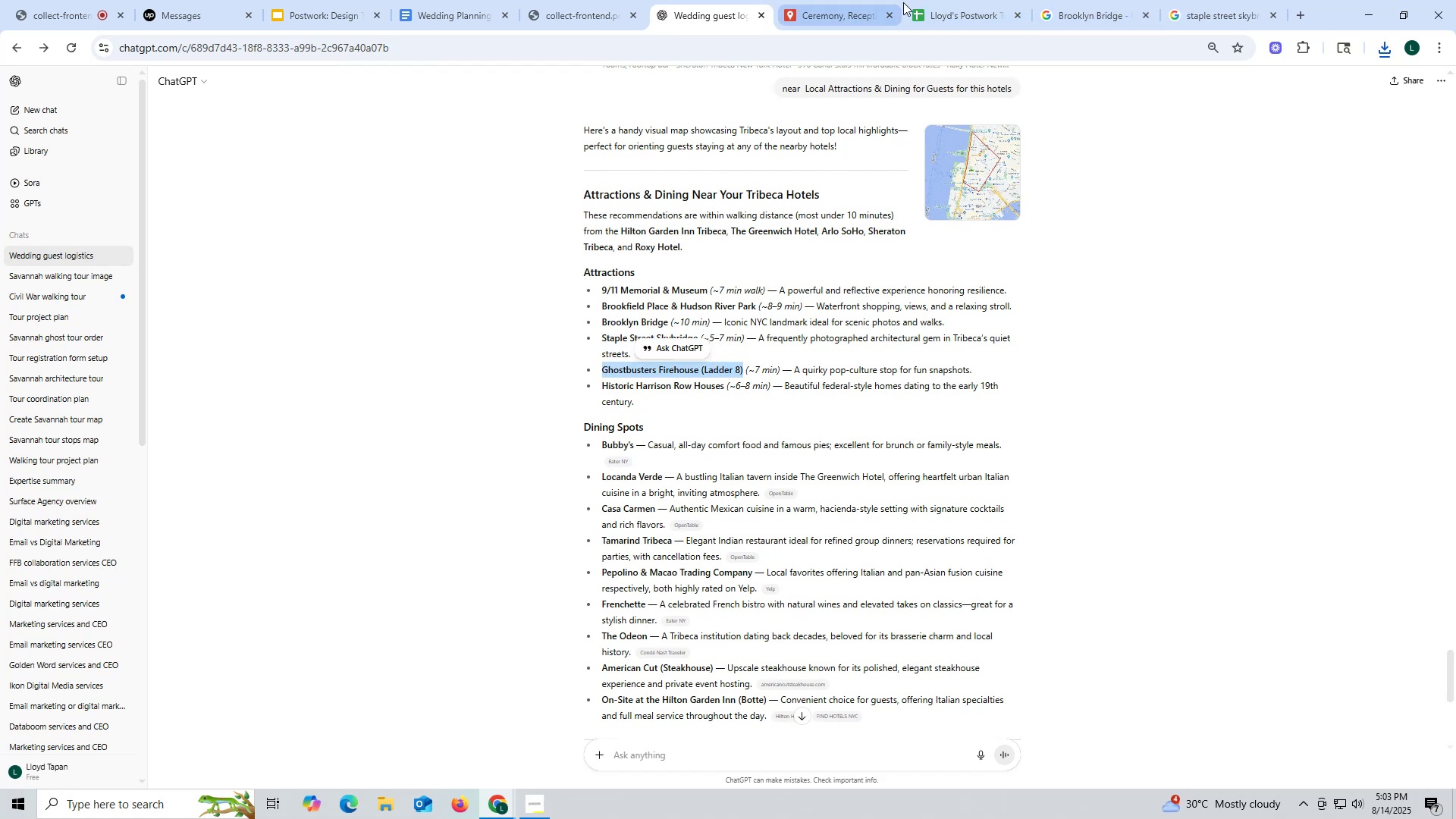 
left_click_drag(start_coordinate=[844, 14], to_coordinate=[821, 16])
 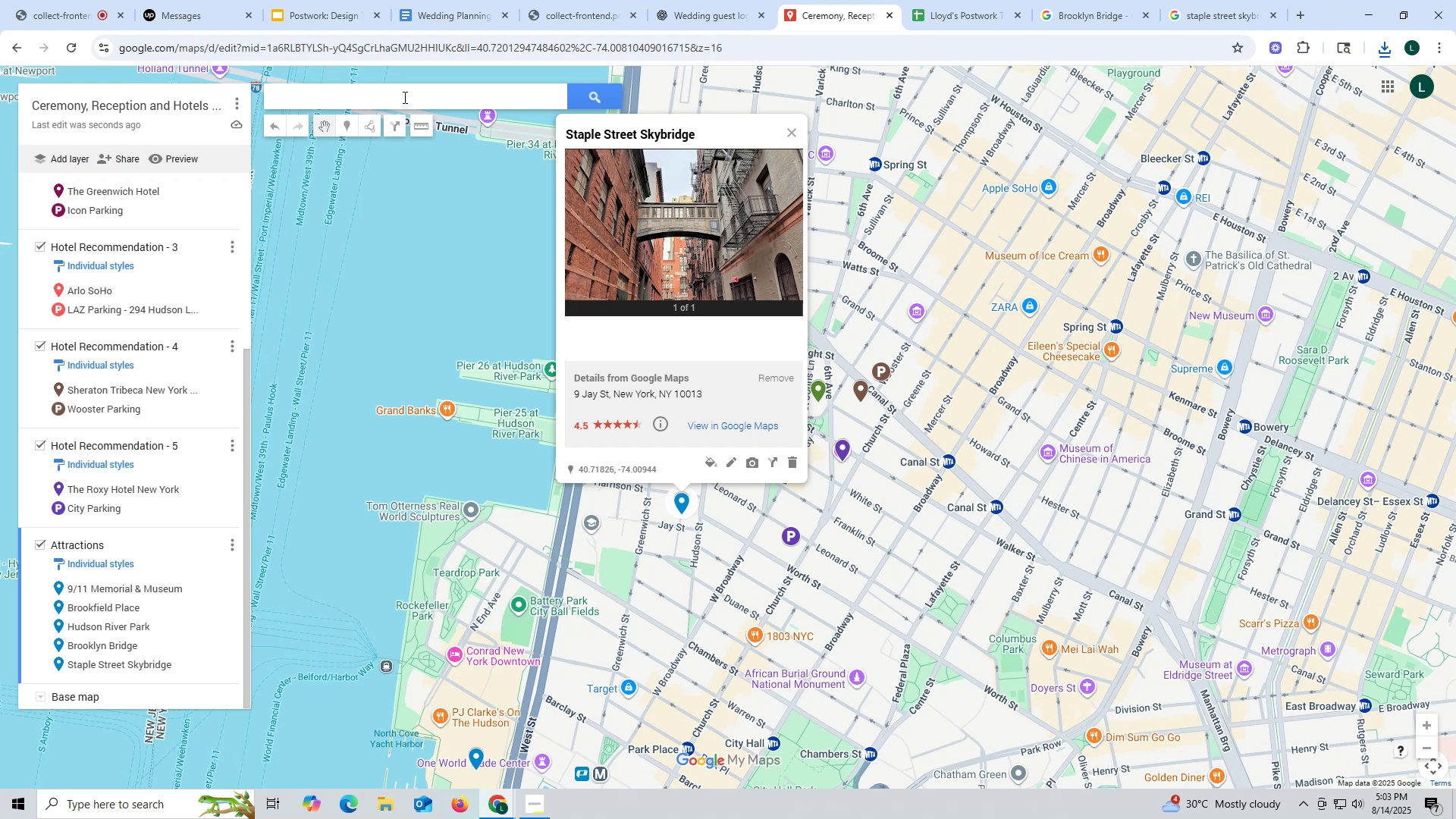 
key(Control+ControlLeft)
 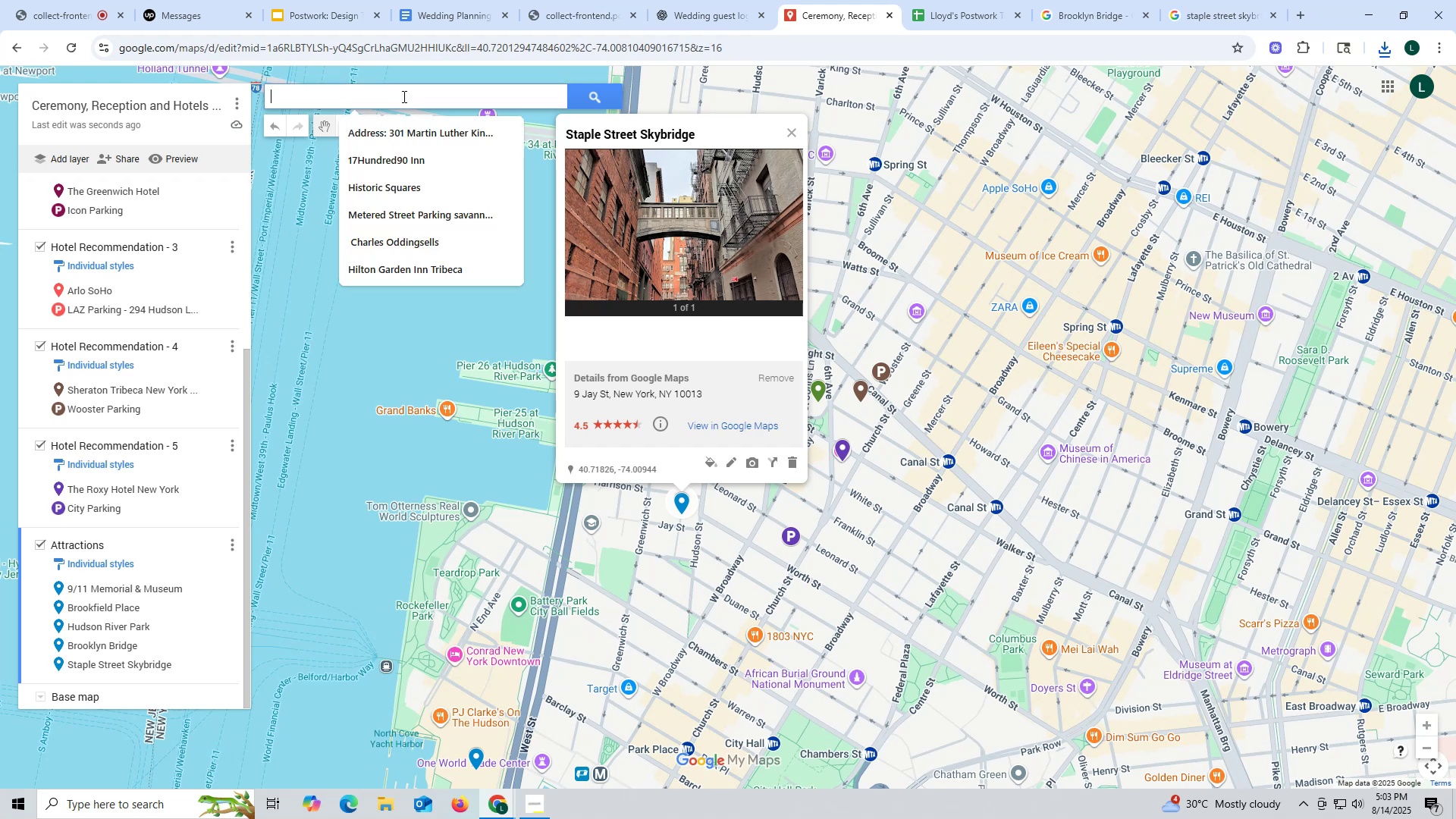 
left_click([403, 96])
 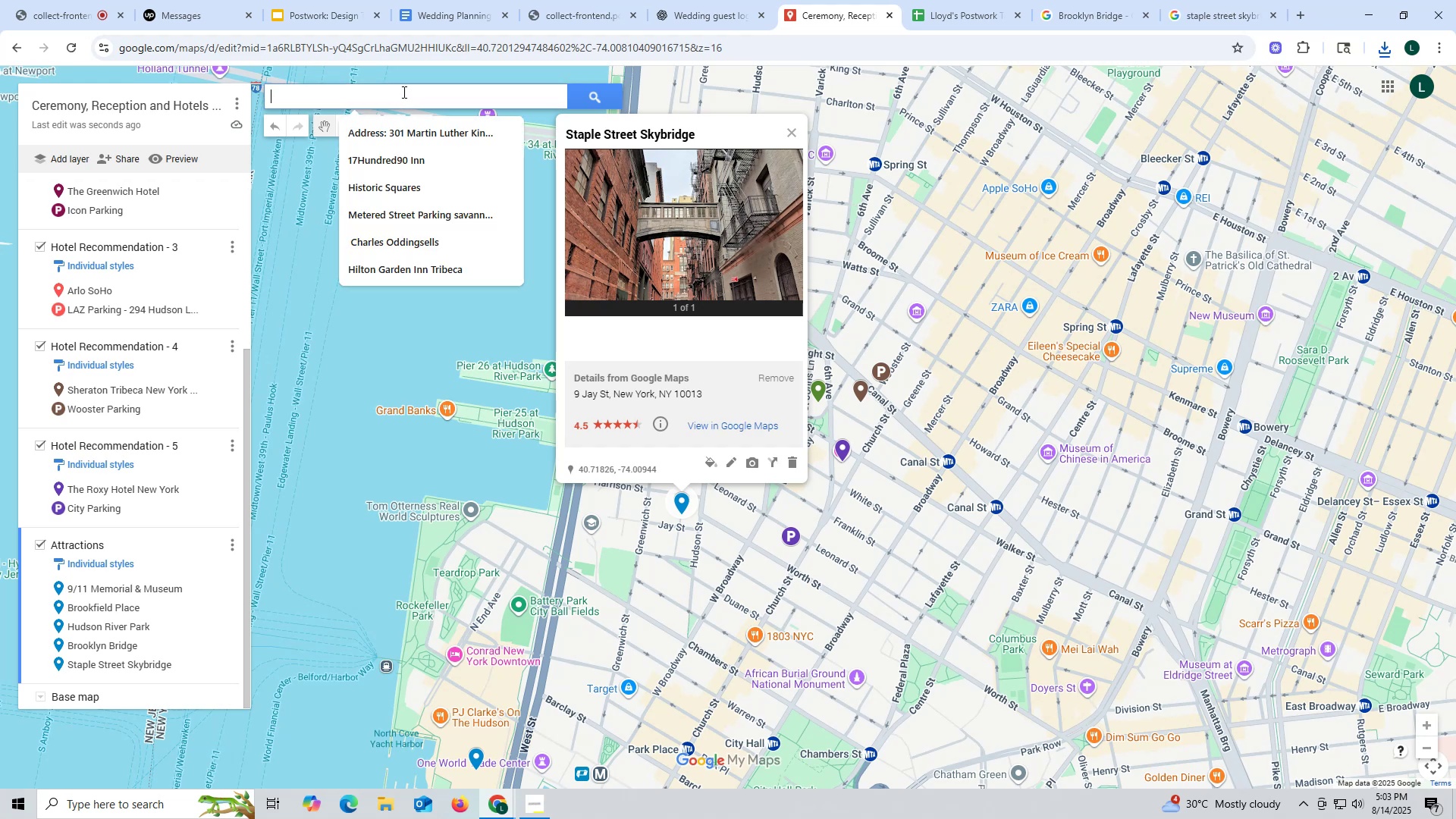 
key(Control+V)
 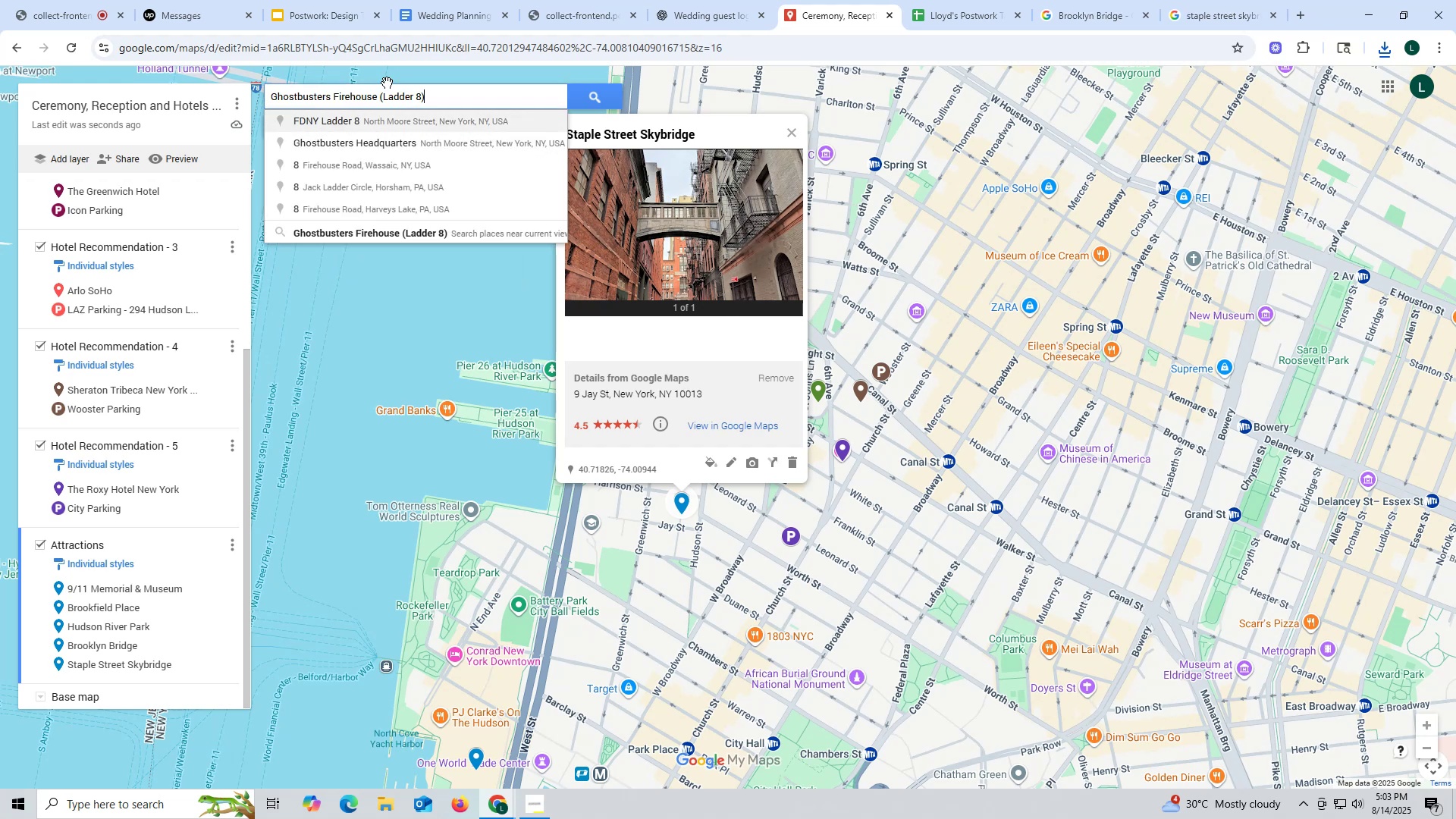 
left_click_drag(start_coordinate=[378, 94], to_coordinate=[488, 101])
 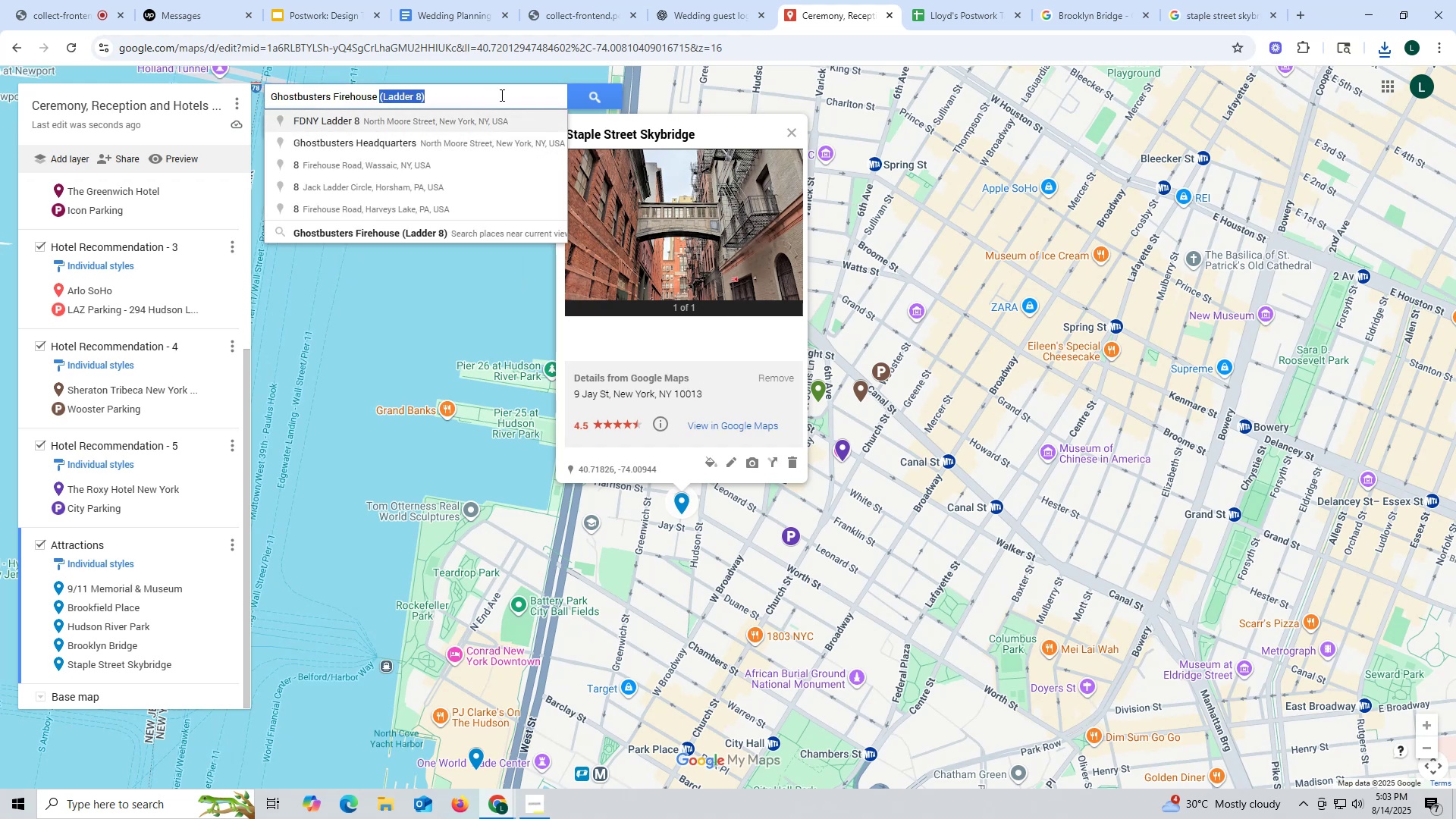 
key(Backspace)
 